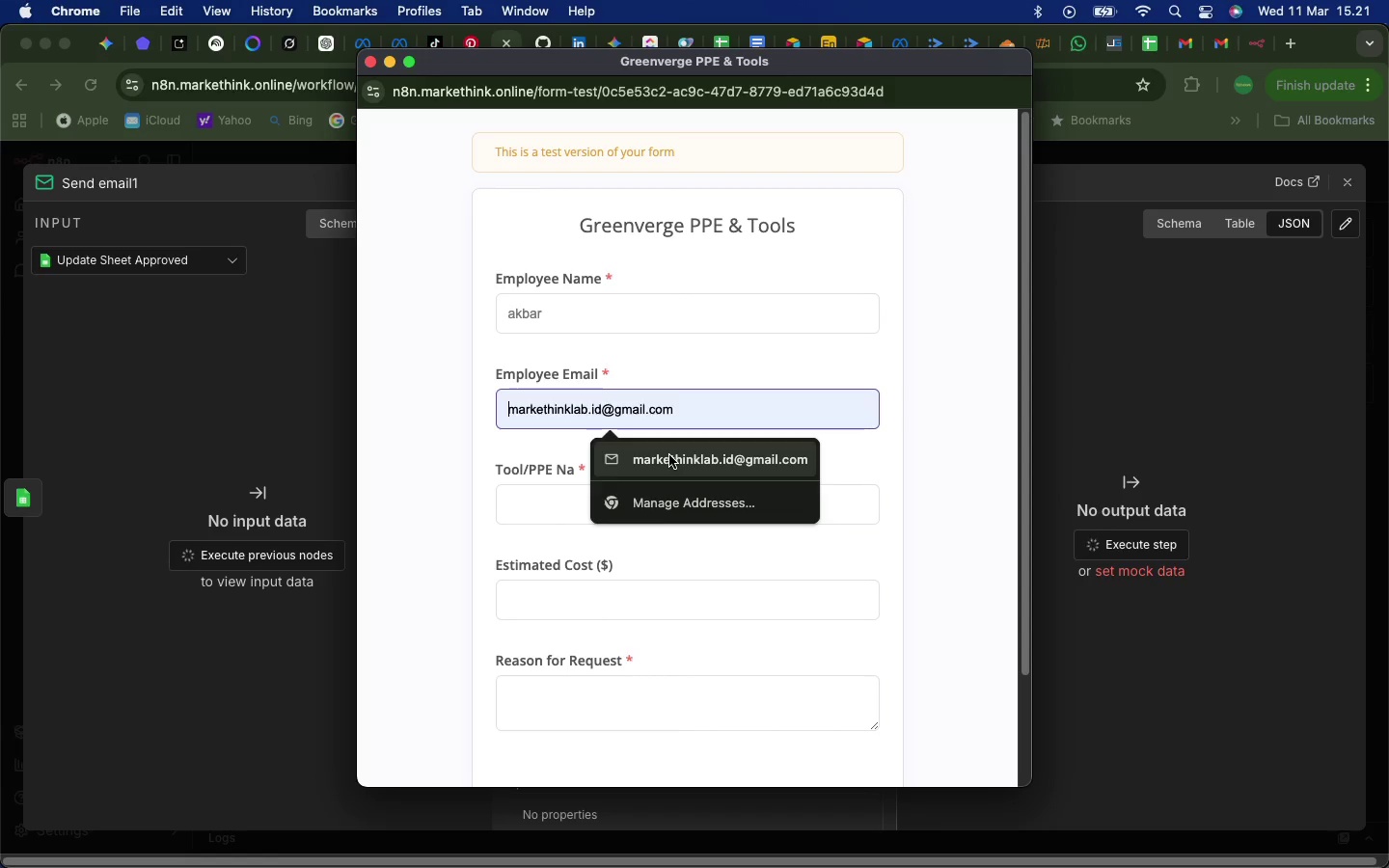 
left_click_drag(start_coordinate=[669, 455], to_coordinate=[645, 409])
 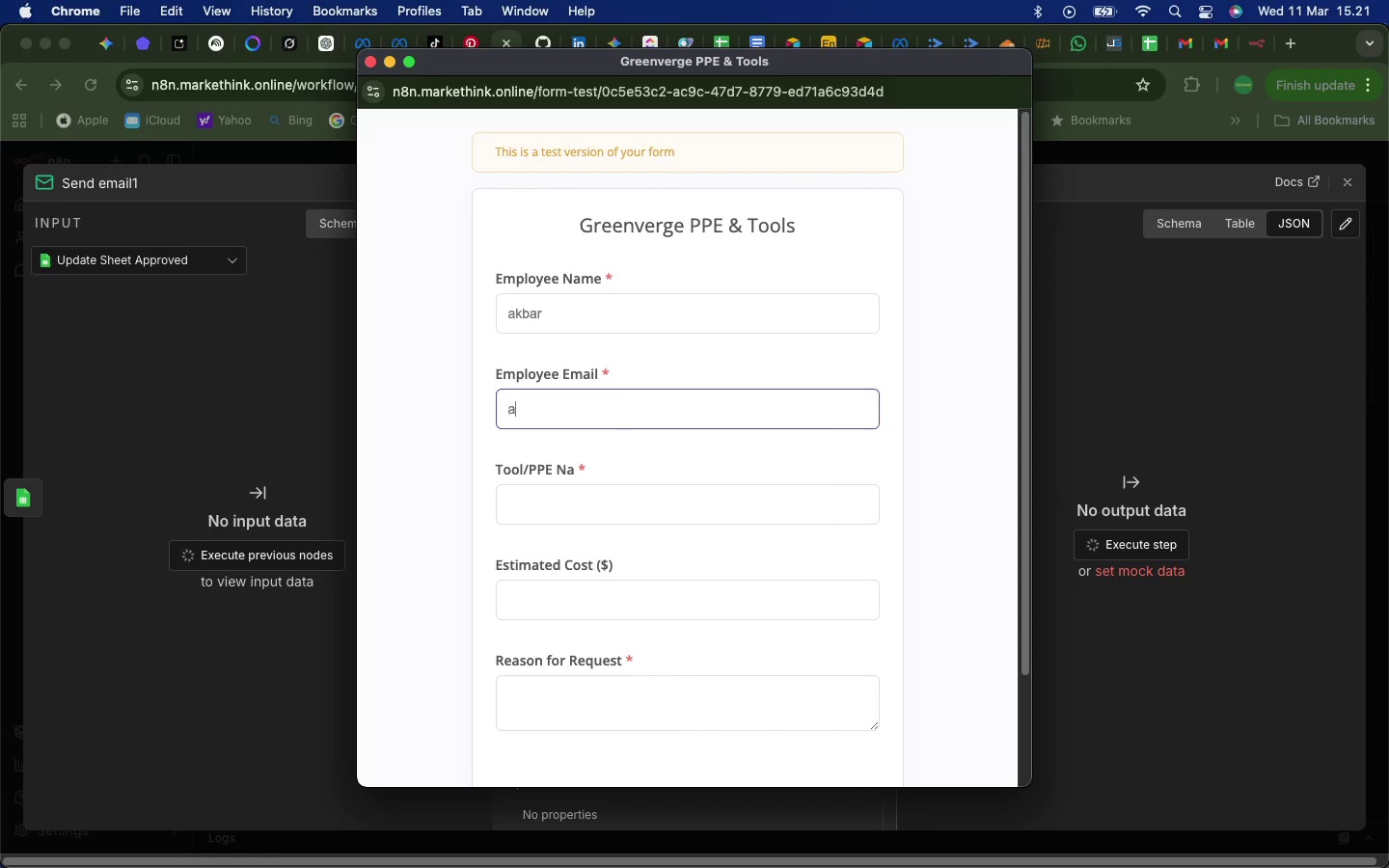 
type(akbarbox@gmail.com)
 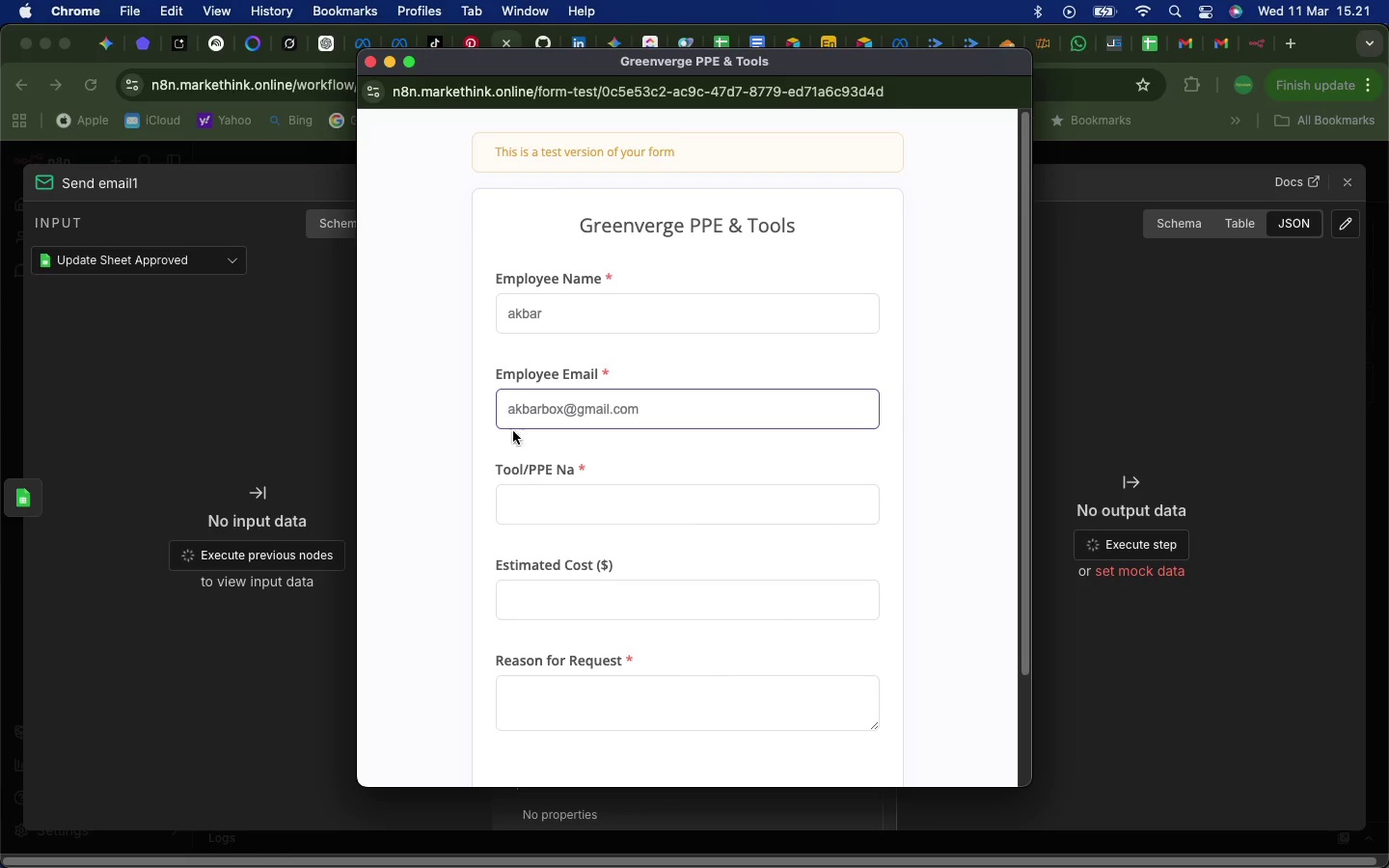 
left_click([536, 503])
 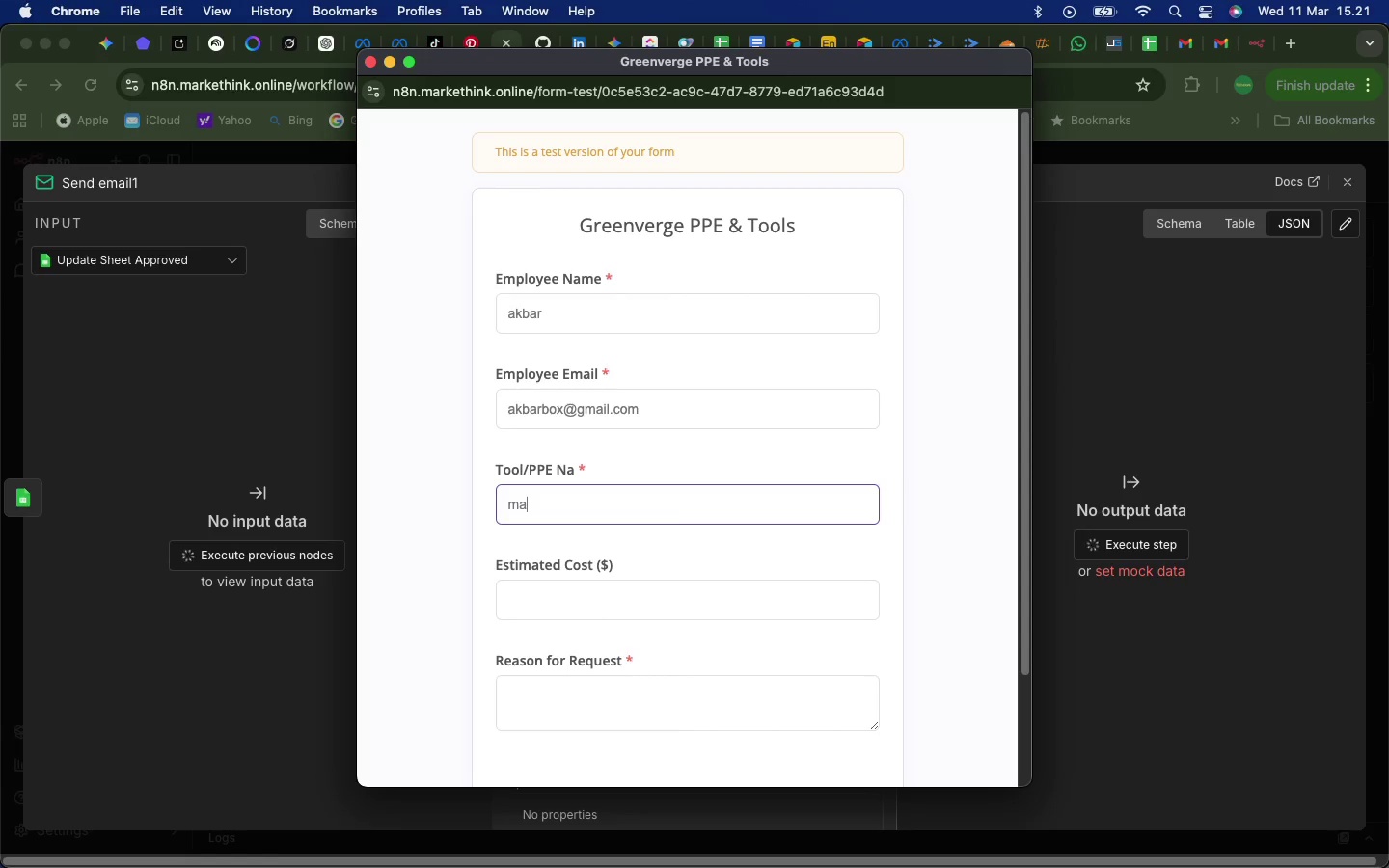 
type(masks)
 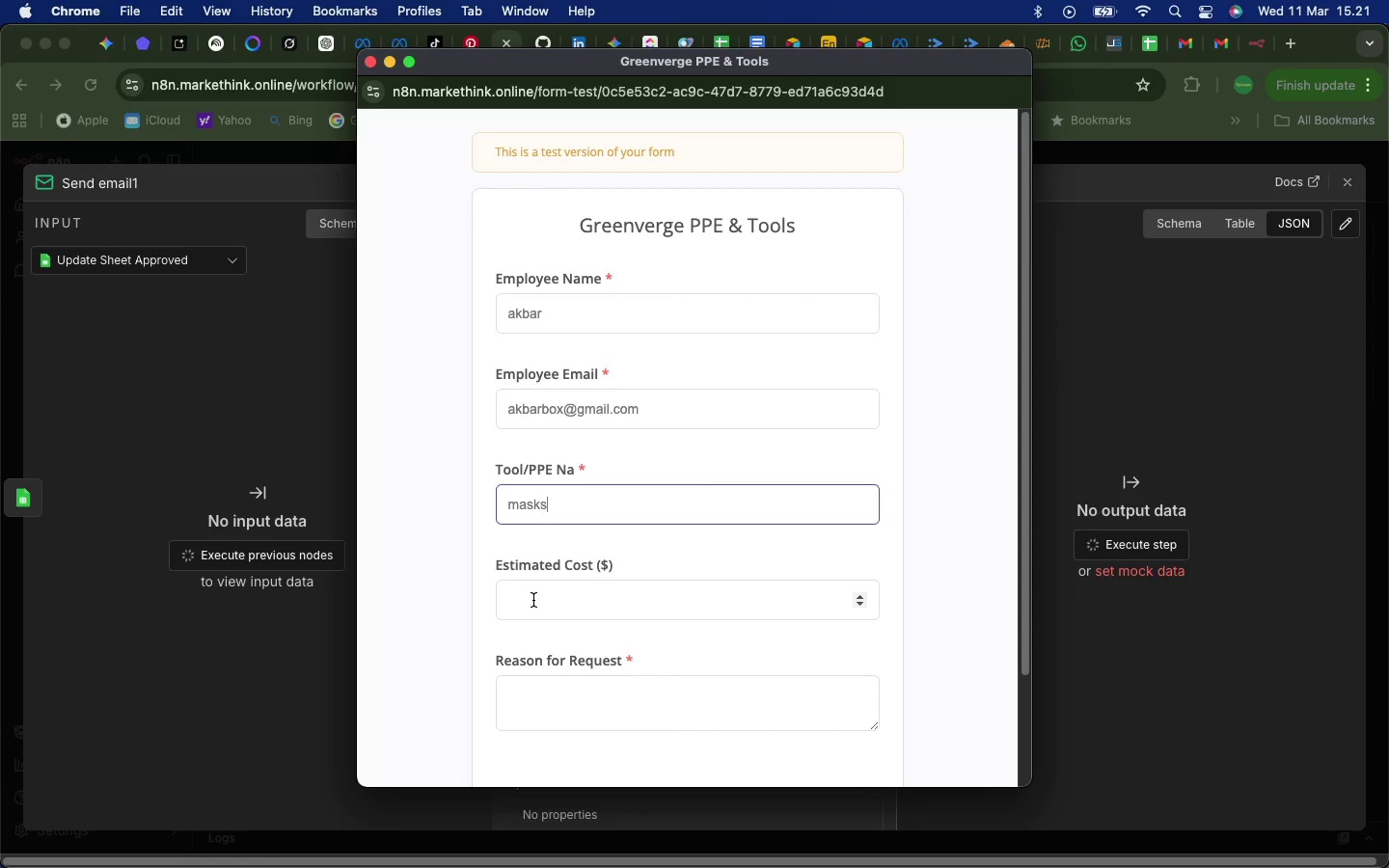 
left_click([533, 600])
 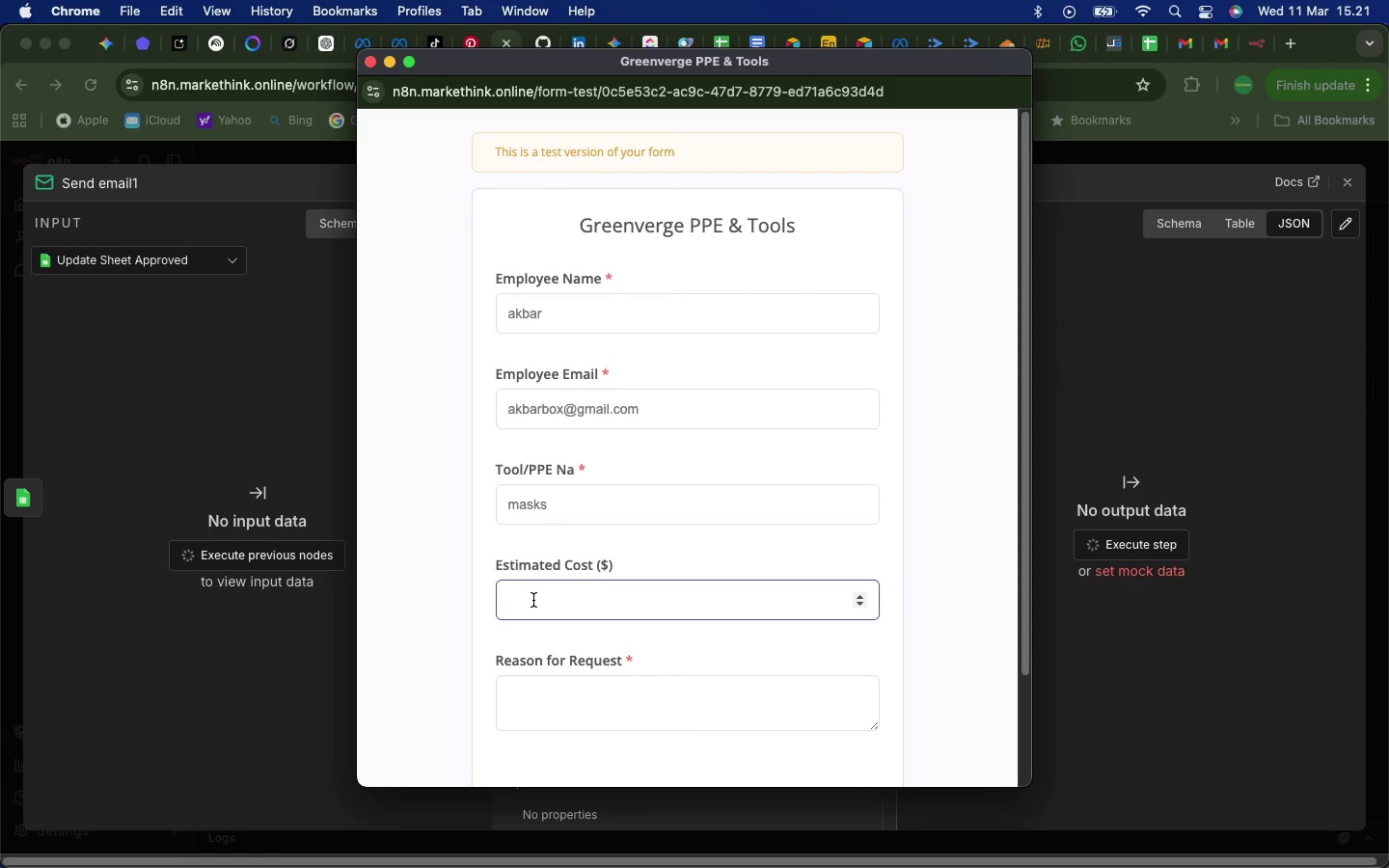 
type(120)
 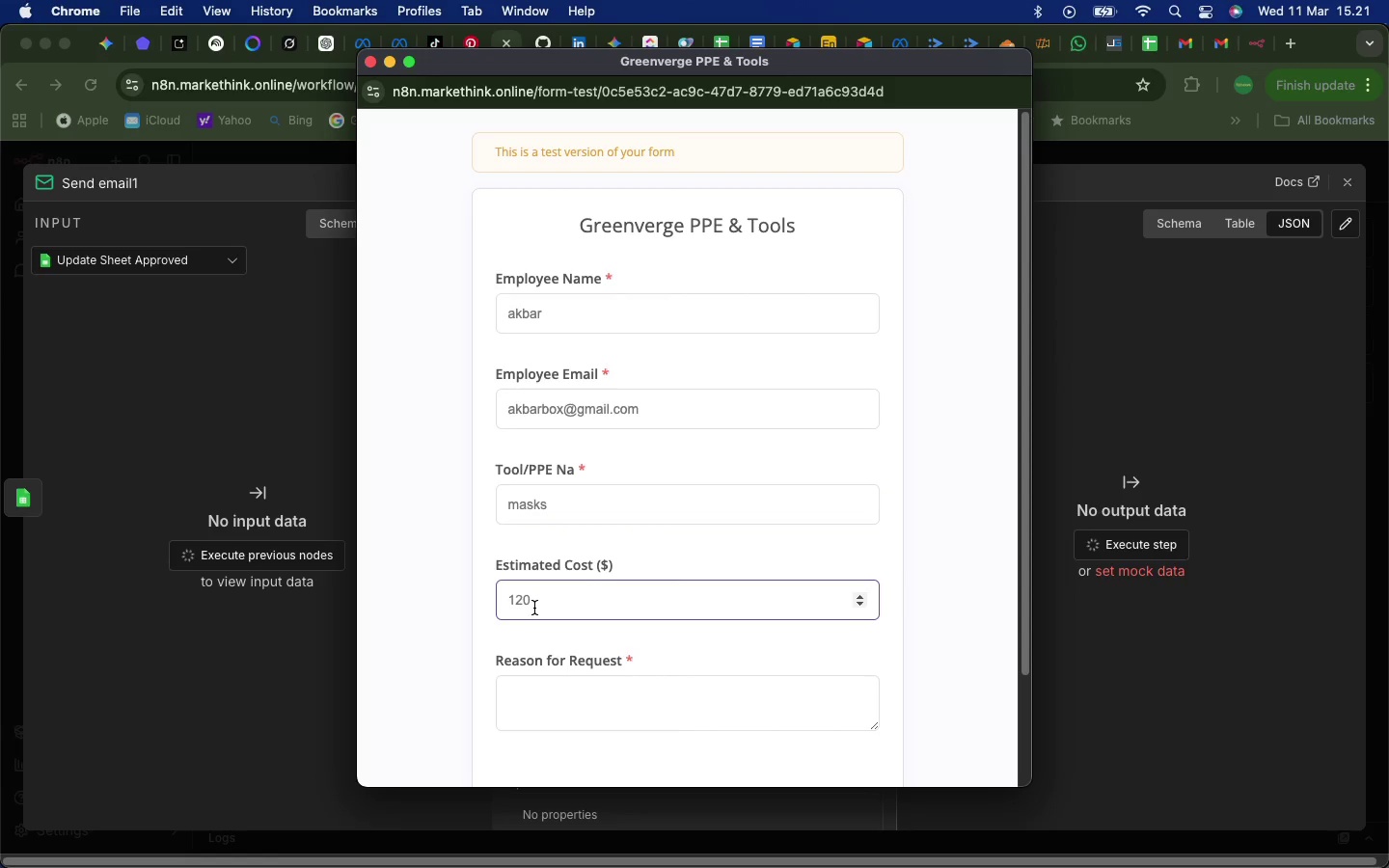 
key(Backspace)
 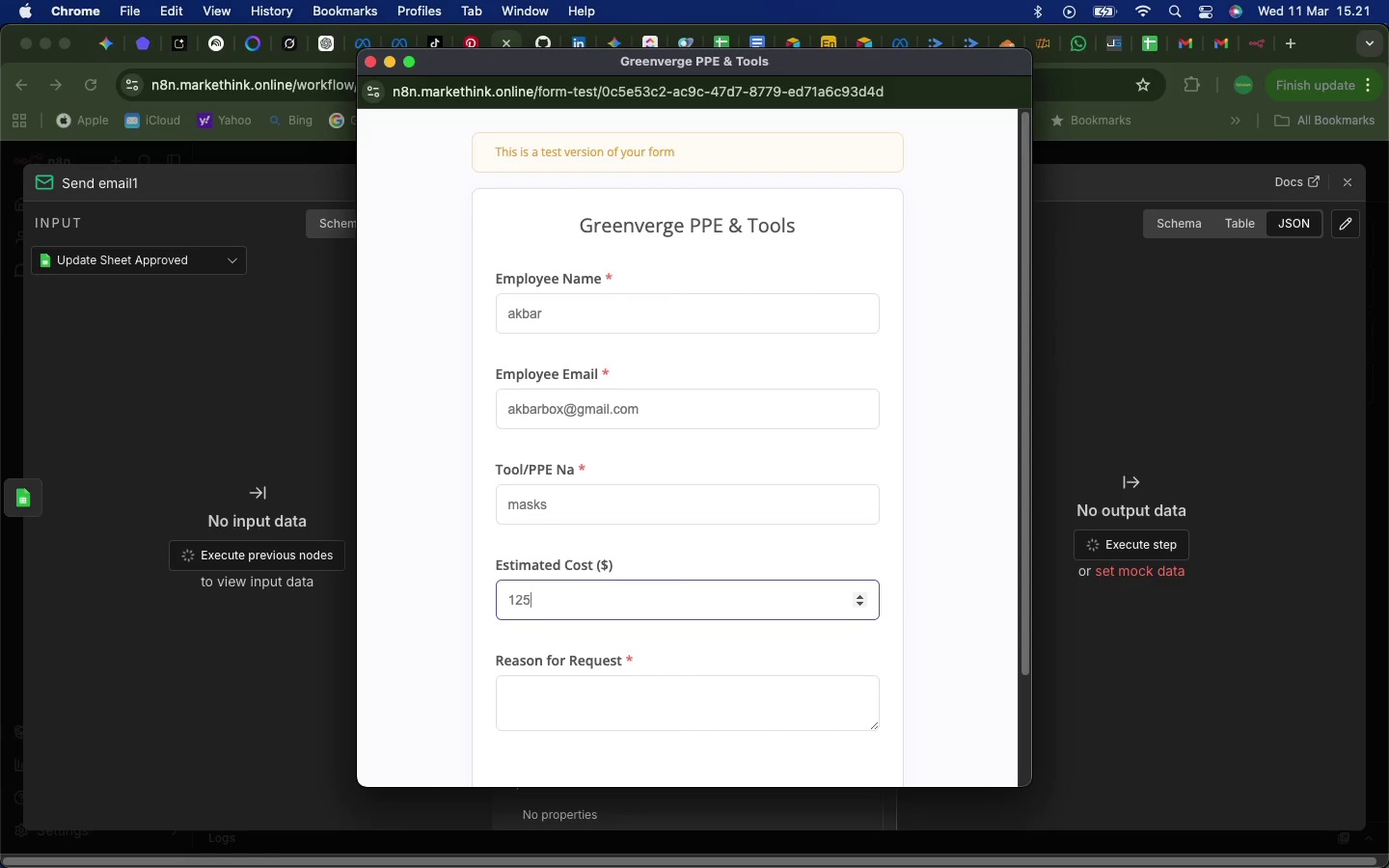 
key(5)
 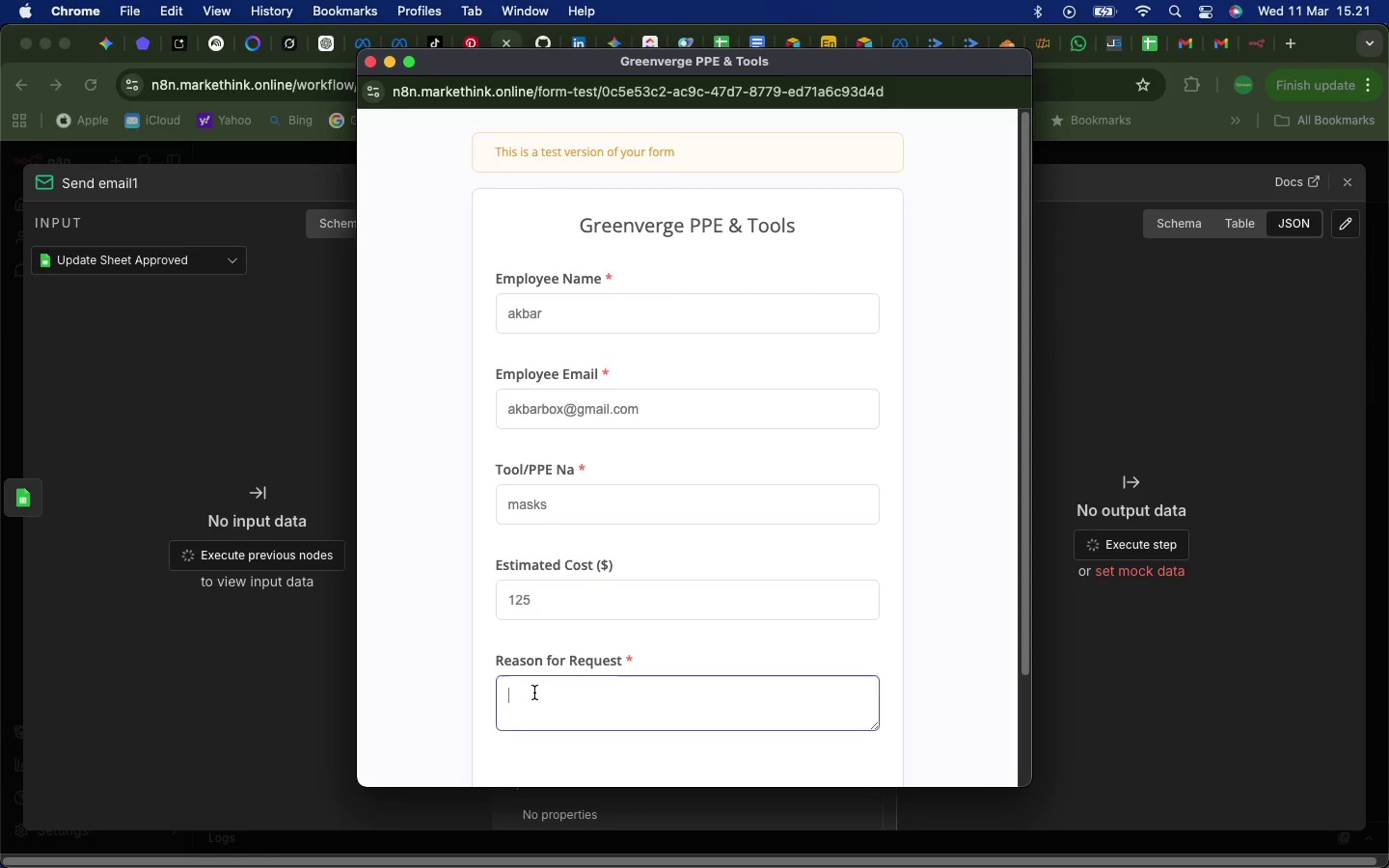 
left_click([534, 692])
 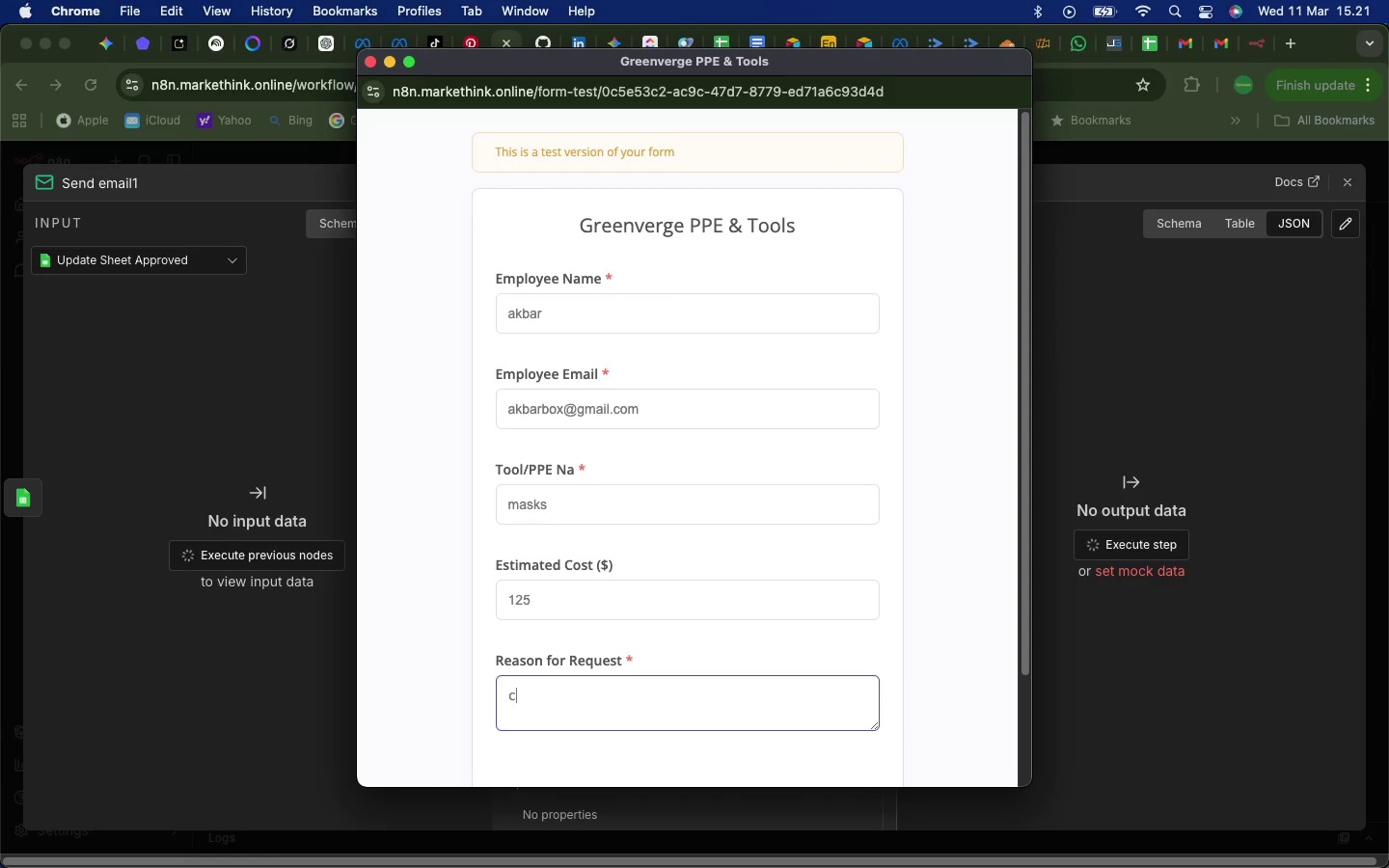 
type(chemcia)
key(Backspace)
key(Backspace)
key(Backspace)
type(ical)
 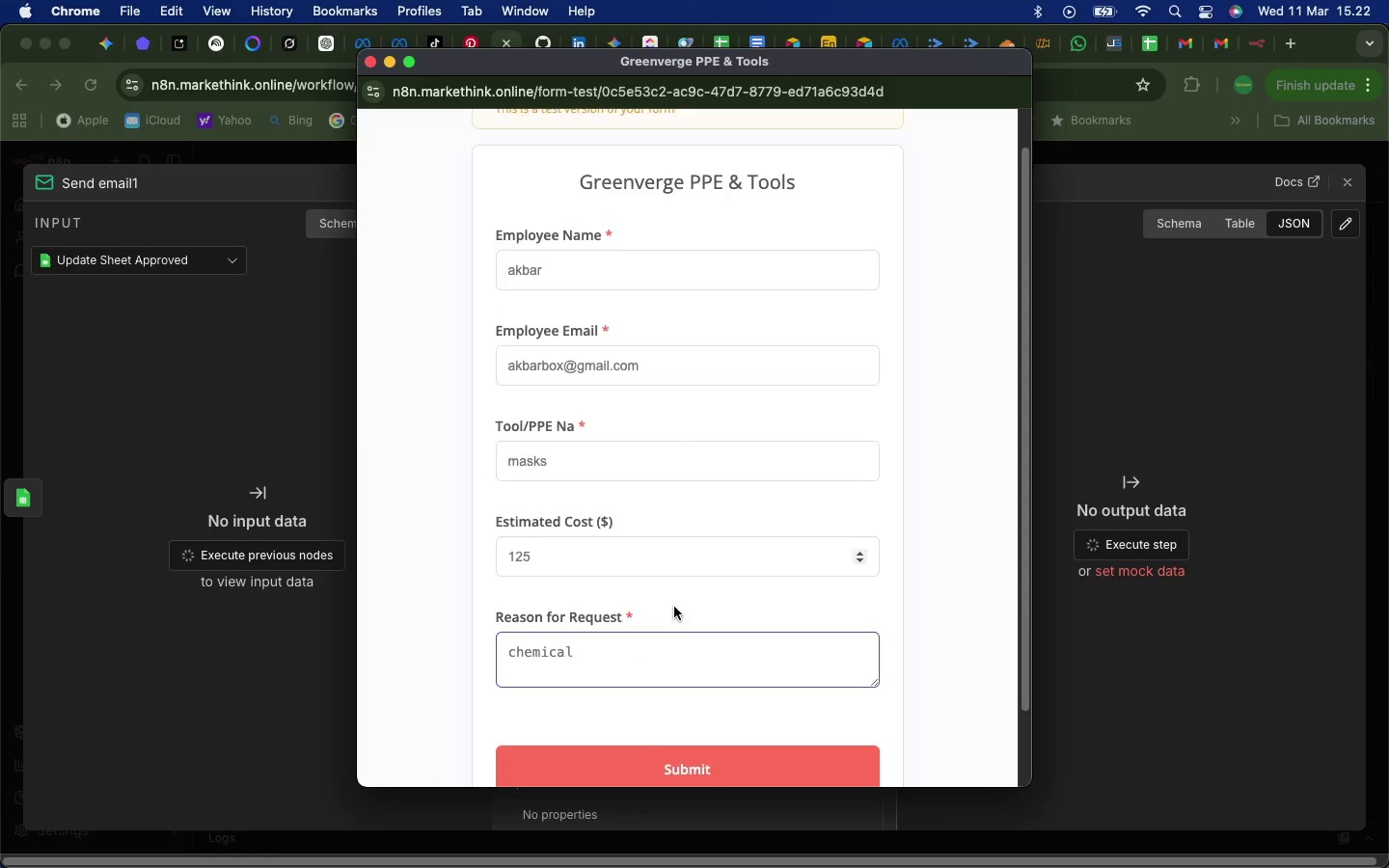 
left_click([686, 669])
 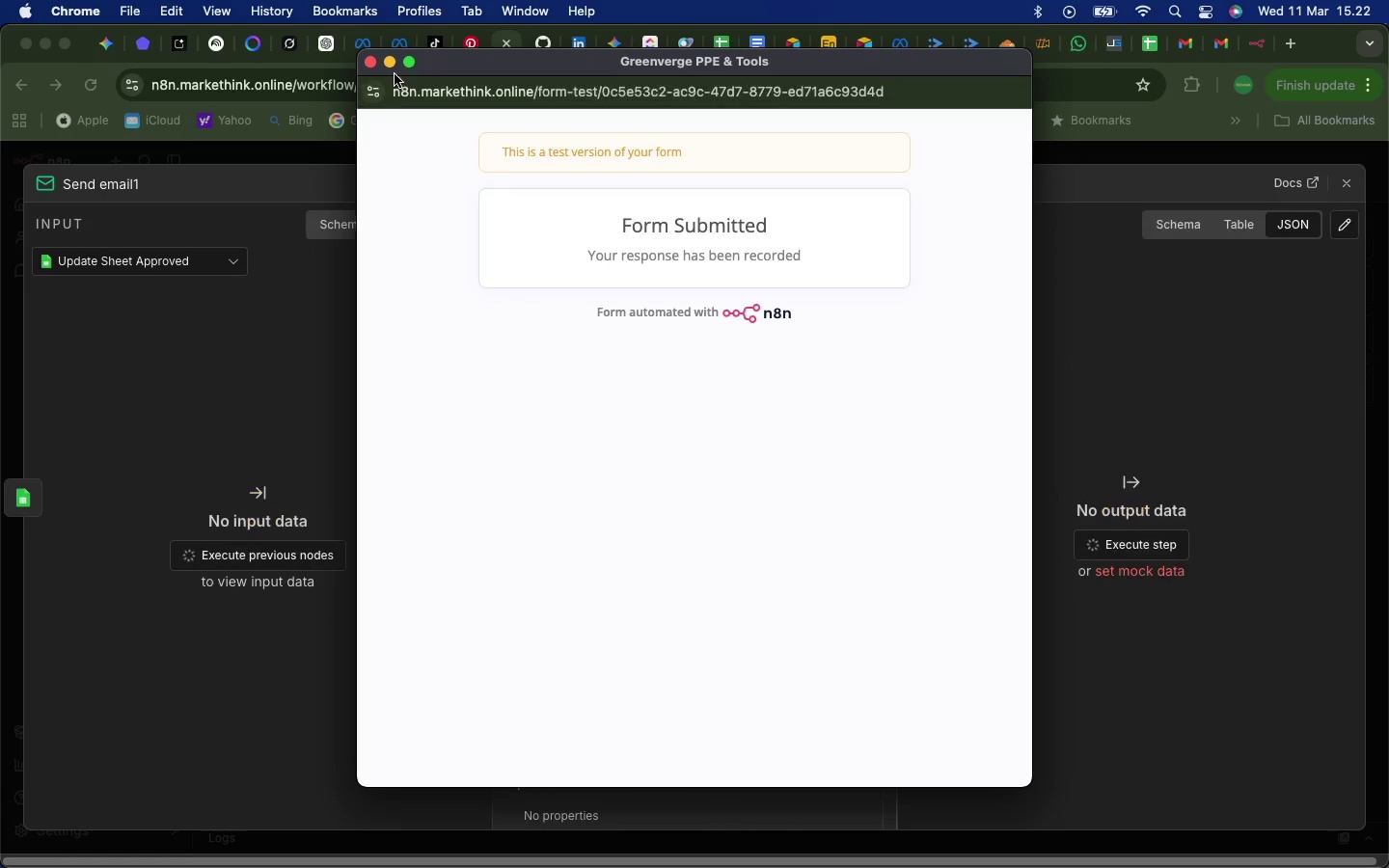 
scroll: coordinate [687, 664], scroll_direction: down, amount: 24.0
 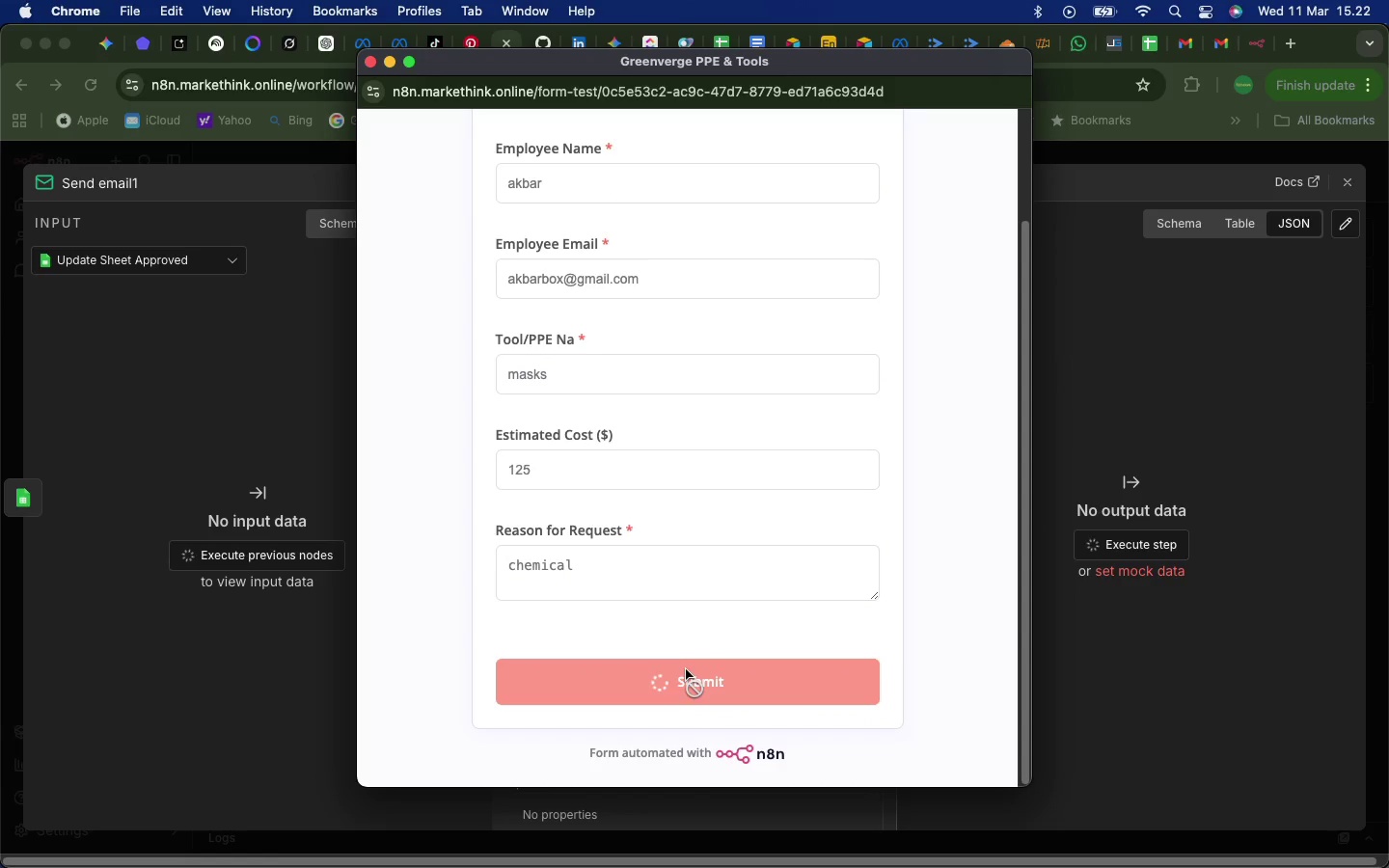 
left_click([368, 60])
 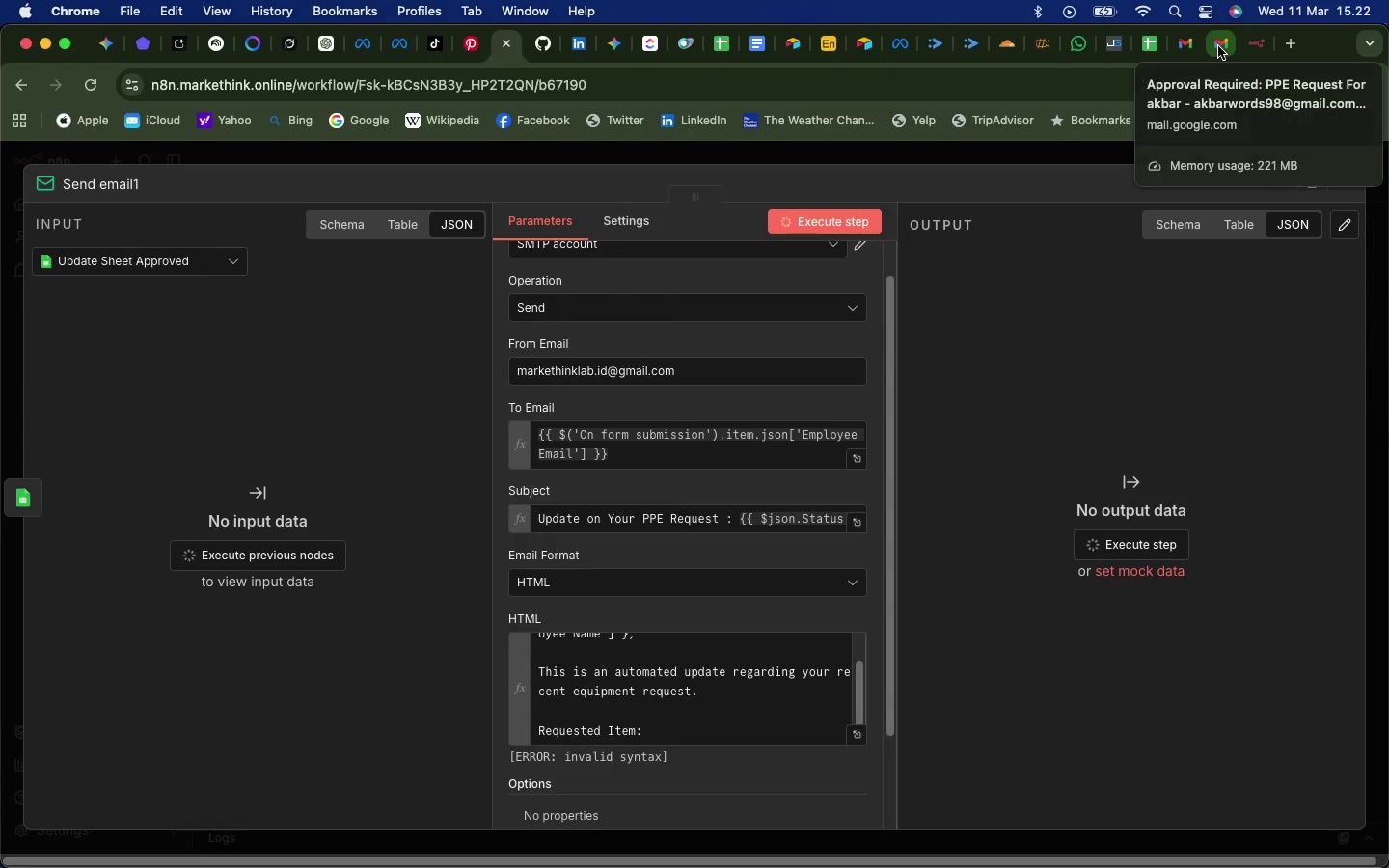 
left_click([1219, 46])
 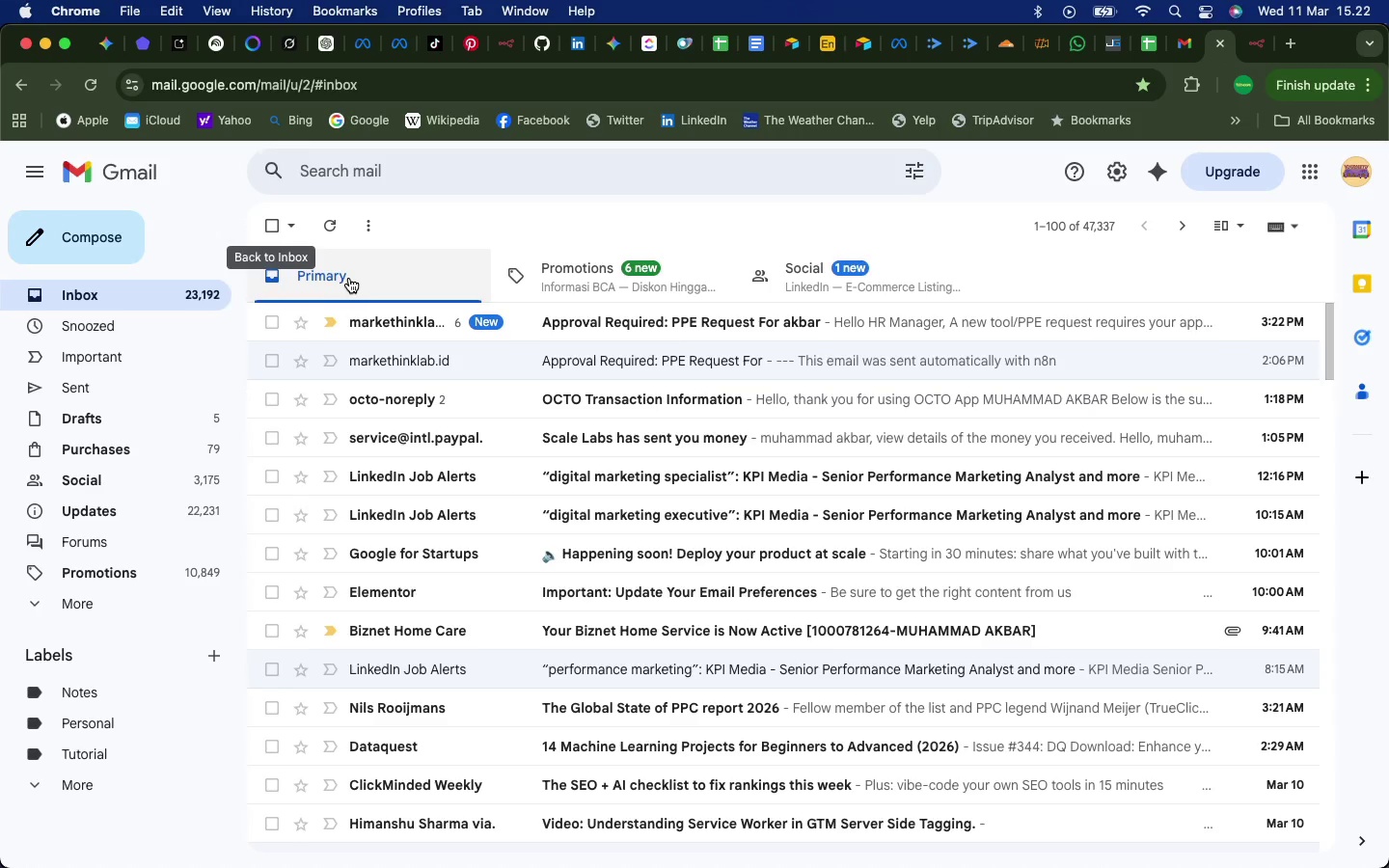 
left_click([575, 315])
 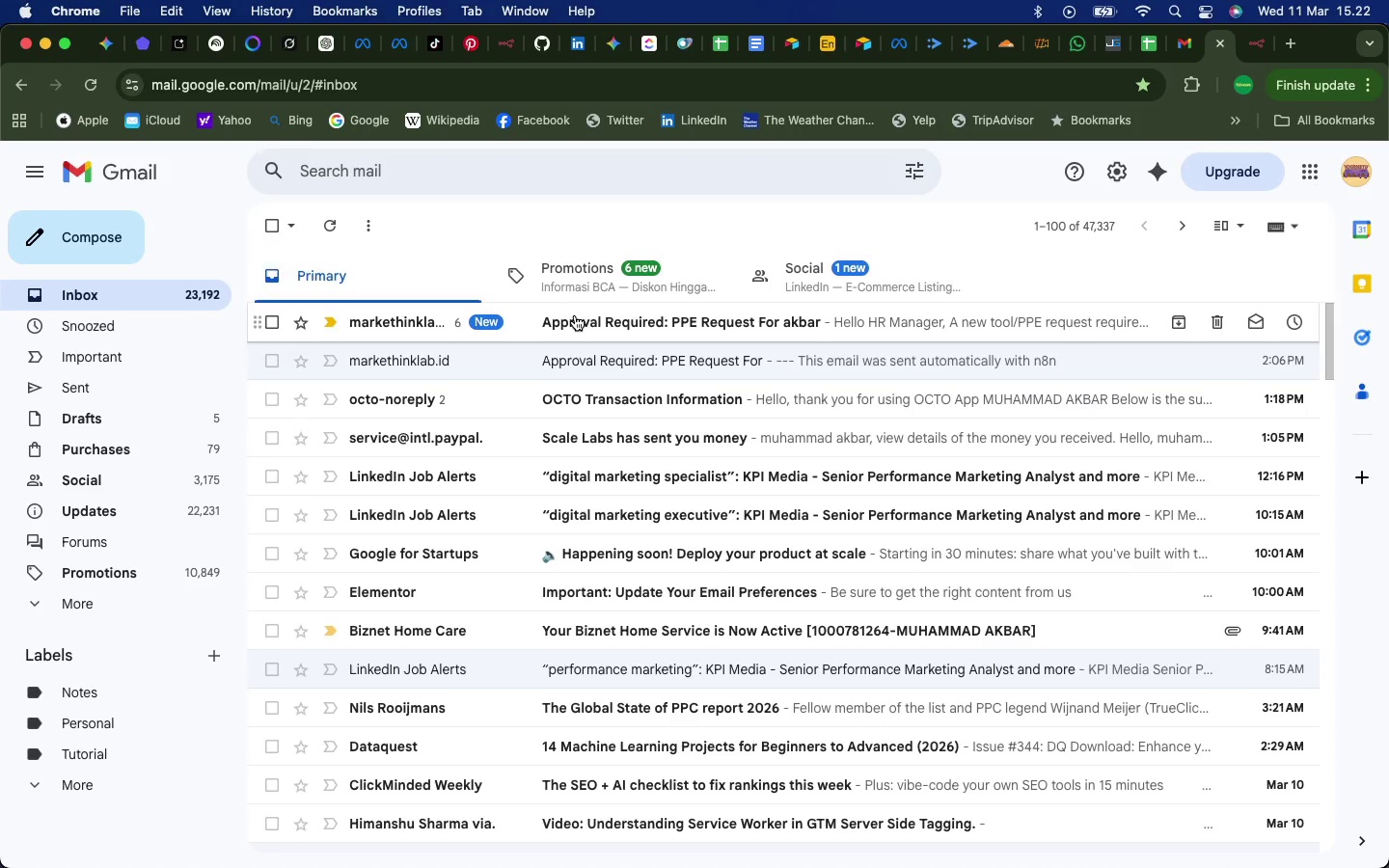 
mouse_move([589, 334])
 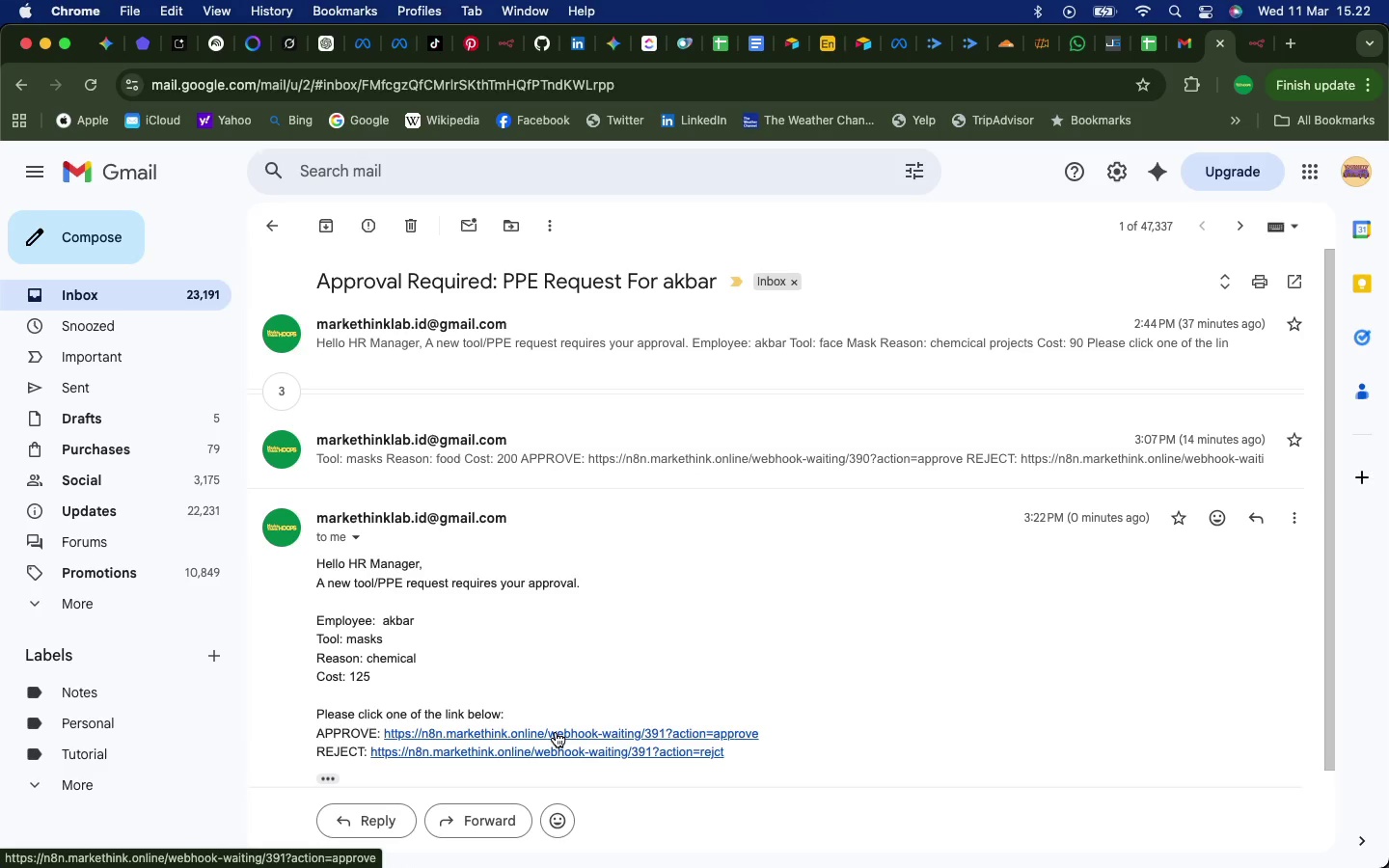 
left_click([556, 732])
 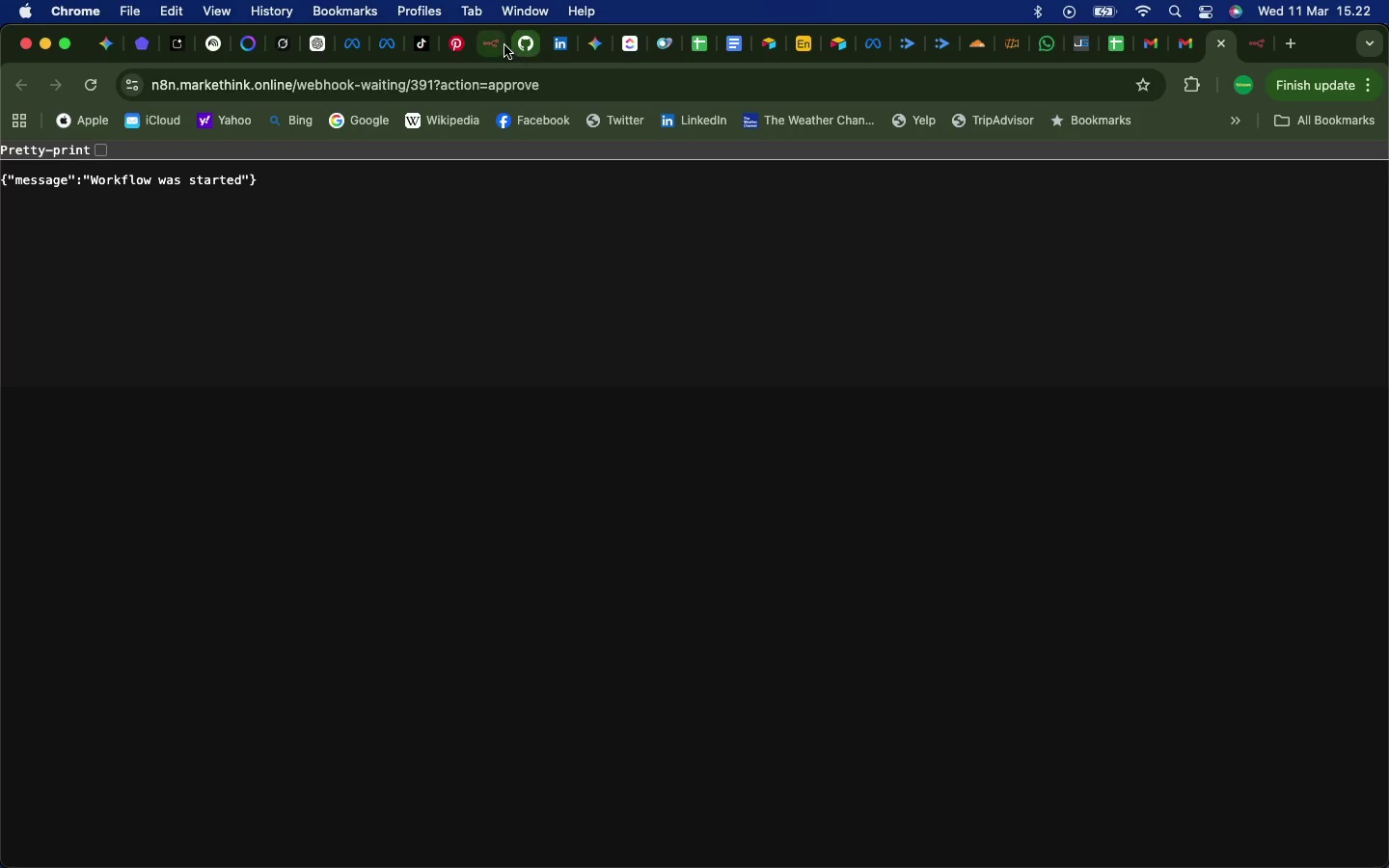 
left_click([491, 41])
 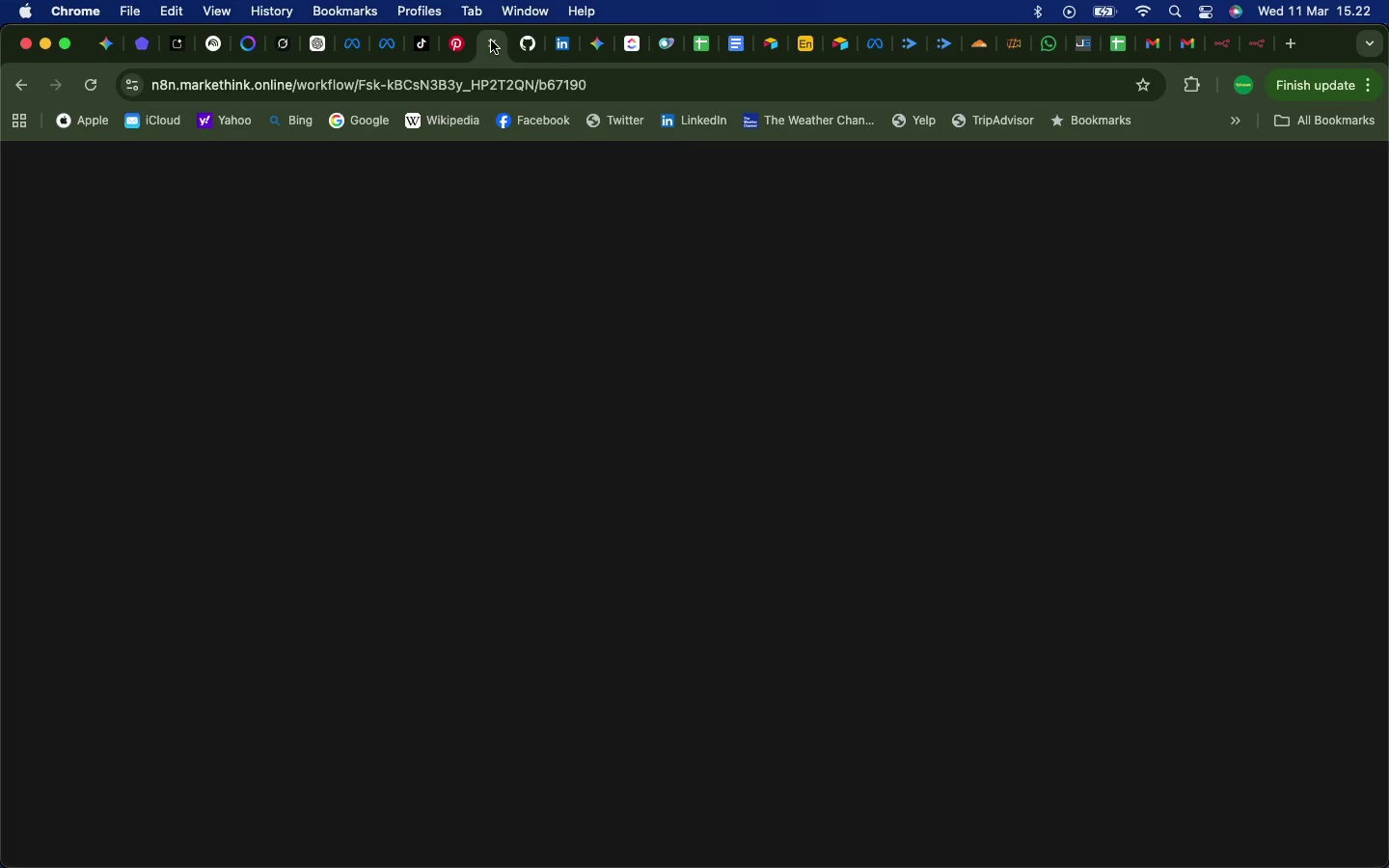 
mouse_move([489, 62])
 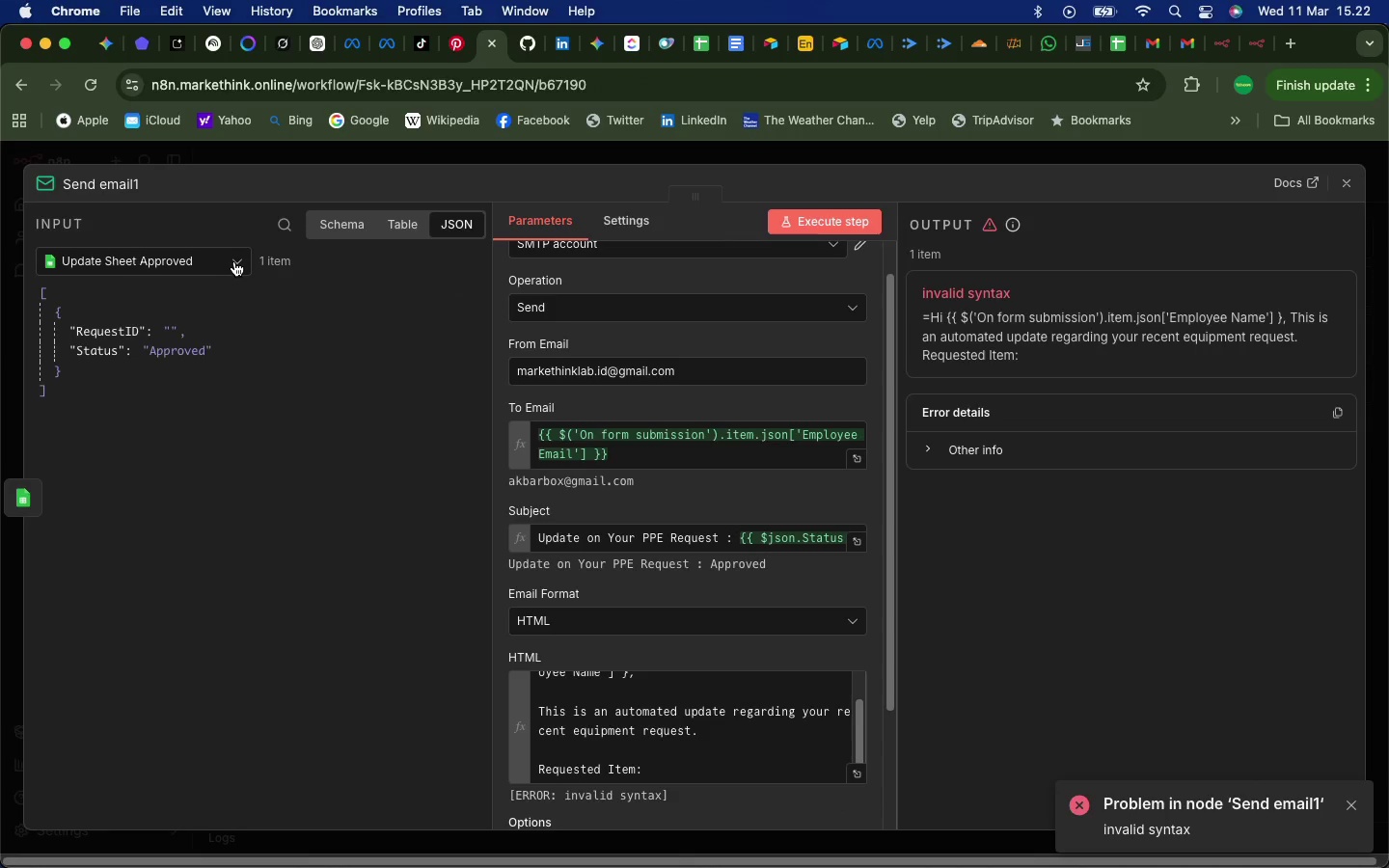 
left_click([234, 261])
 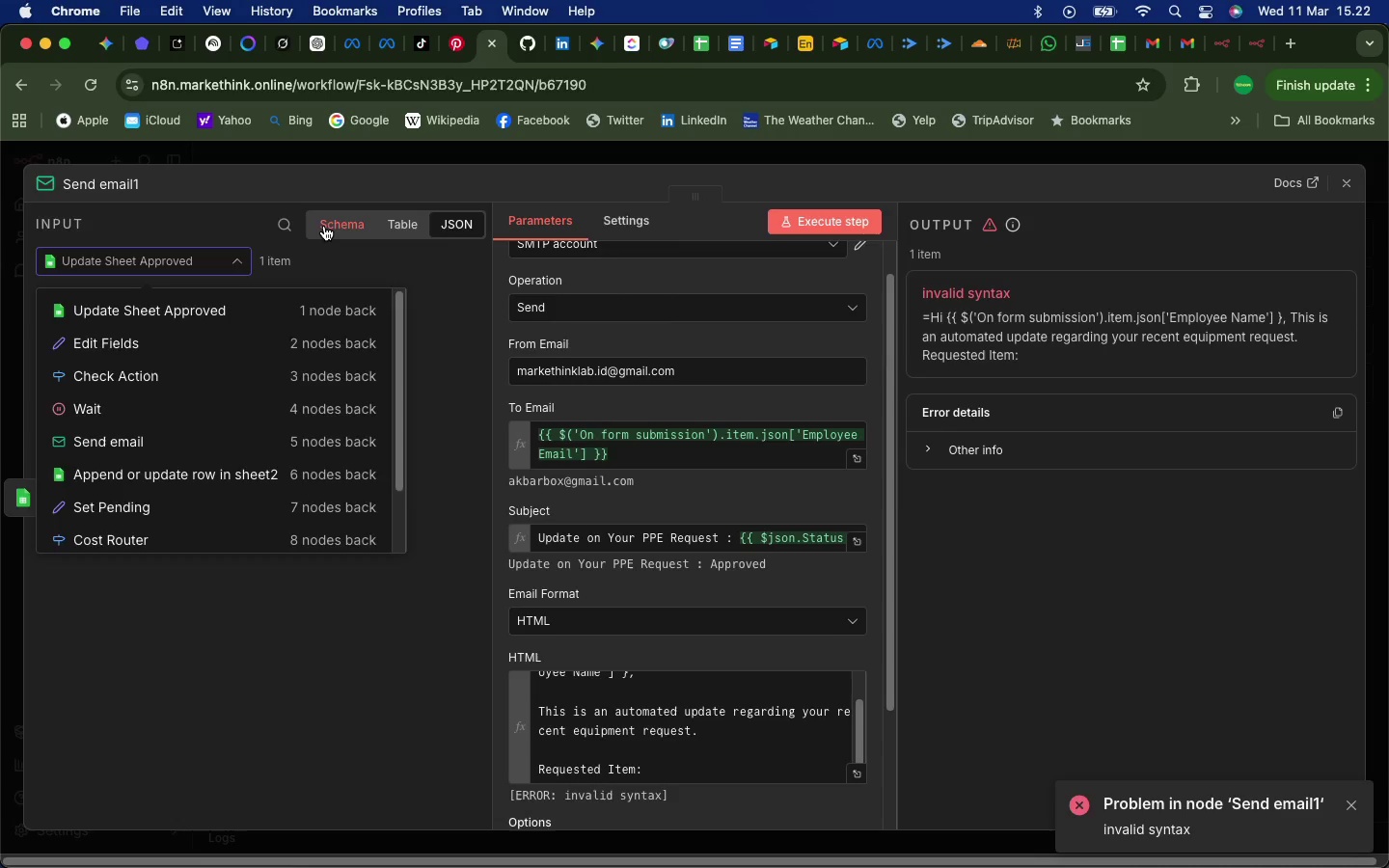 
left_click([325, 226])
 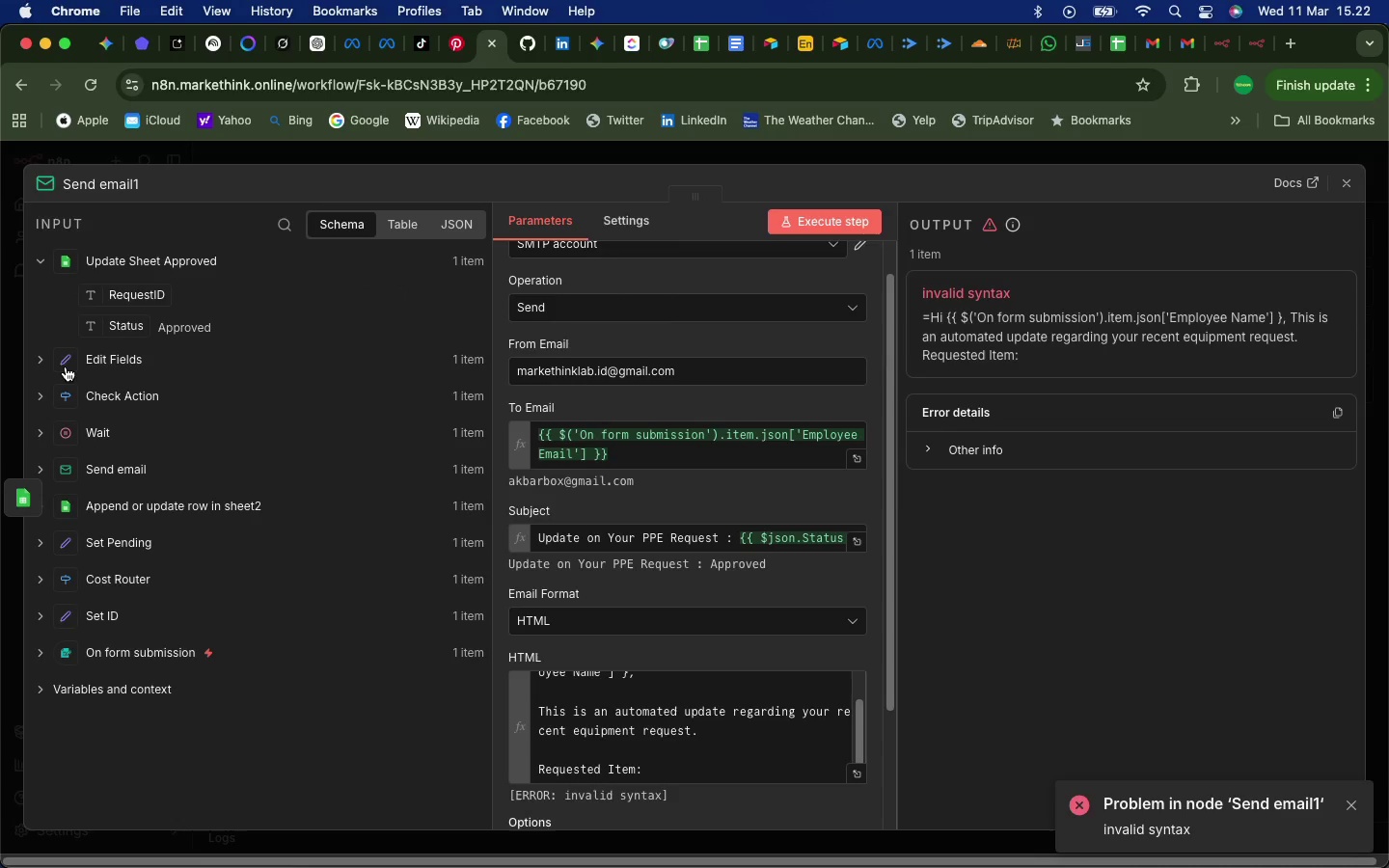 
wait(5.16)
 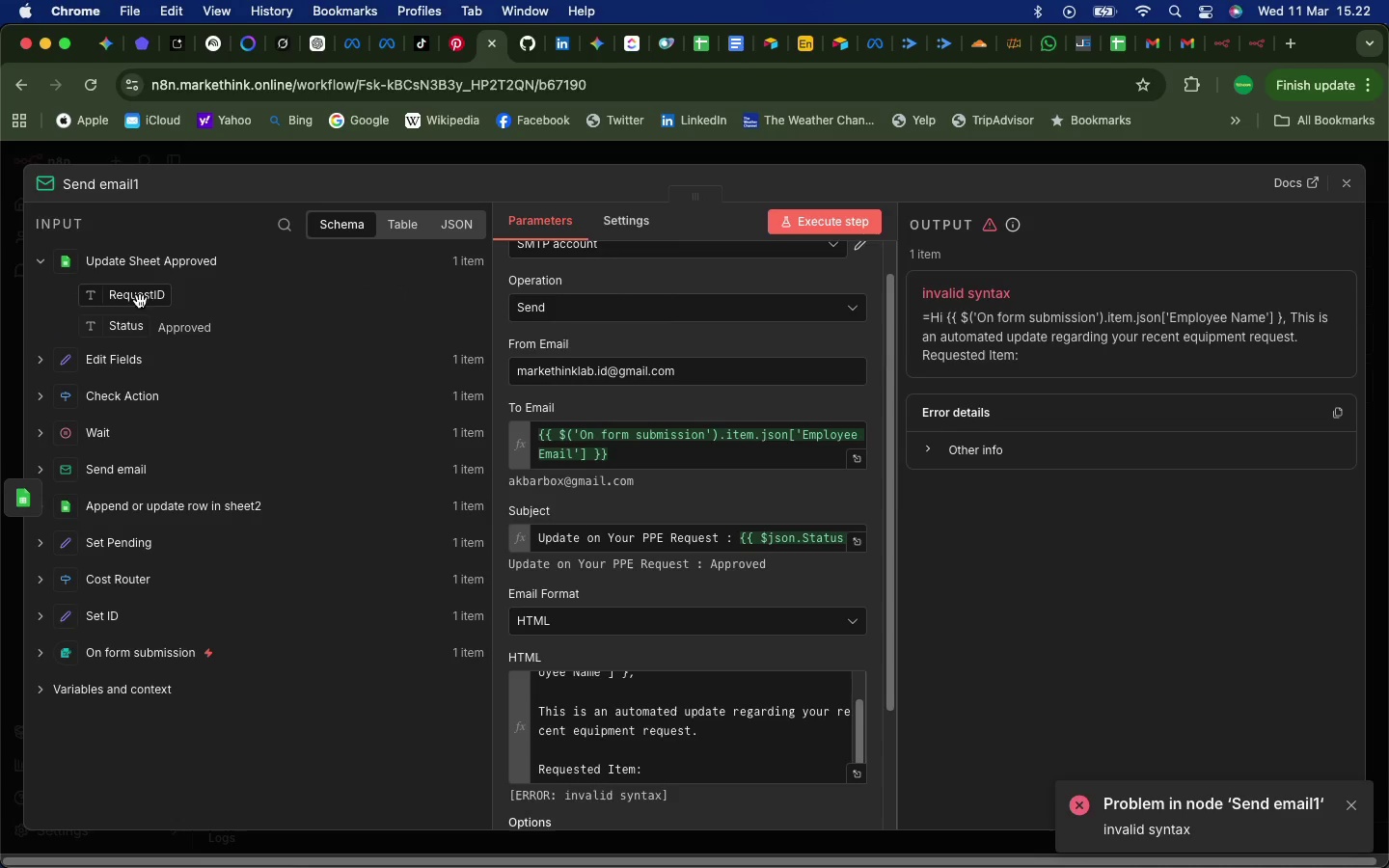 
left_click([41, 360])
 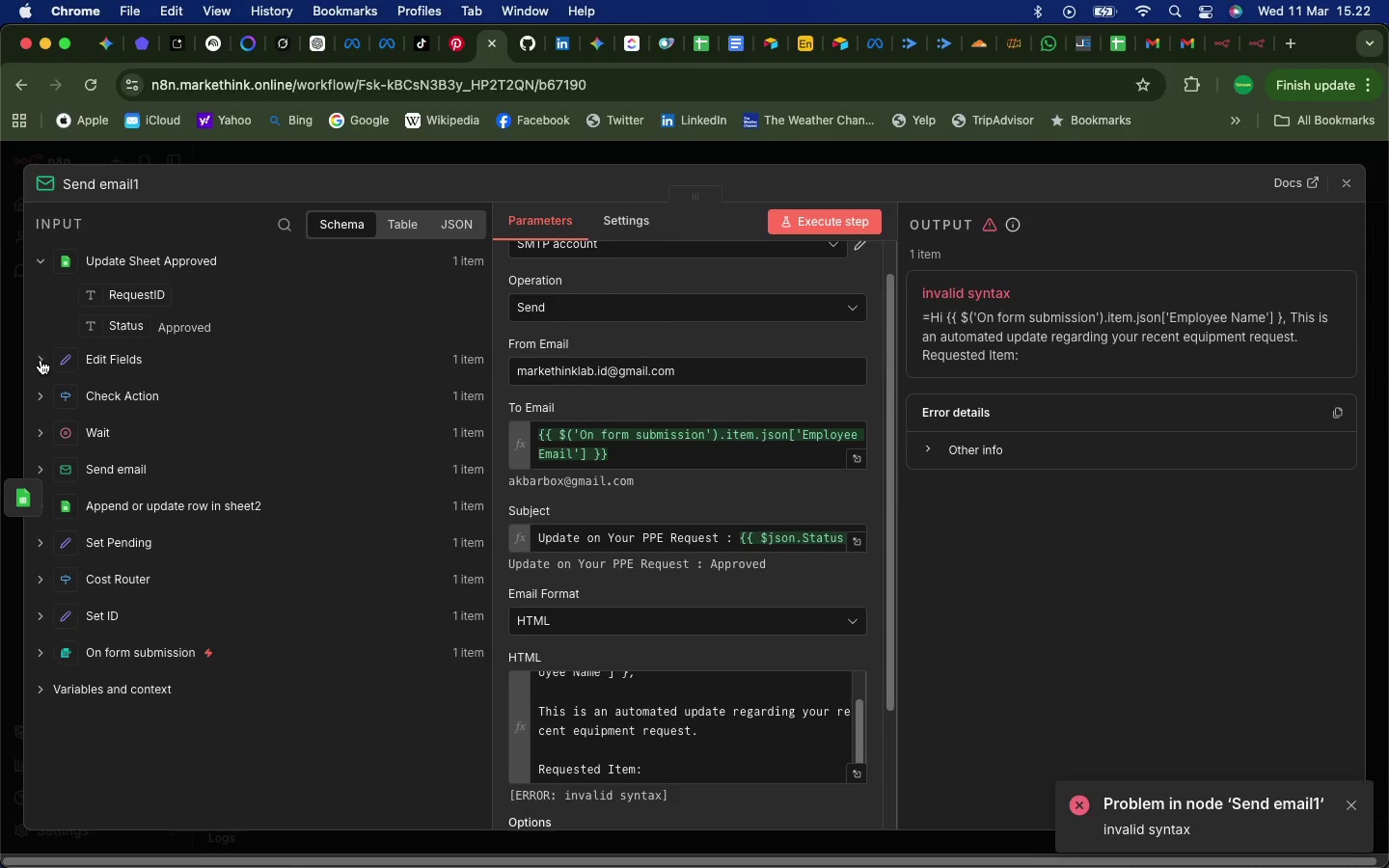 
left_click([41, 360])
 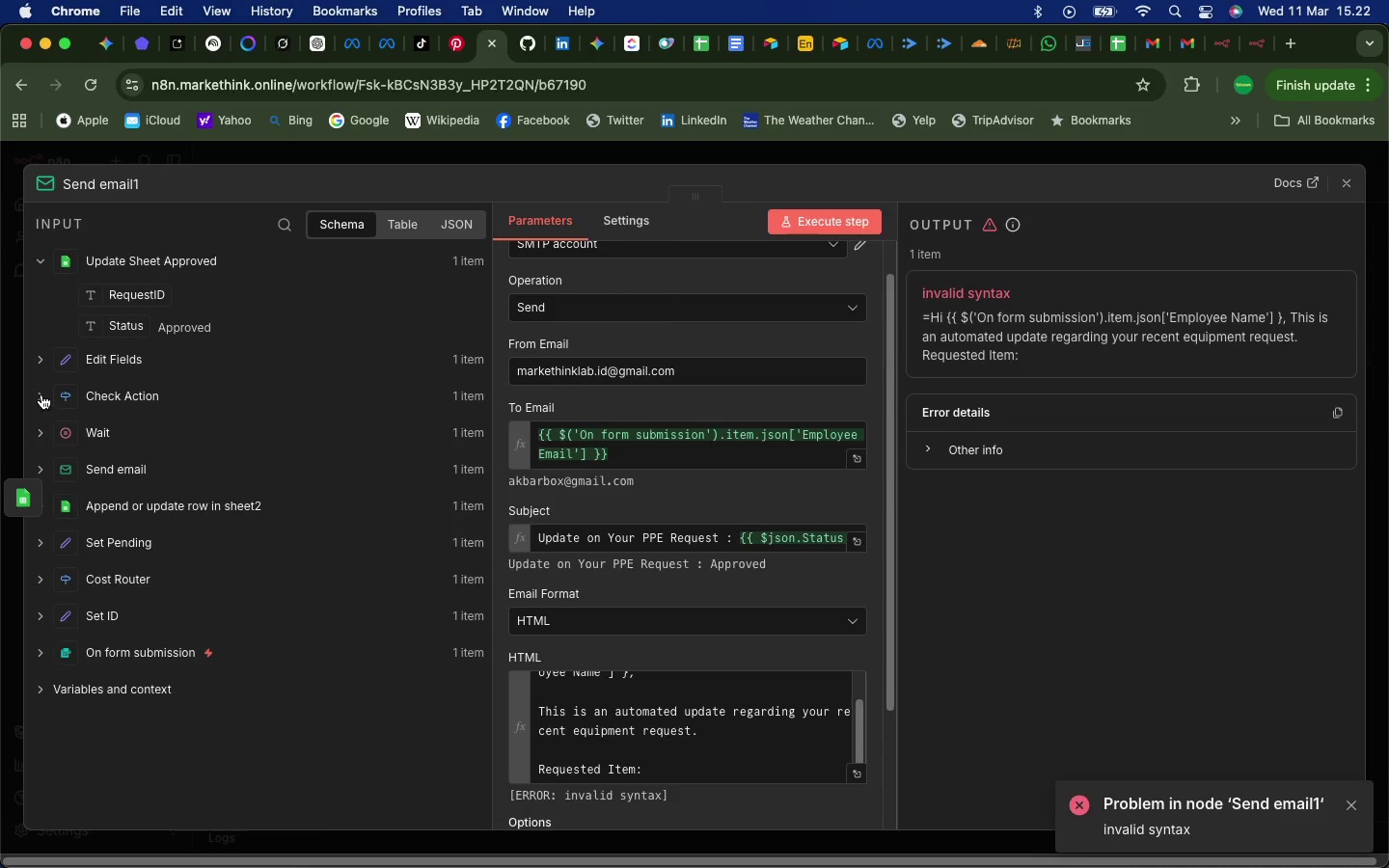 
left_click([41, 394])
 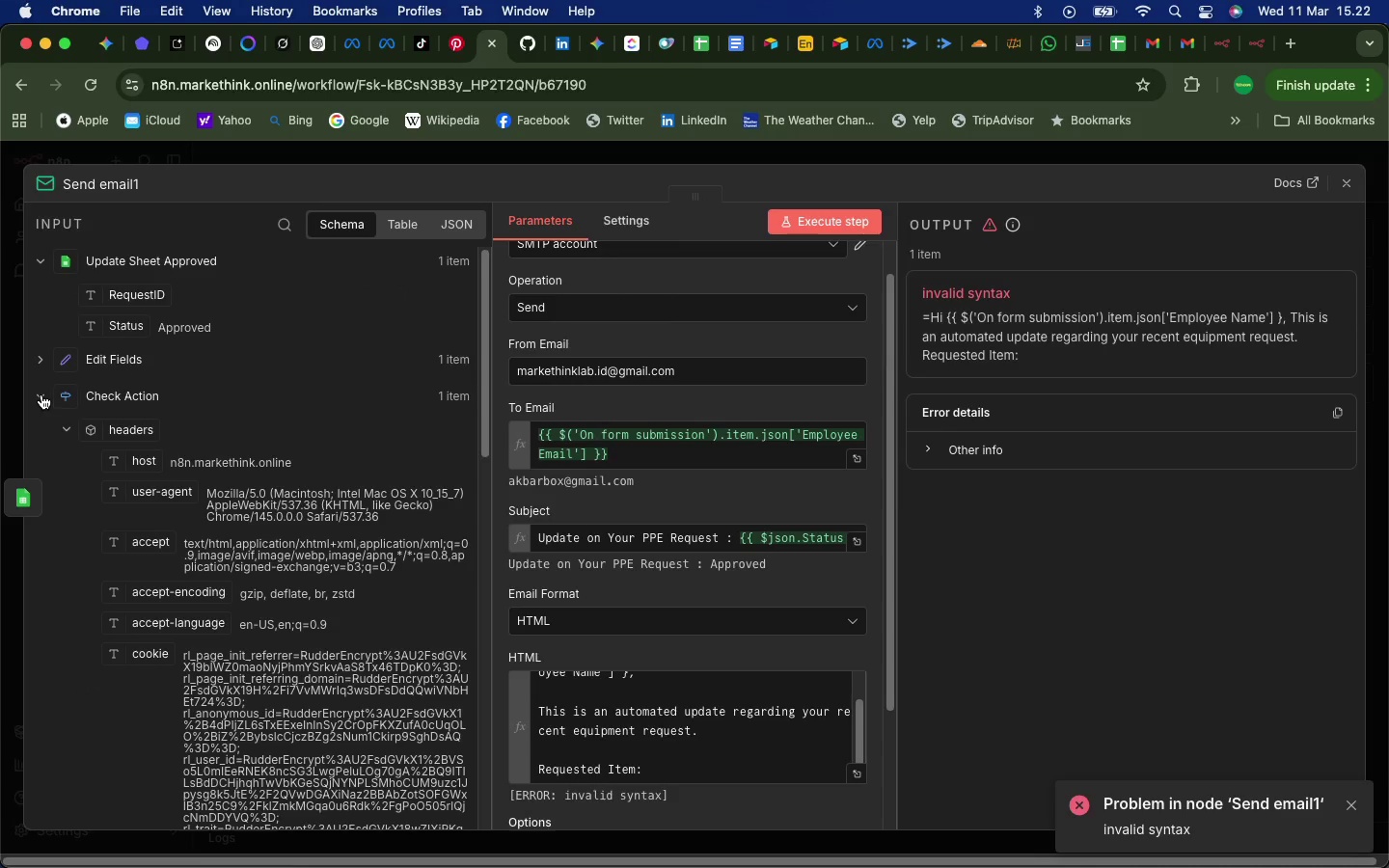 
left_click([41, 394])
 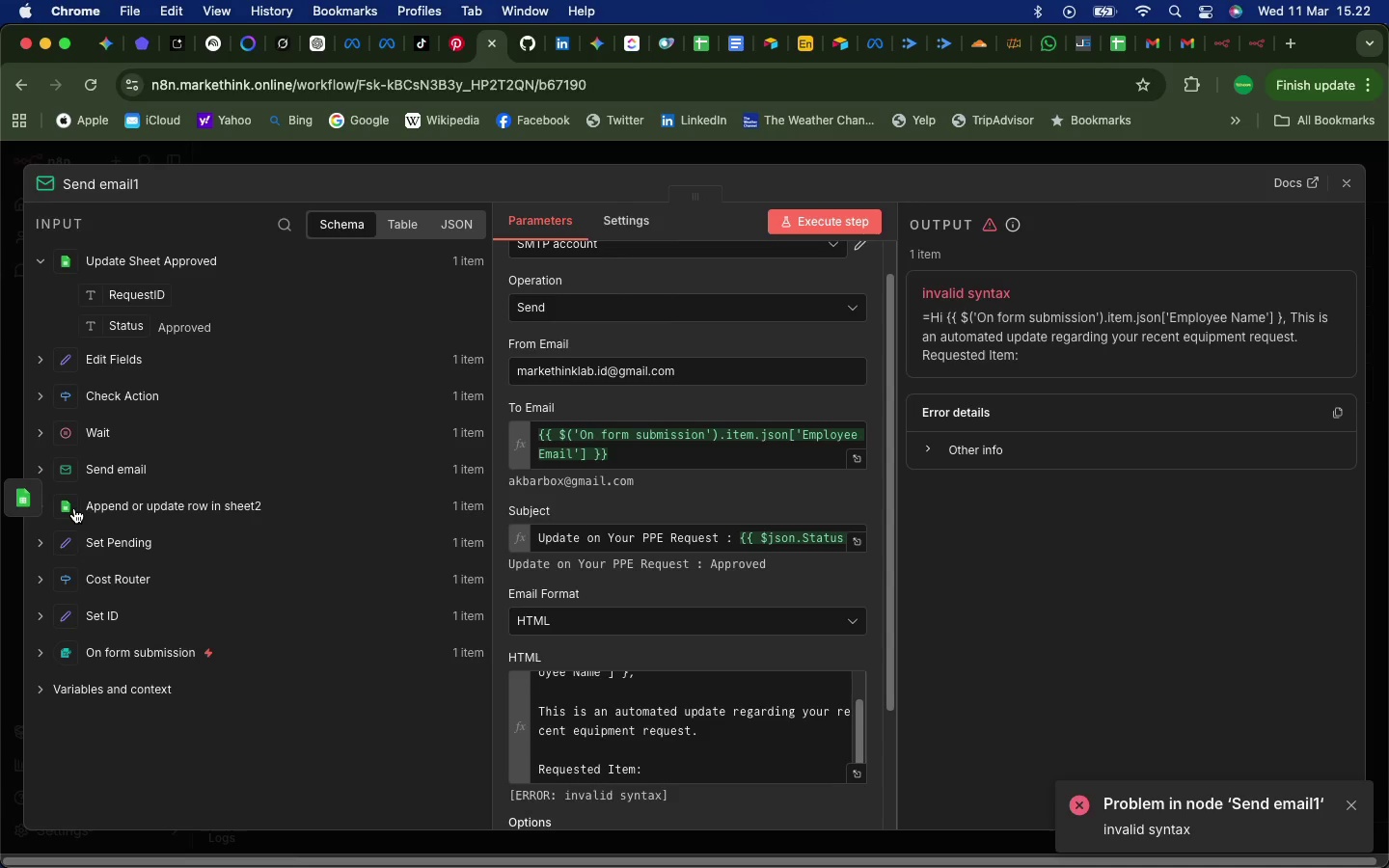 
scroll: coordinate [85, 516], scroll_direction: down, amount: 2.0
 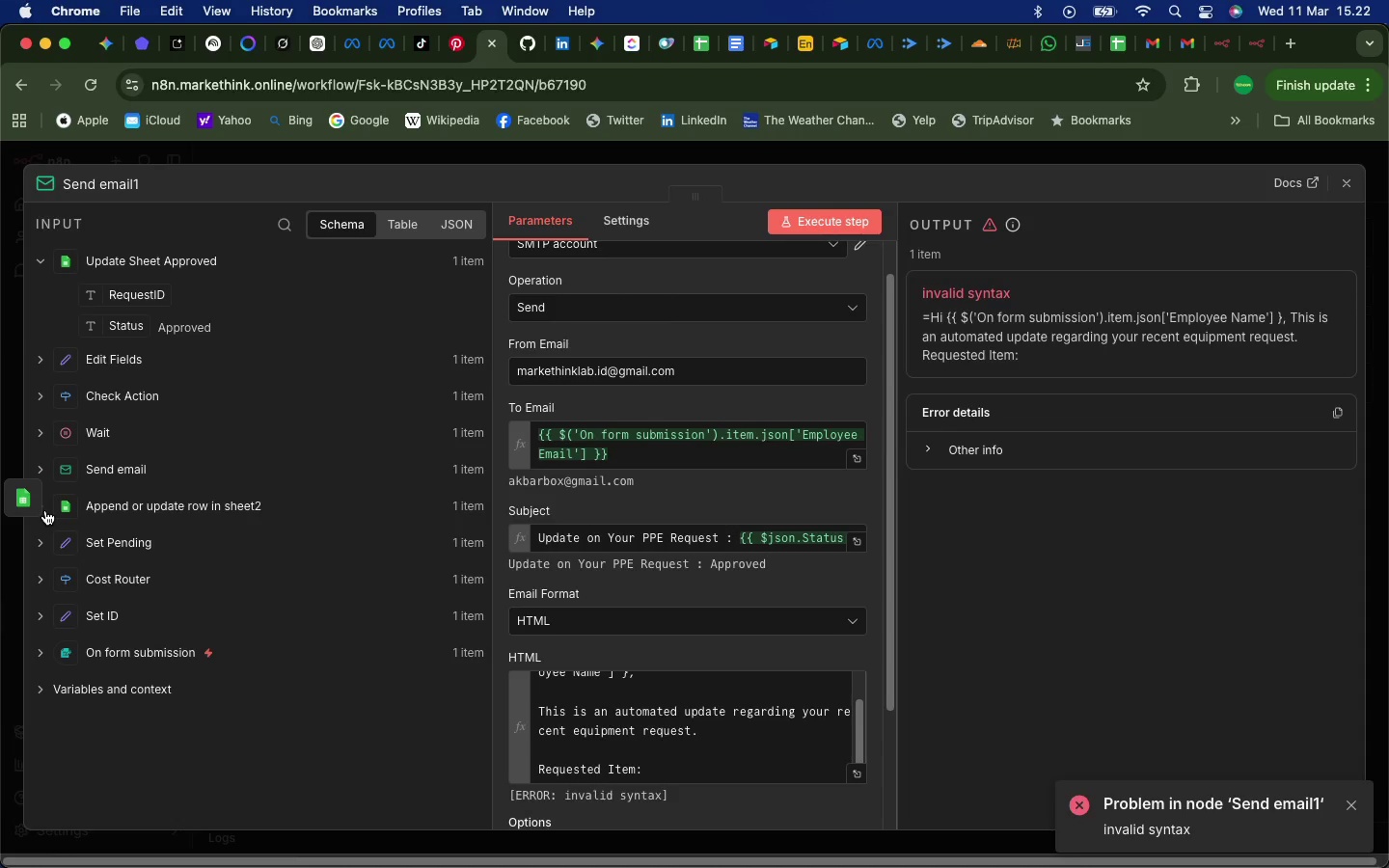 
left_click([45, 510])
 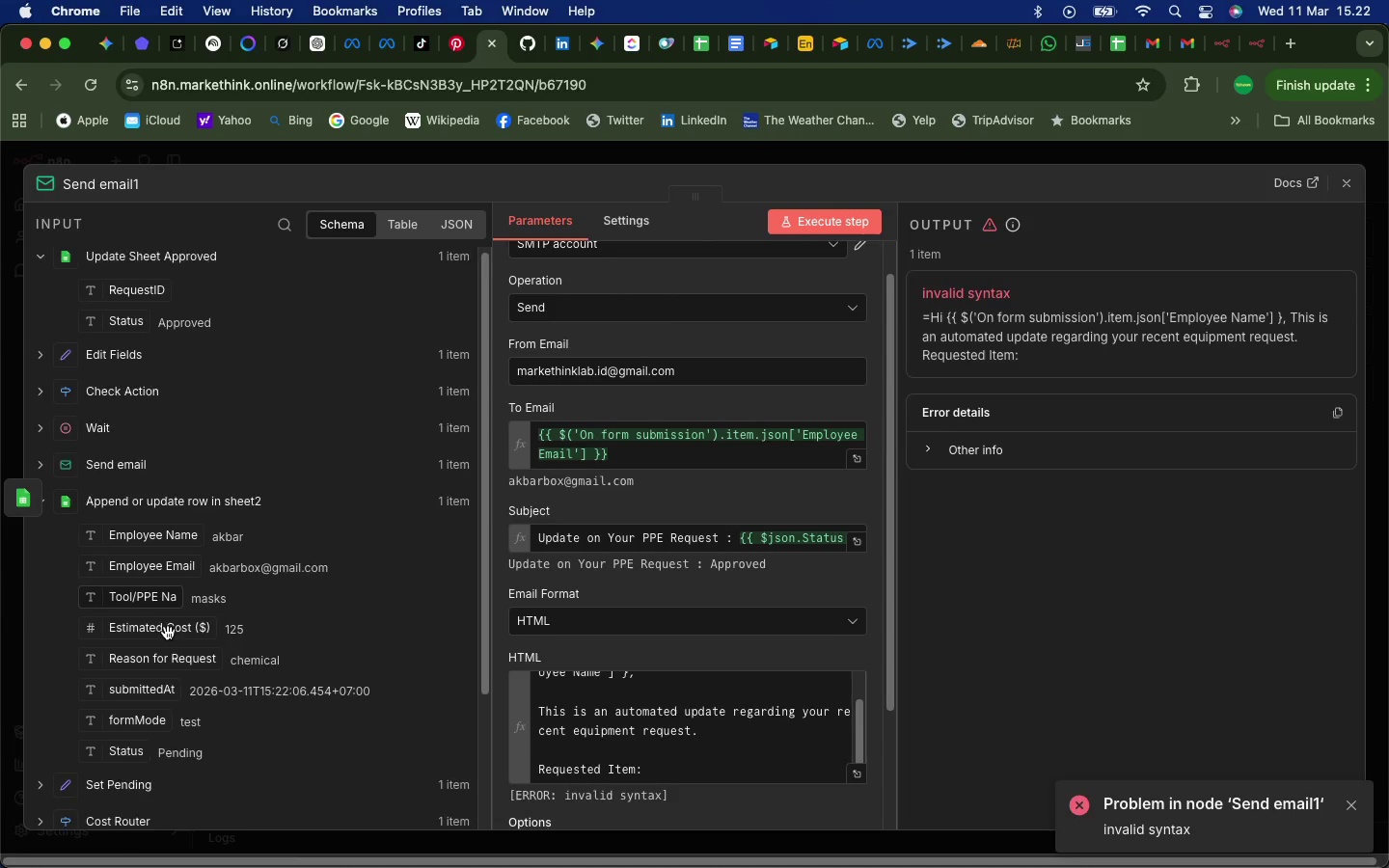 
scroll: coordinate [178, 675], scroll_direction: down, amount: 12.0
 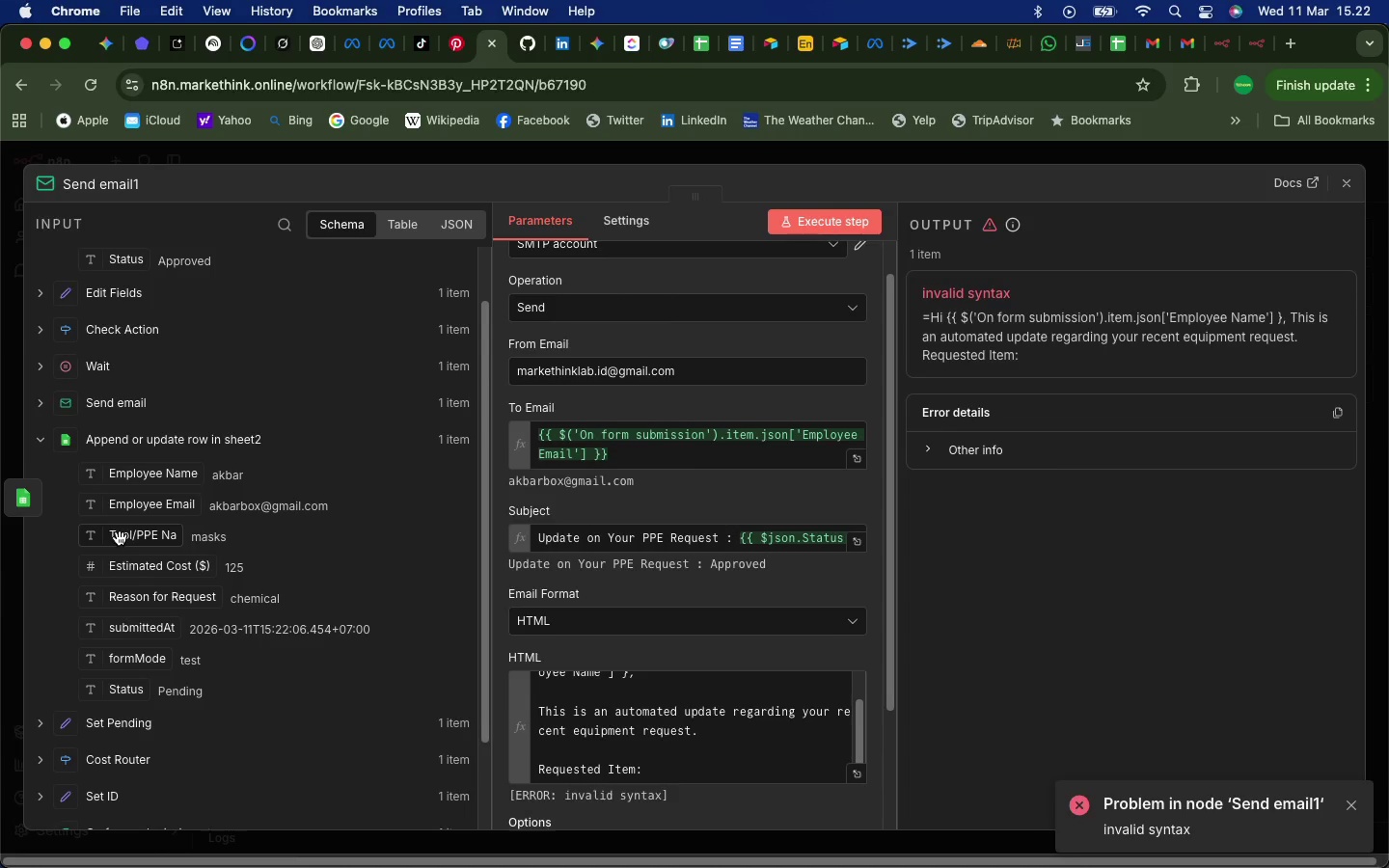 
left_click_drag(start_coordinate=[120, 538], to_coordinate=[677, 762])
 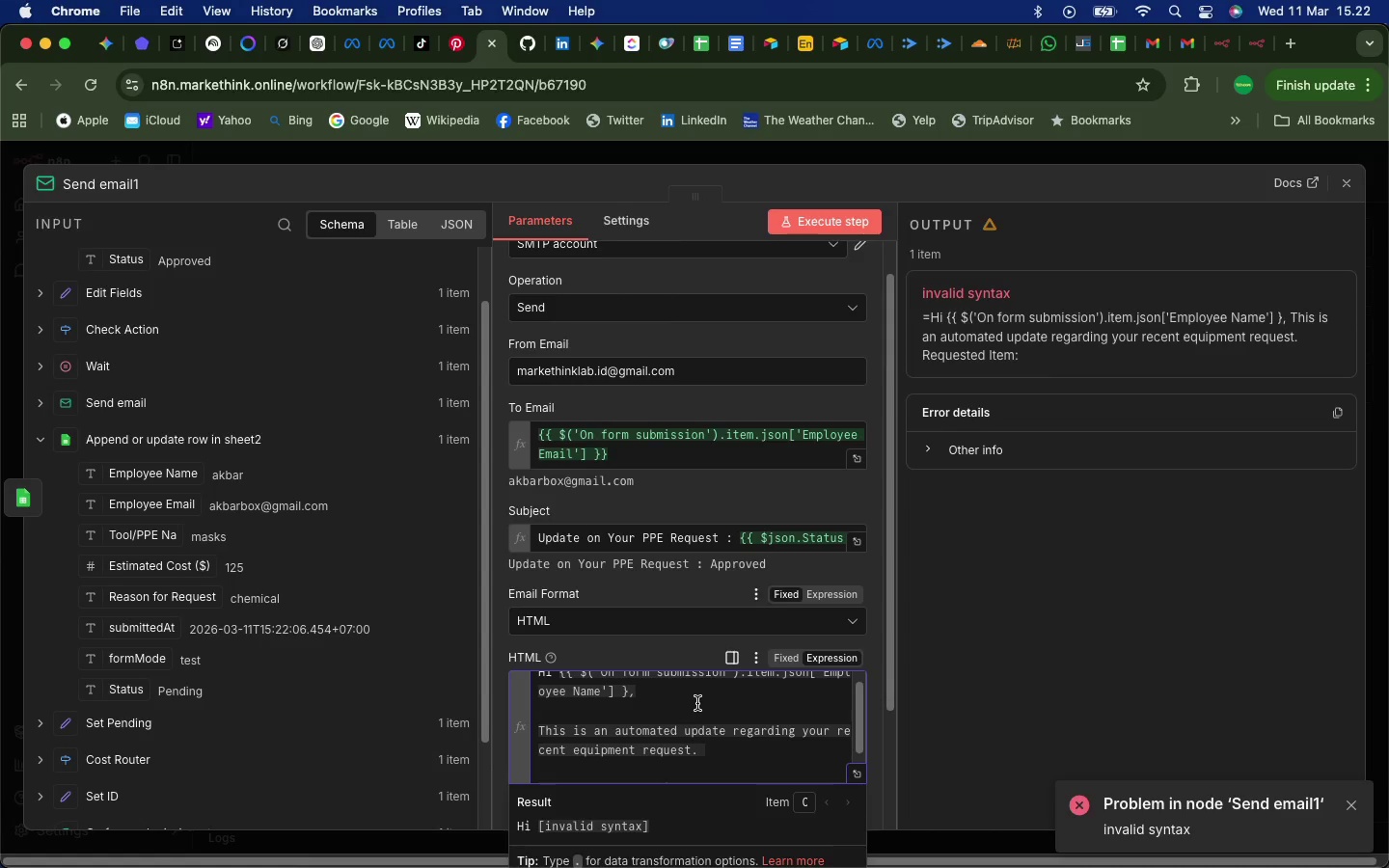 
scroll: coordinate [667, 741], scroll_direction: down, amount: 19.0
 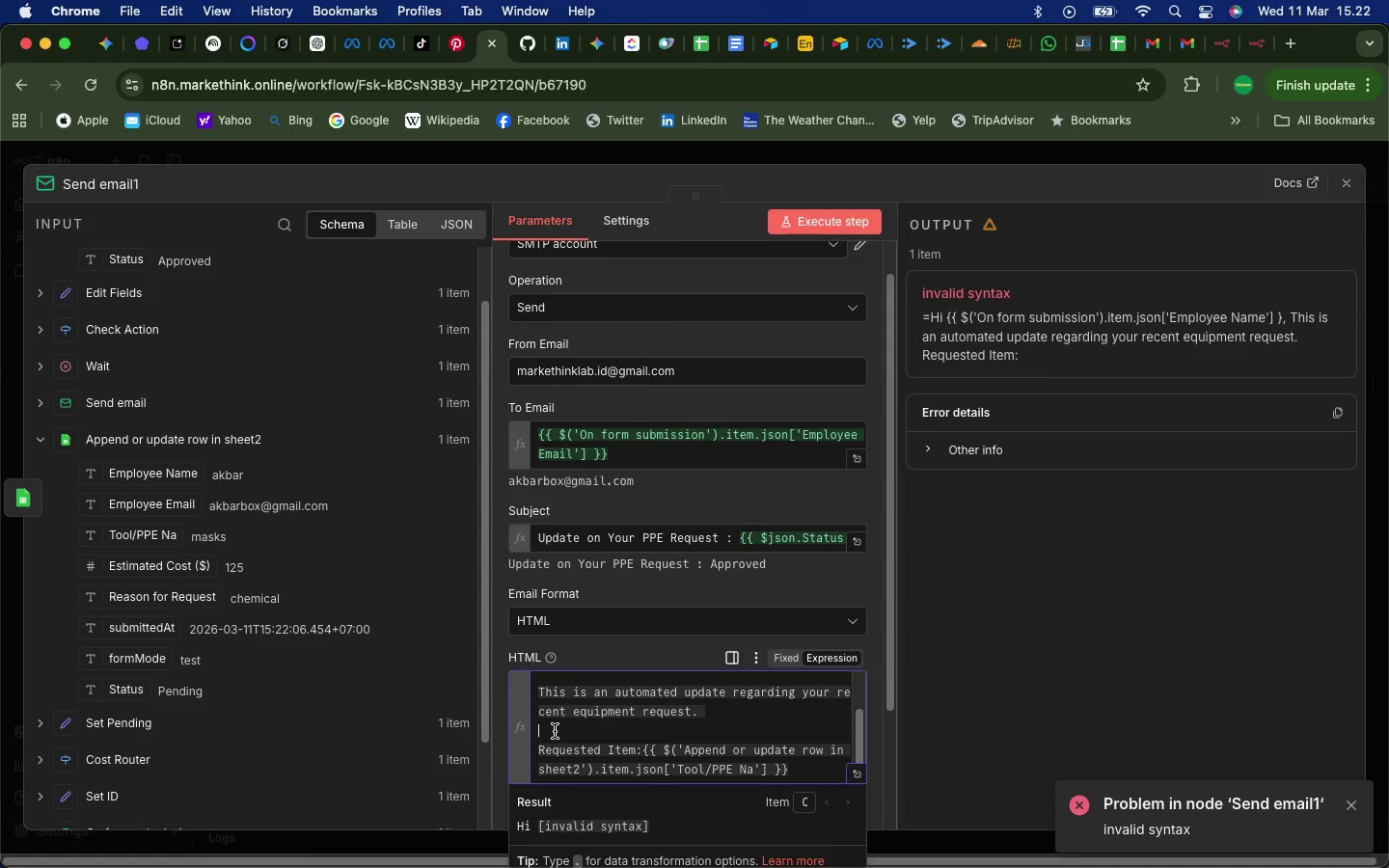 
left_click([555, 731])
 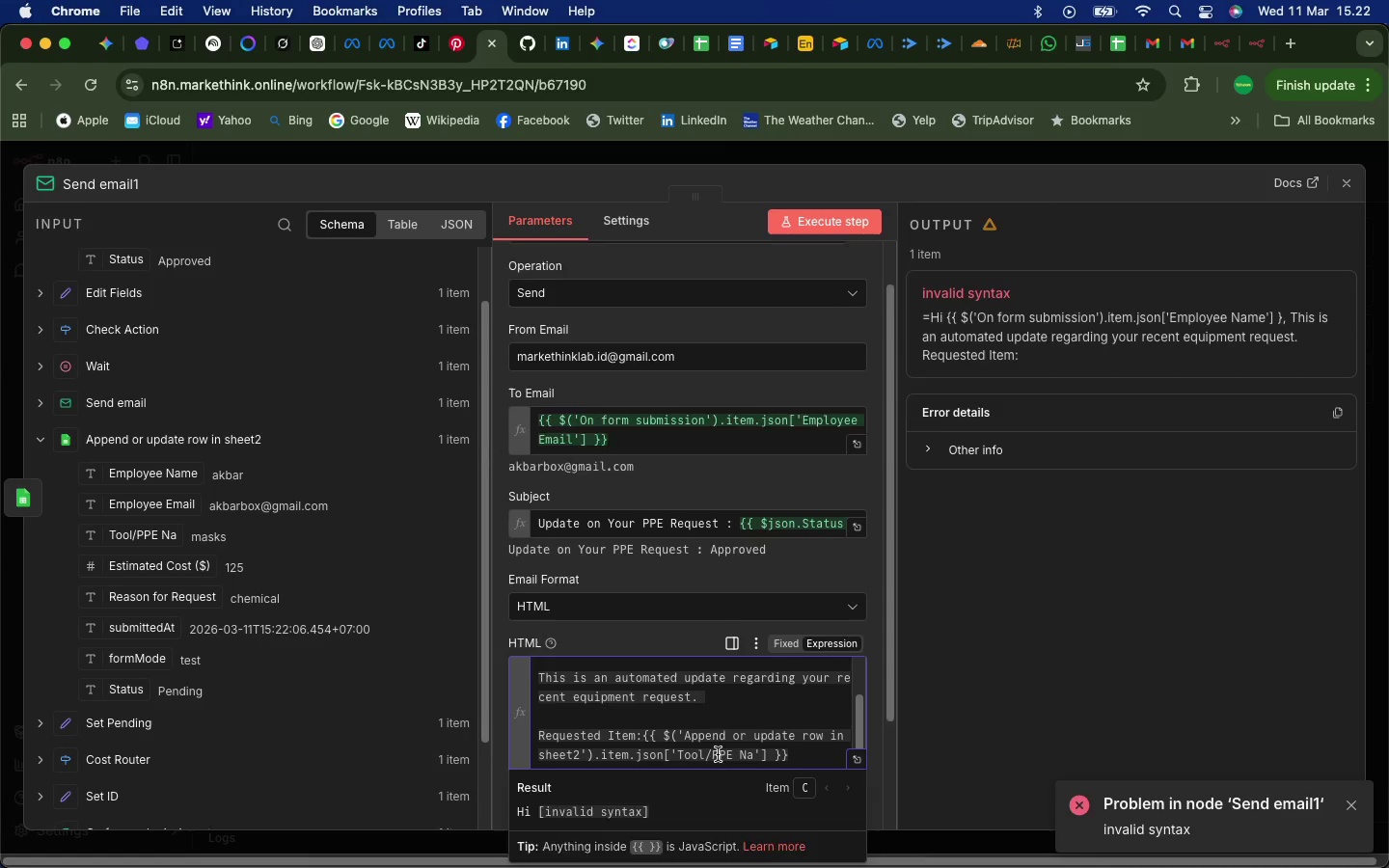 
left_click([794, 715])
 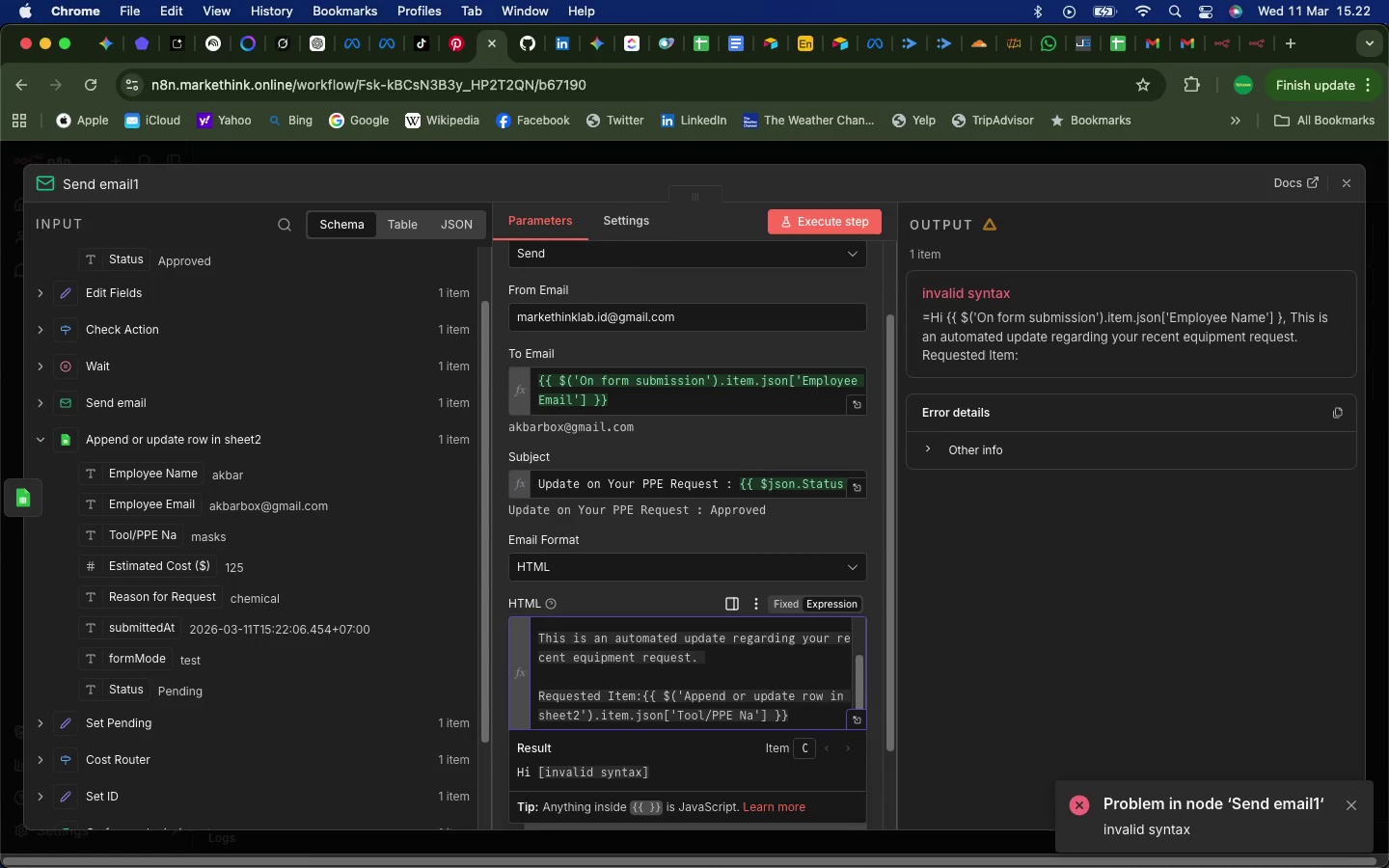 
scroll: coordinate [763, 753], scroll_direction: down, amount: 11.0
 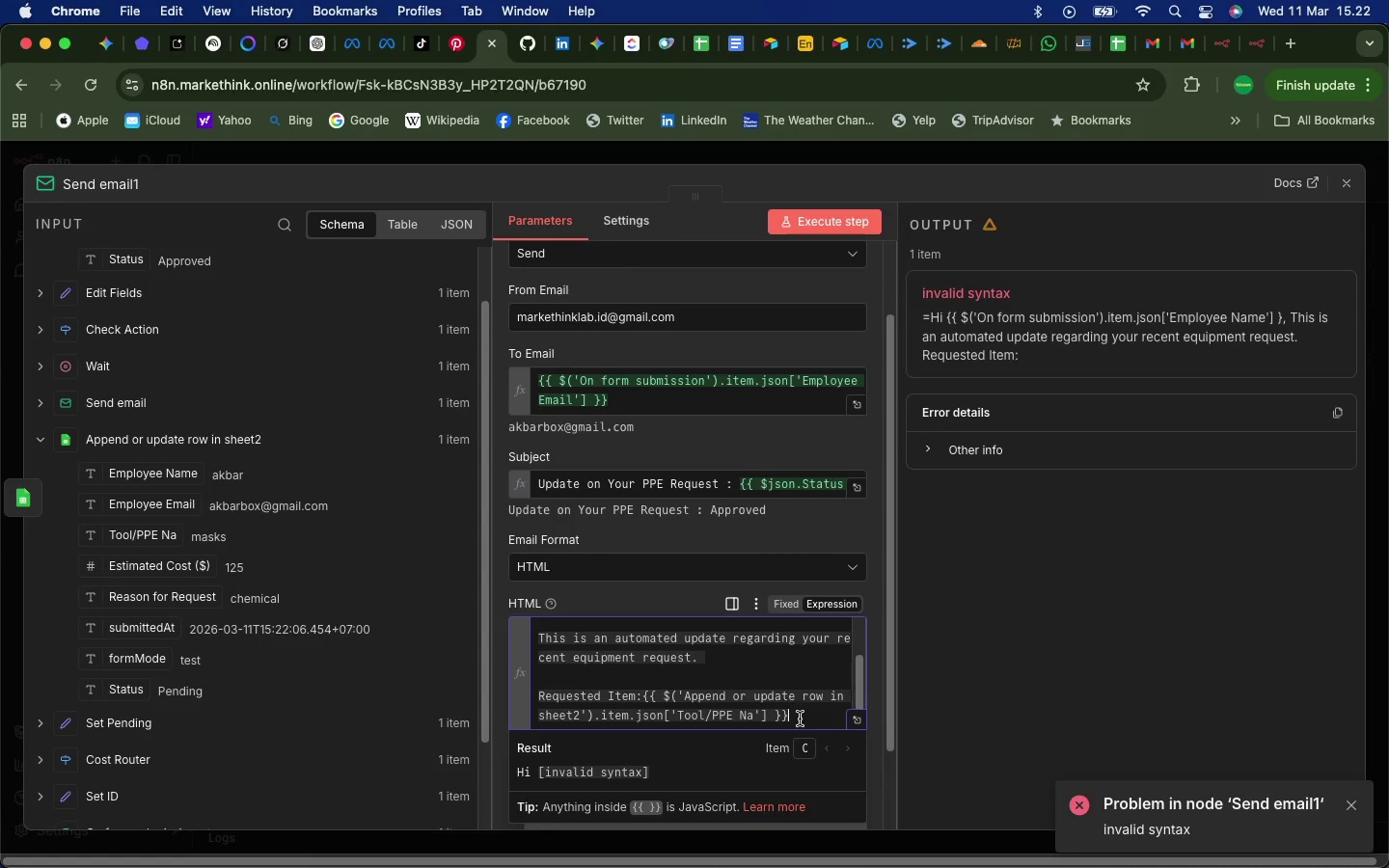 
key(Enter)
 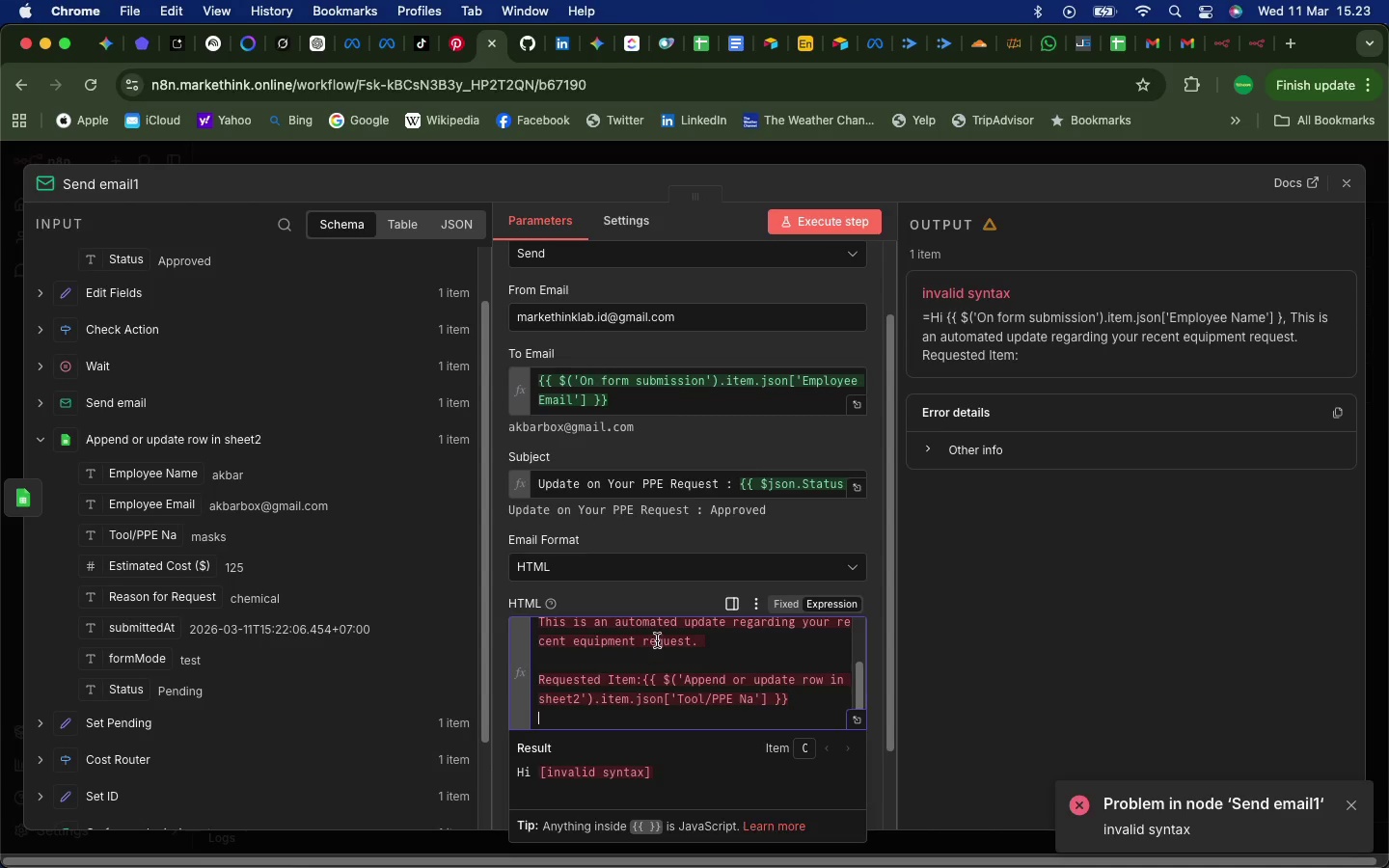 
wait(6.3)
 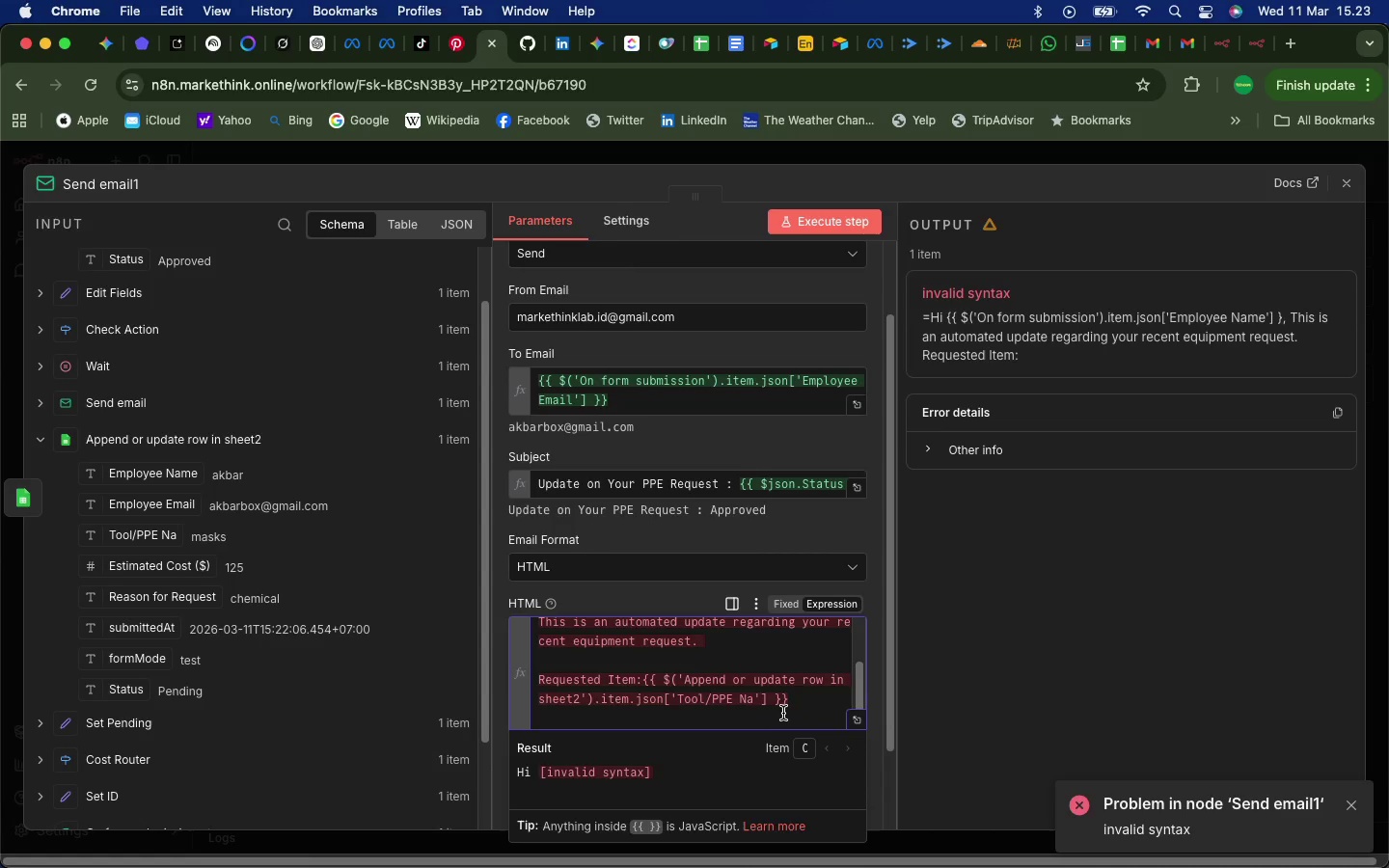 
left_click([452, 230])
 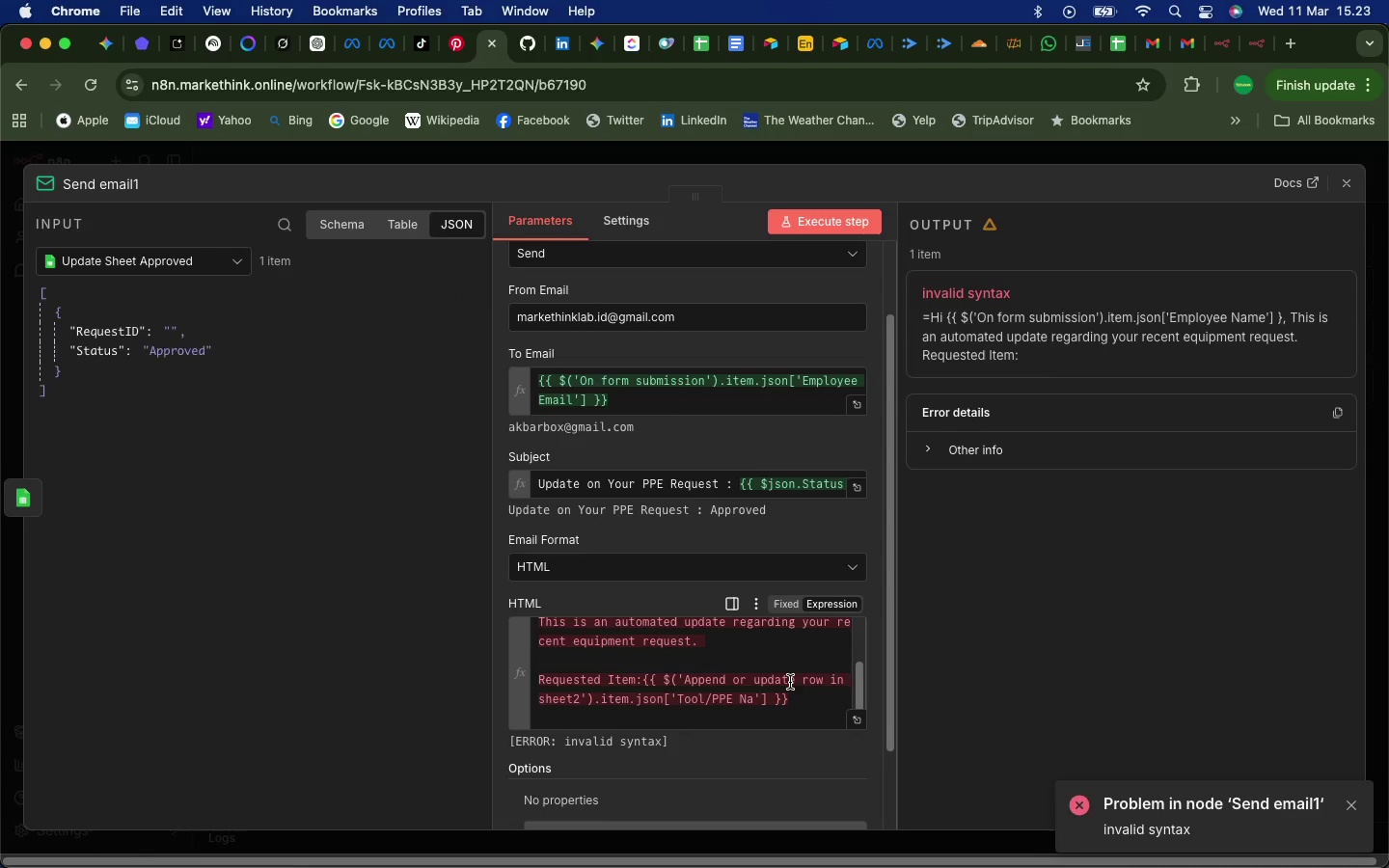 
left_click_drag(start_coordinate=[795, 702], to_coordinate=[646, 684])
 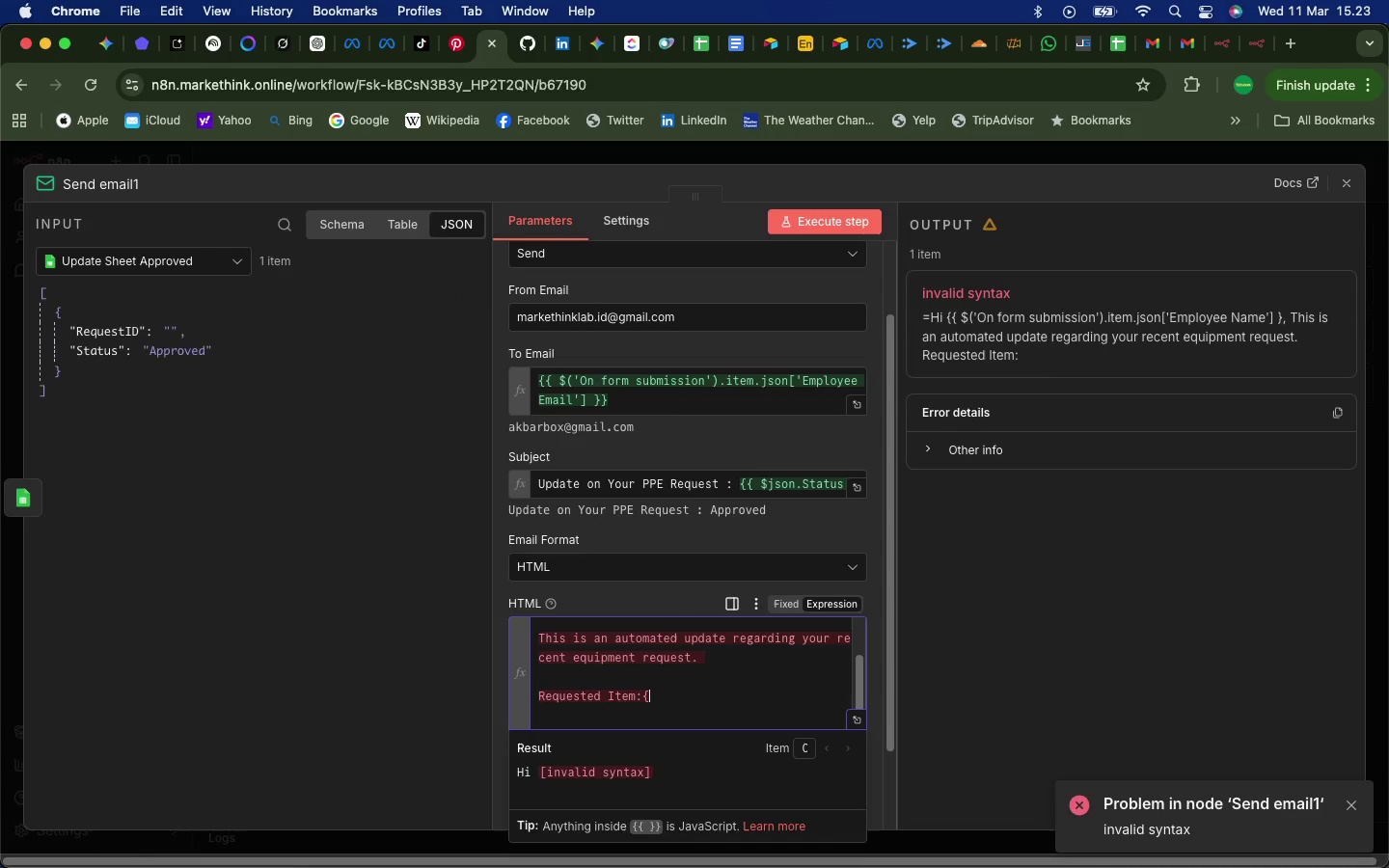 
key(Backspace)
 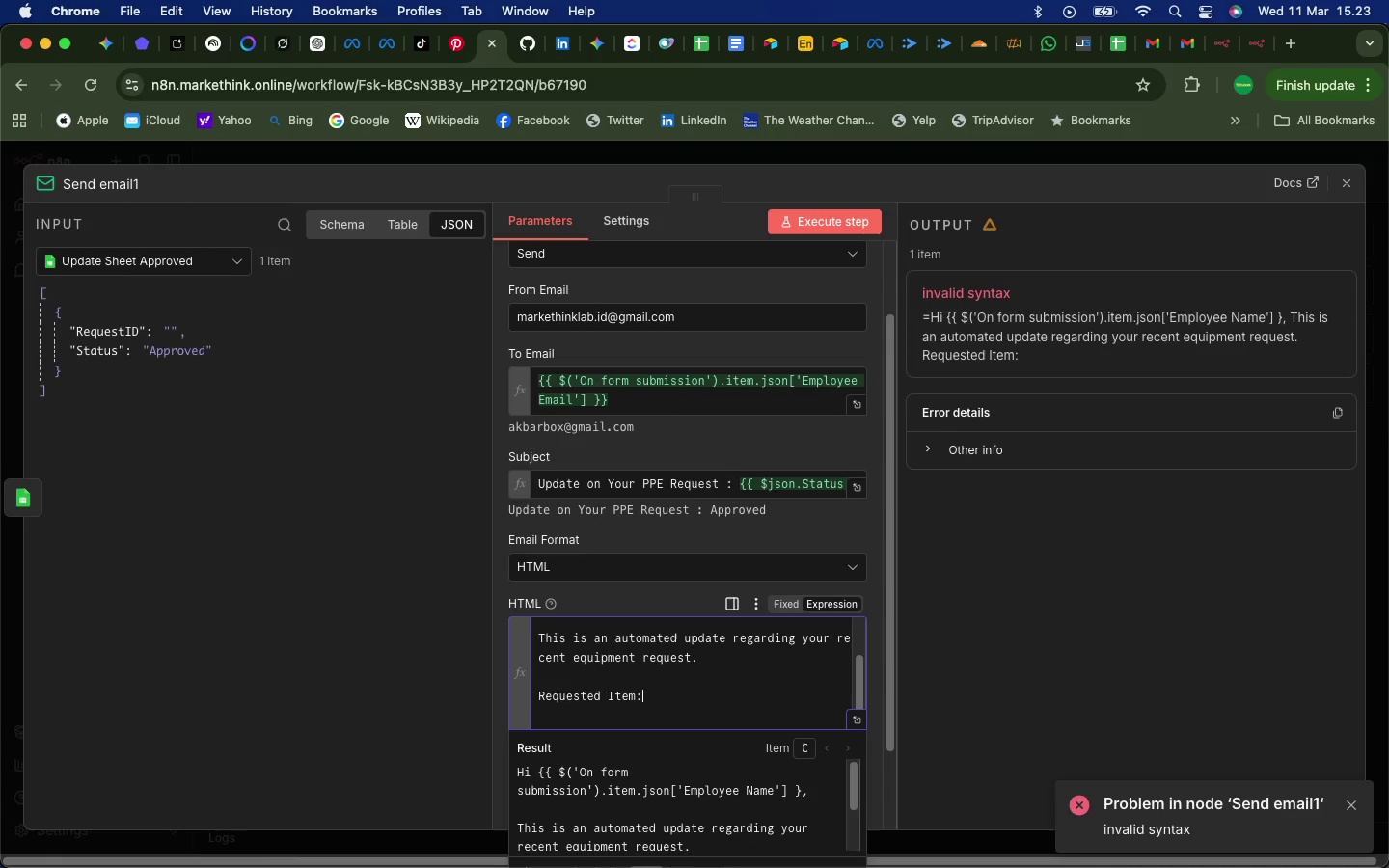 
key(Backspace)
 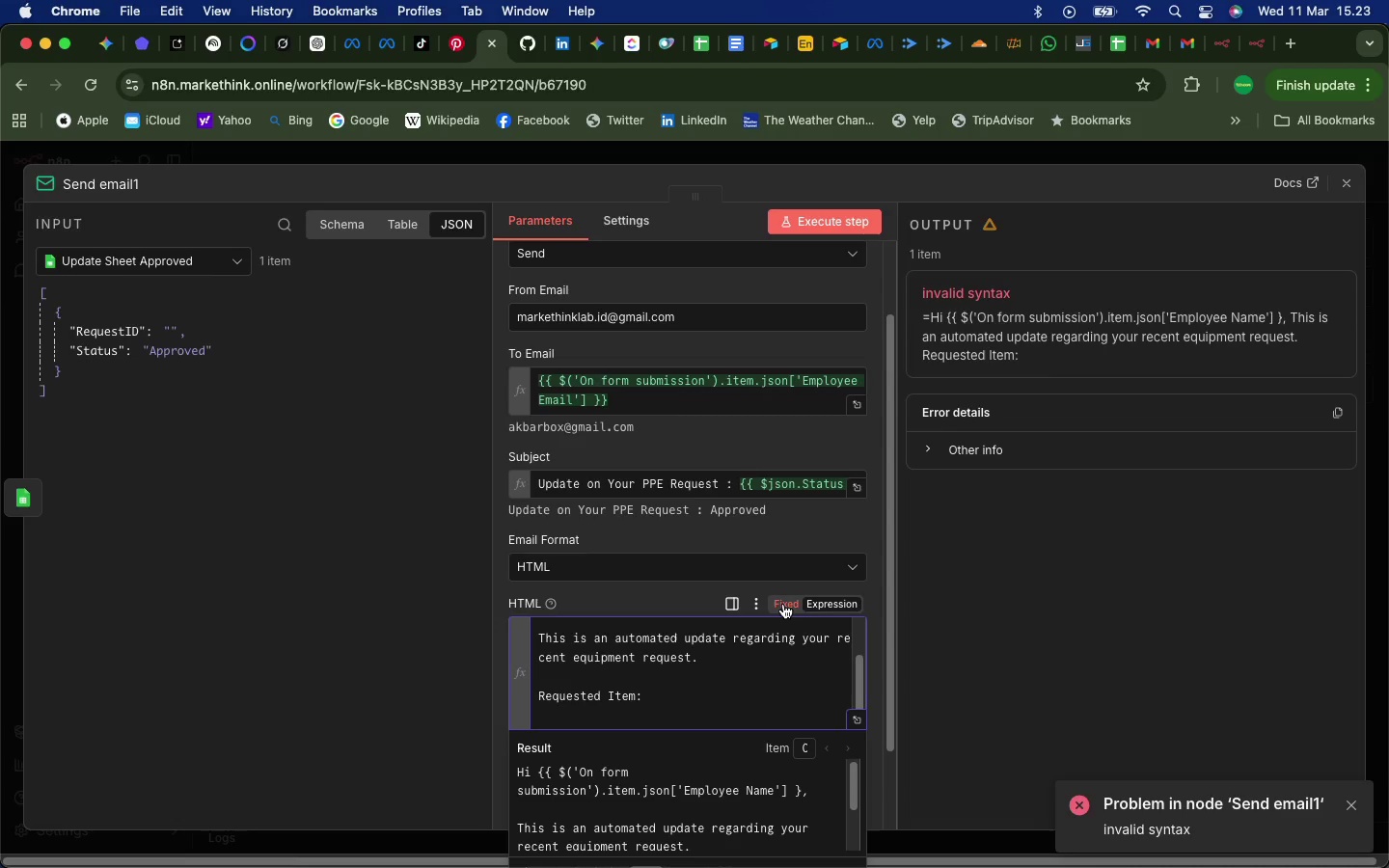 
left_click([783, 604])
 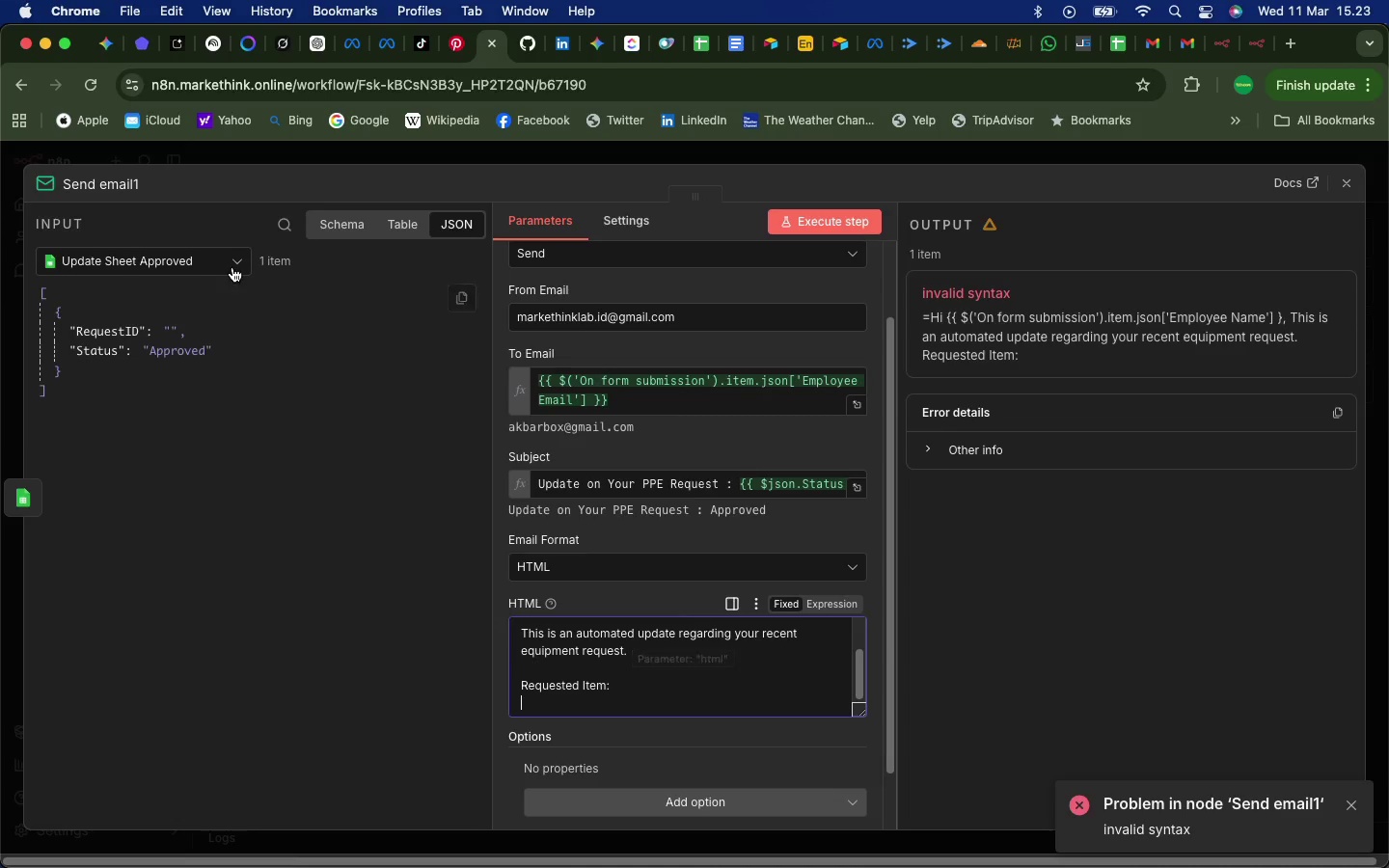 
left_click([343, 226])
 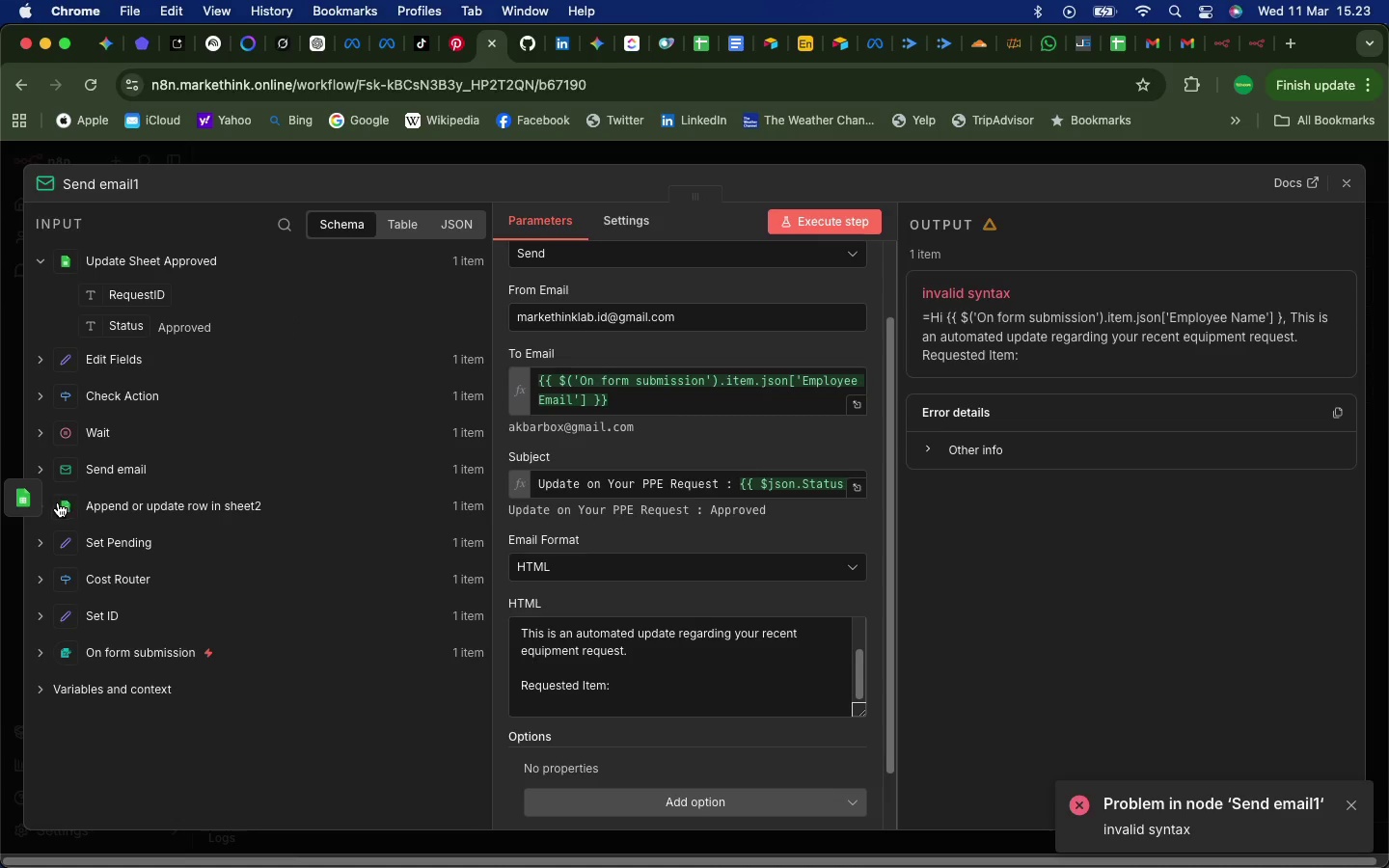 
left_click([49, 507])
 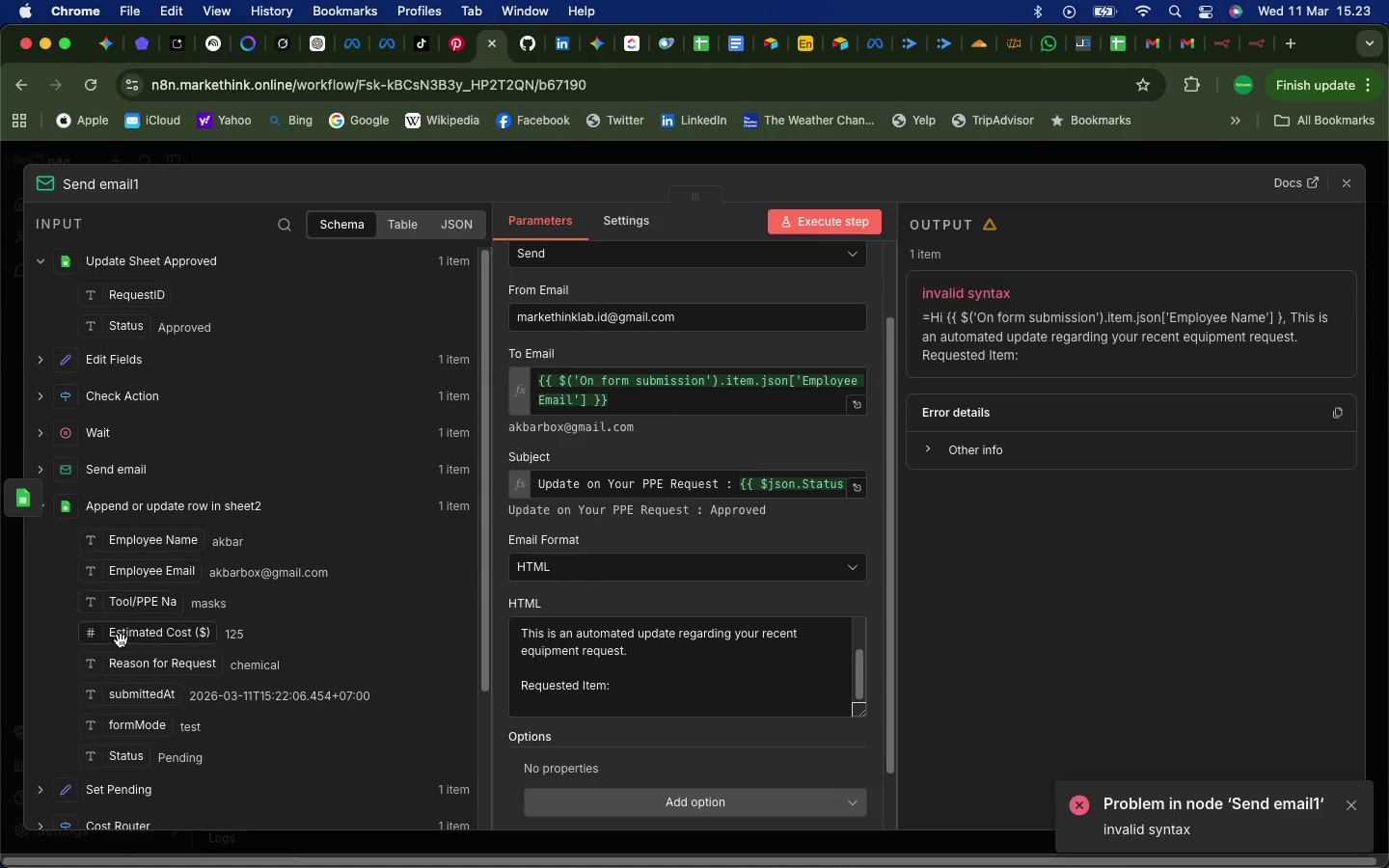 
scroll: coordinate [181, 693], scroll_direction: up, amount: 13.0
 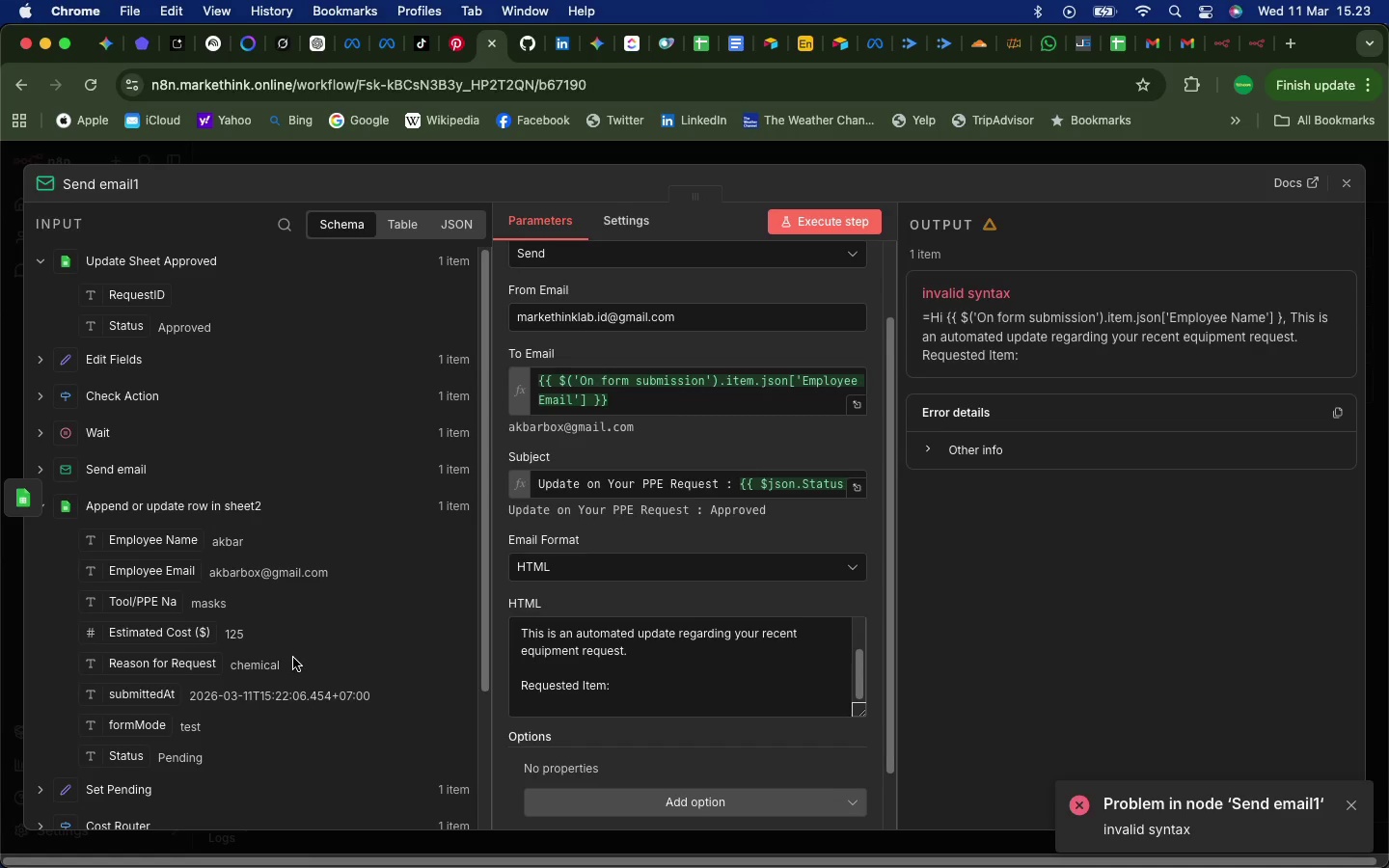 
left_click([43, 720])
 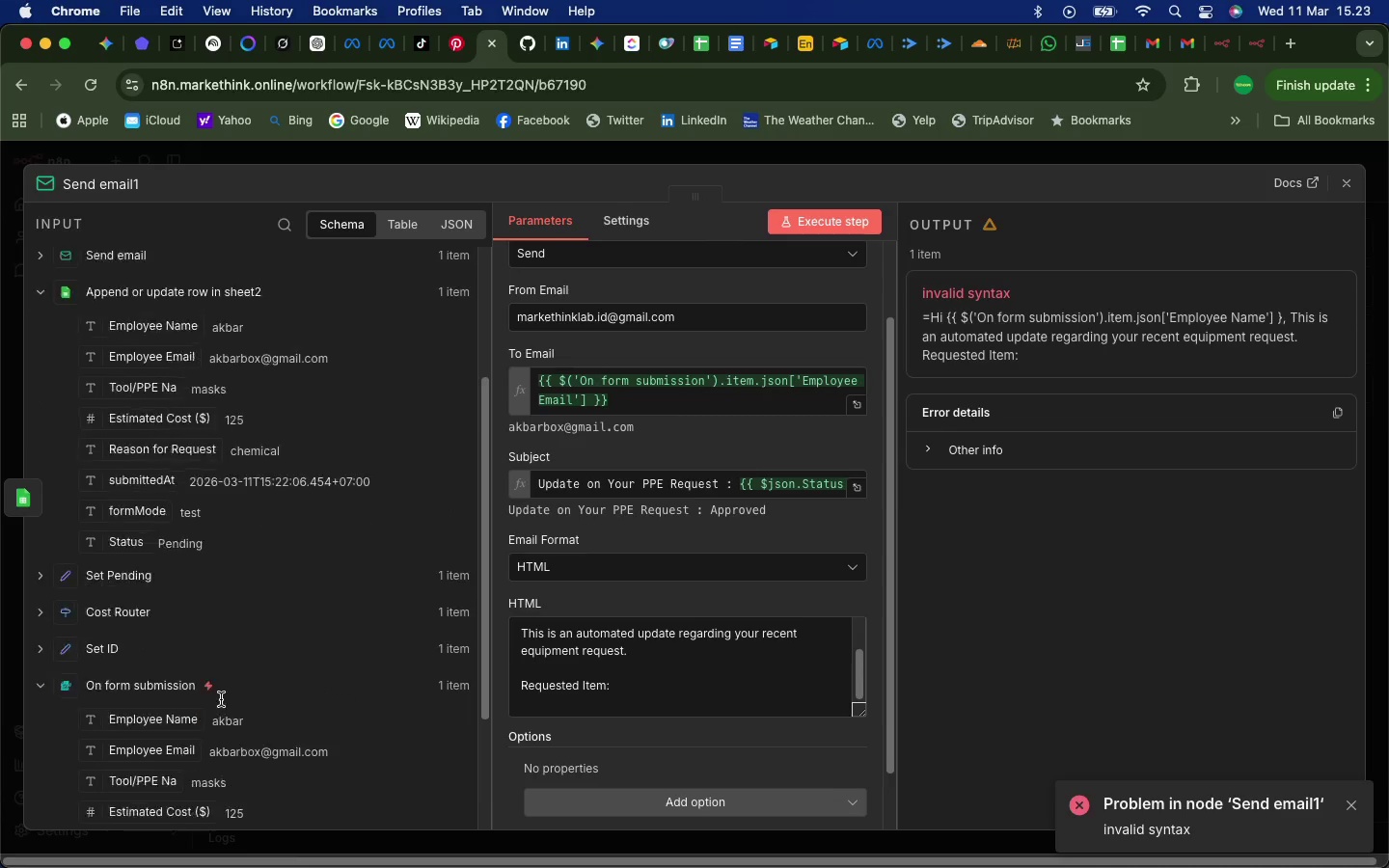 
scroll: coordinate [249, 688], scroll_direction: down, amount: 130.0
 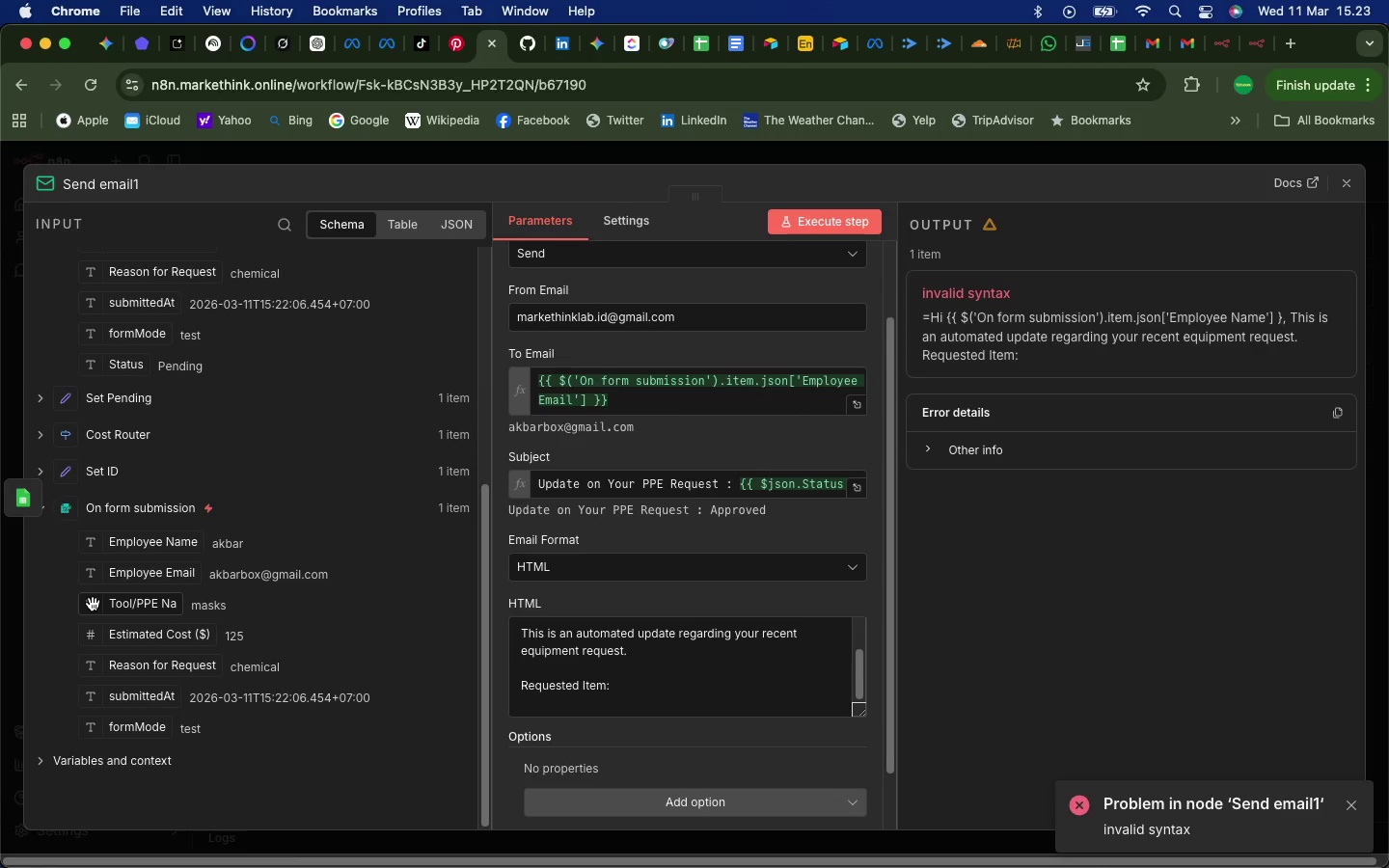 
left_click_drag(start_coordinate=[93, 604], to_coordinate=[630, 680])
 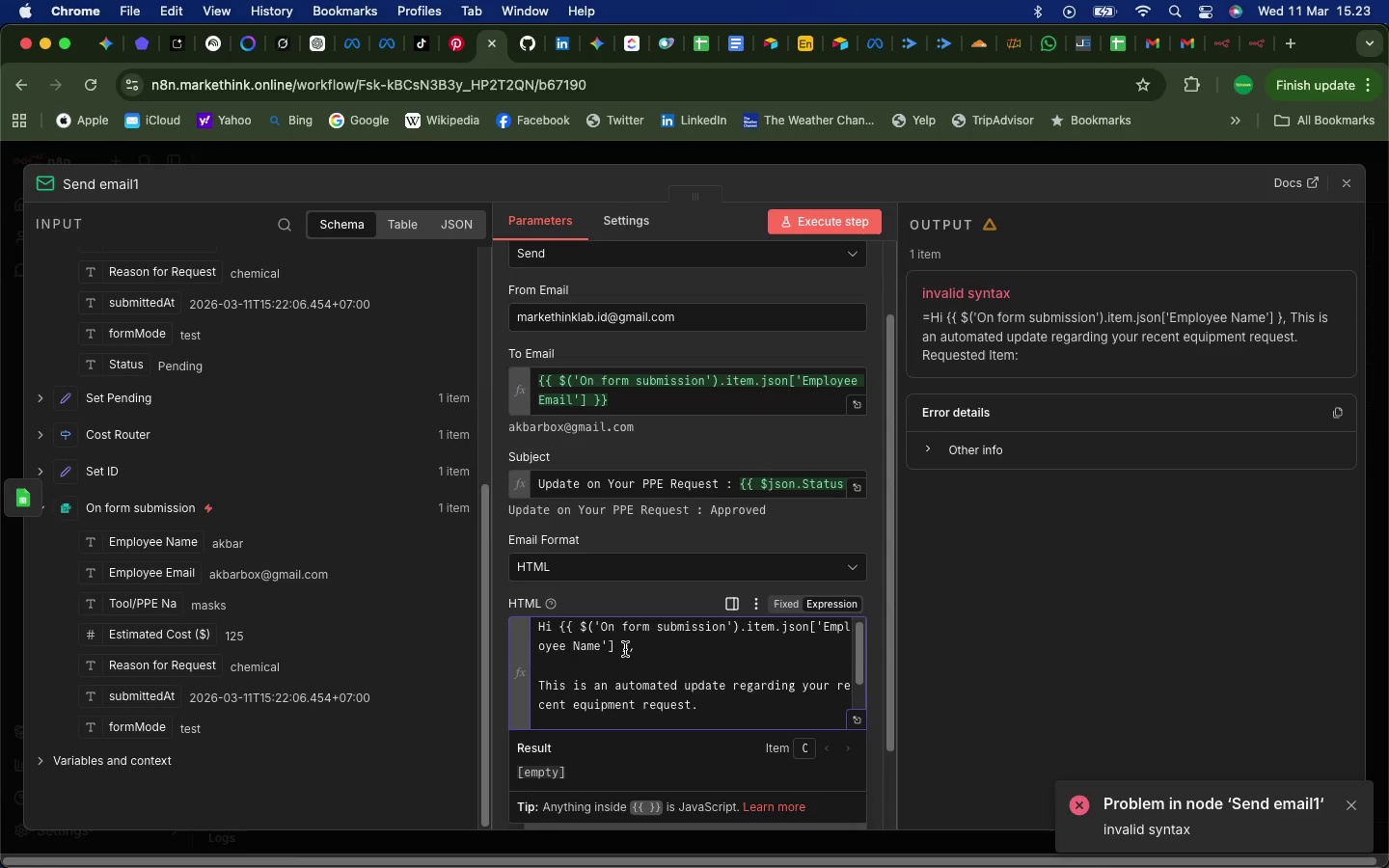 
left_click([635, 719])
 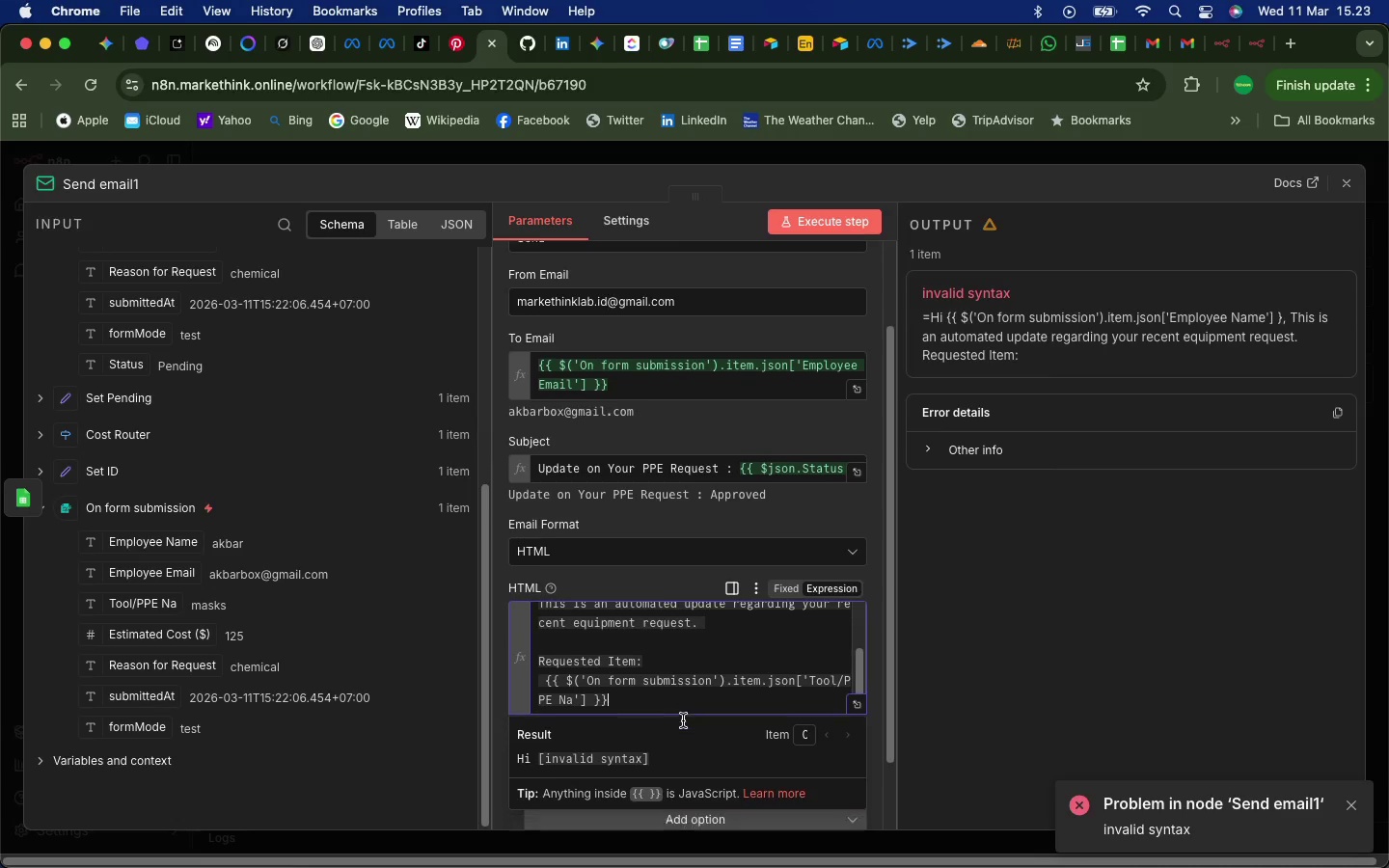 
scroll: coordinate [678, 719], scroll_direction: down, amount: 31.0
 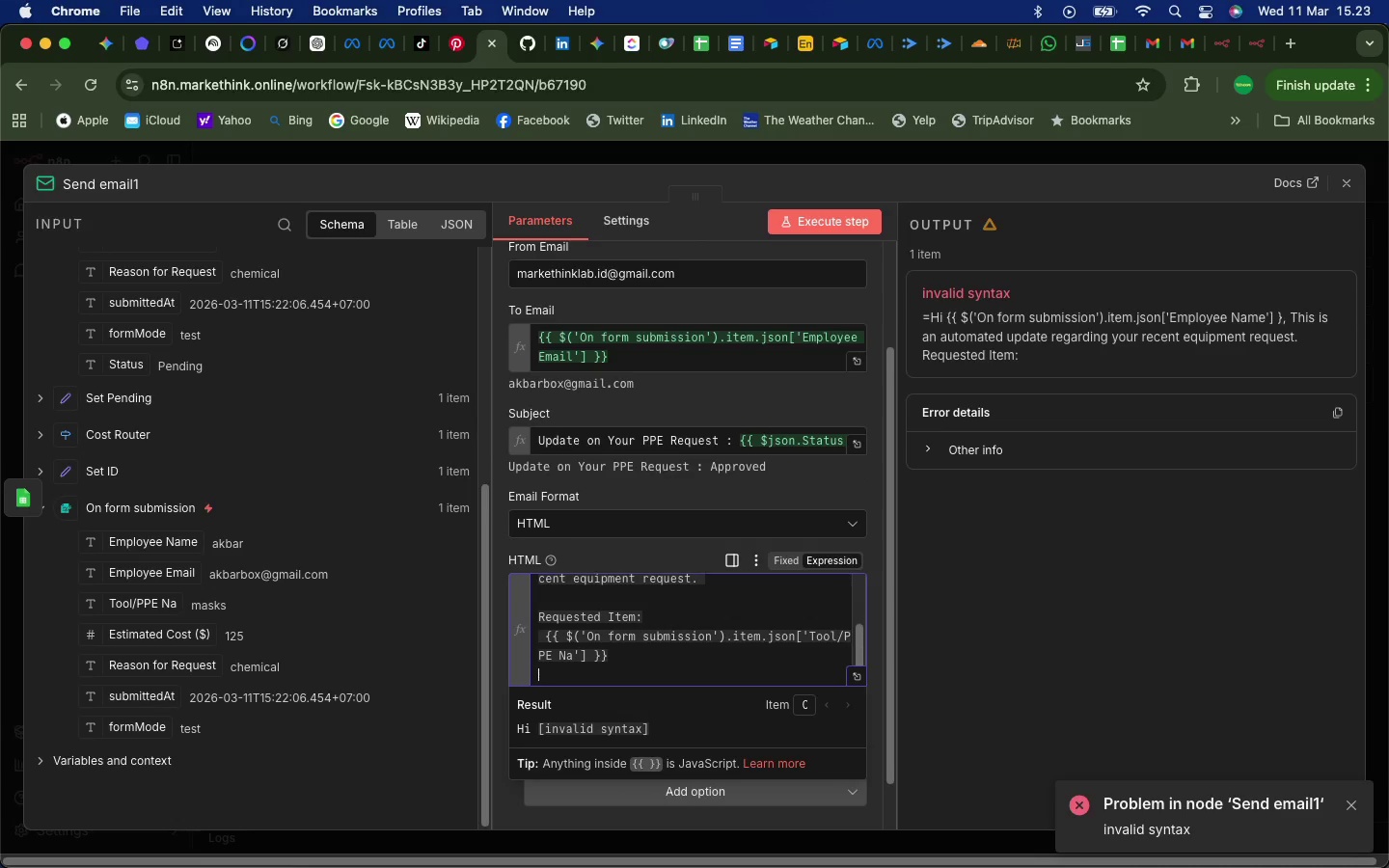 
key(Enter)
 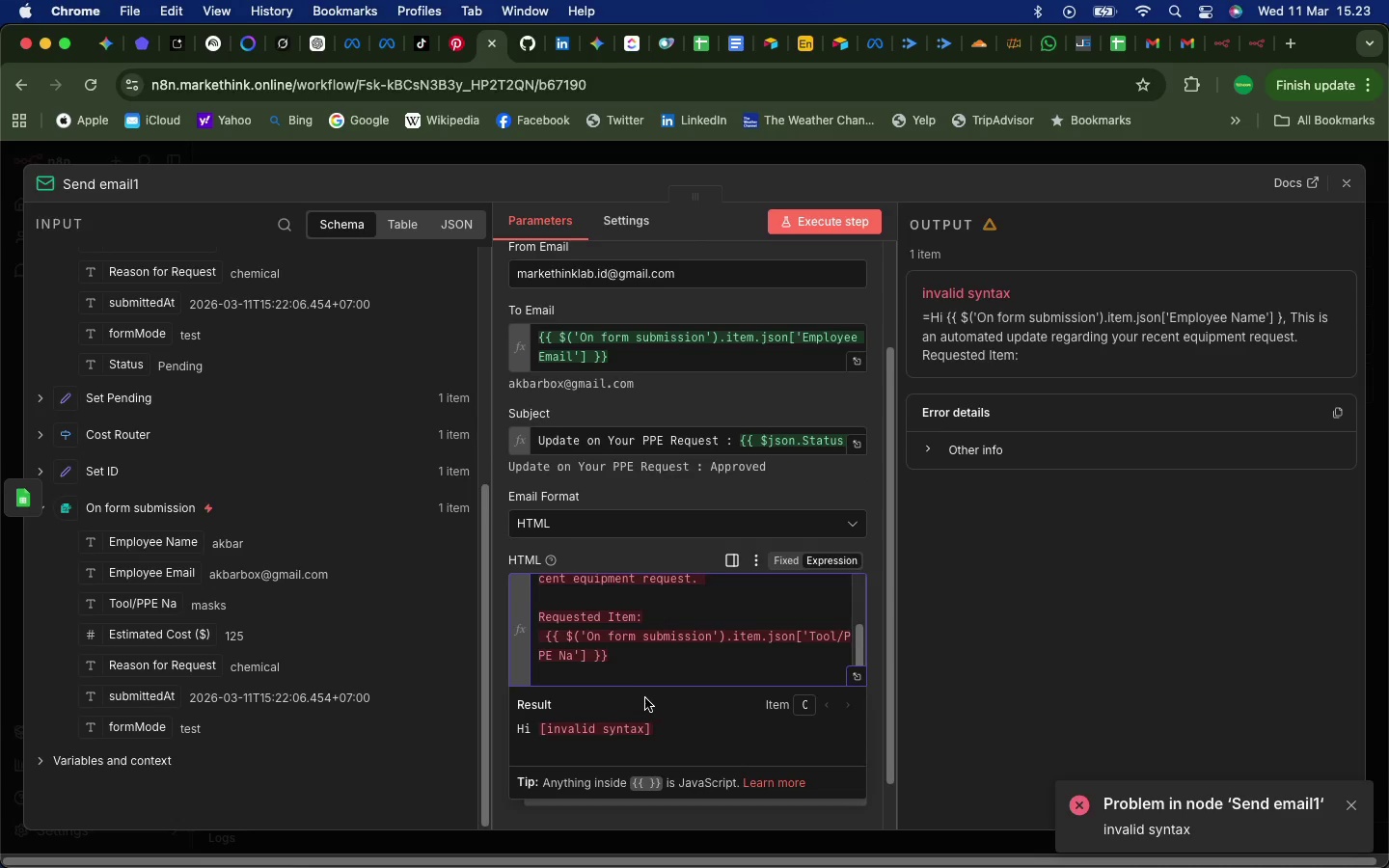 
scroll: coordinate [646, 631], scroll_direction: up, amount: 20.0
 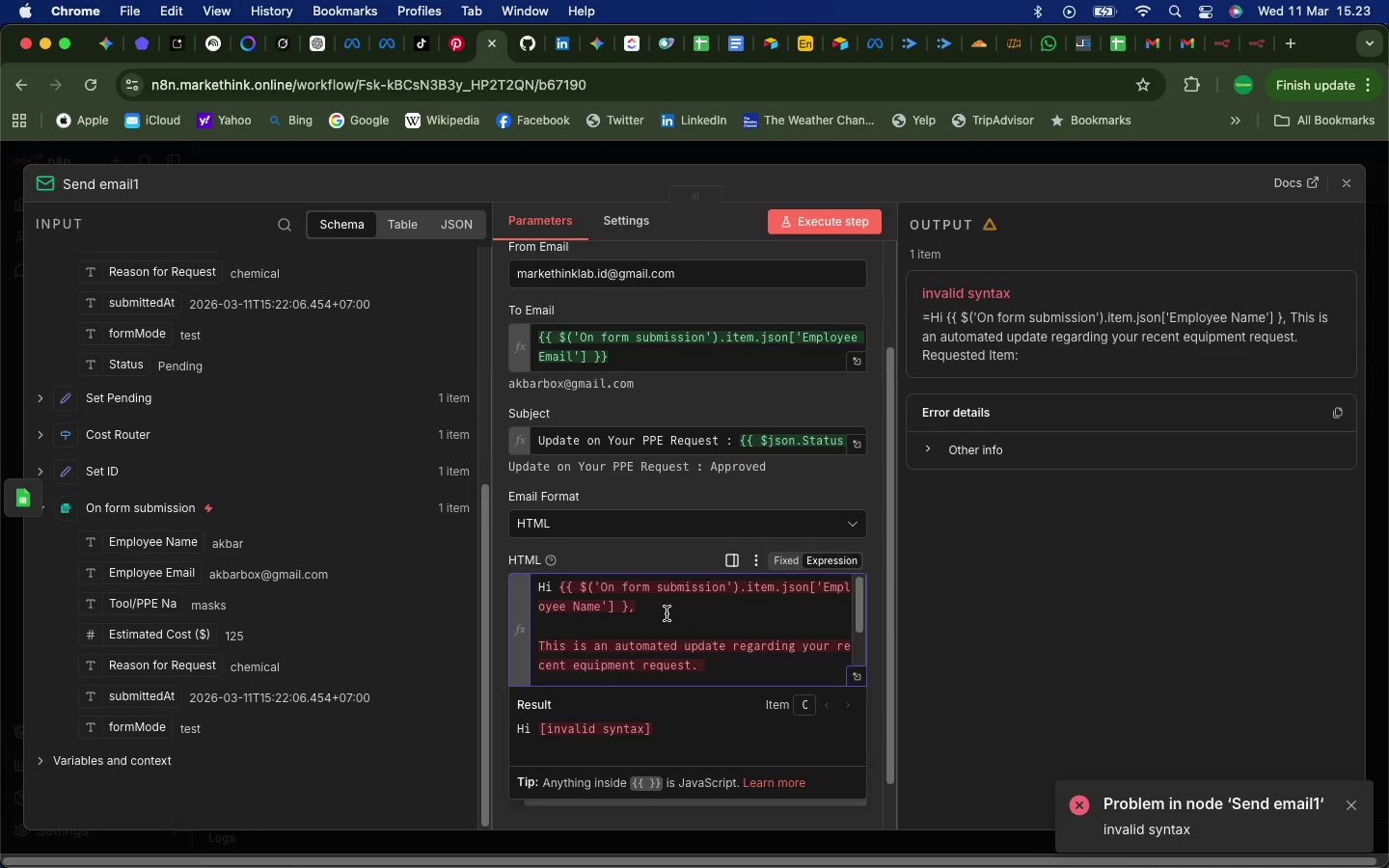 
scroll: coordinate [640, 642], scroll_direction: down, amount: 26.0
 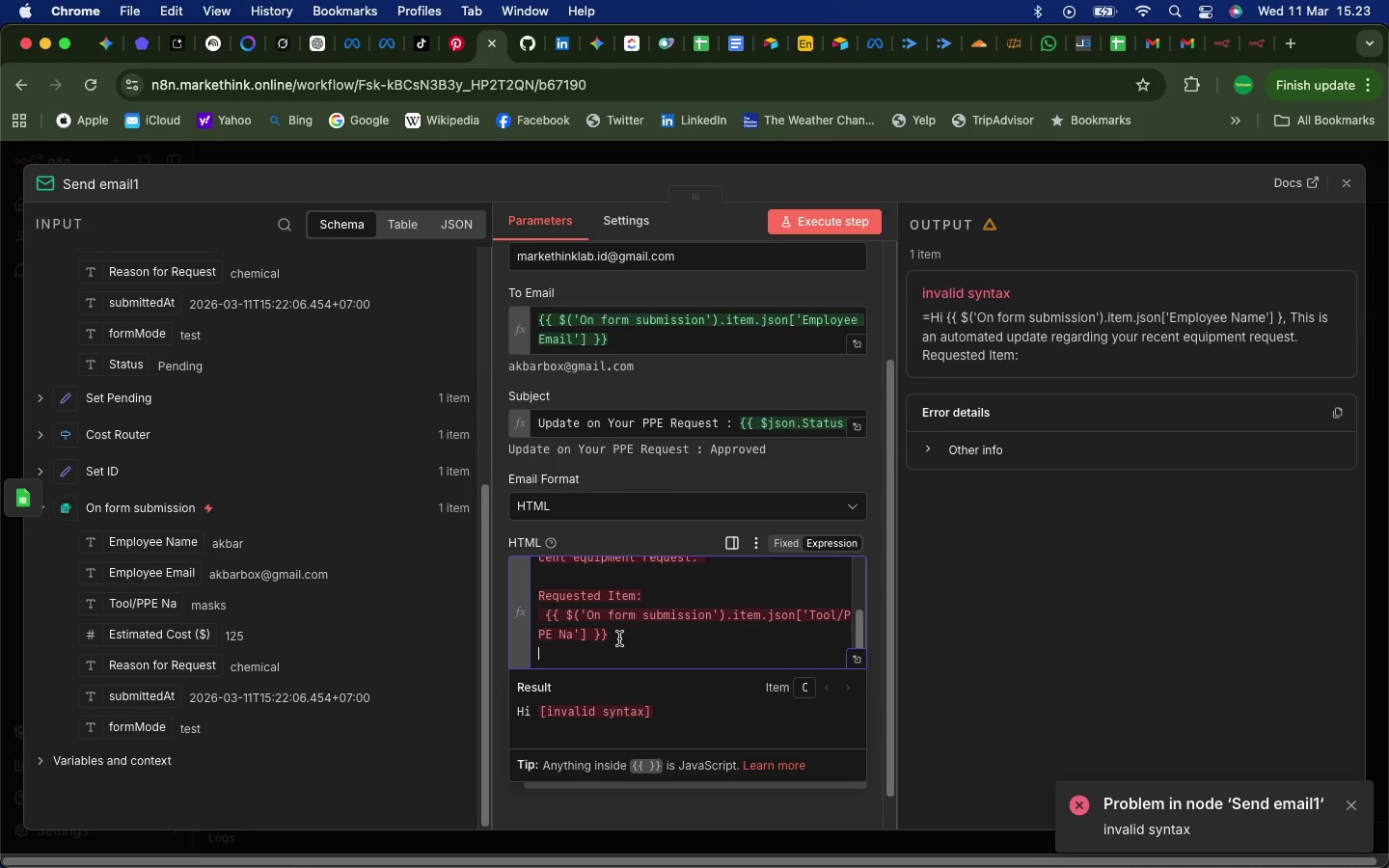 
wait(7.88)
 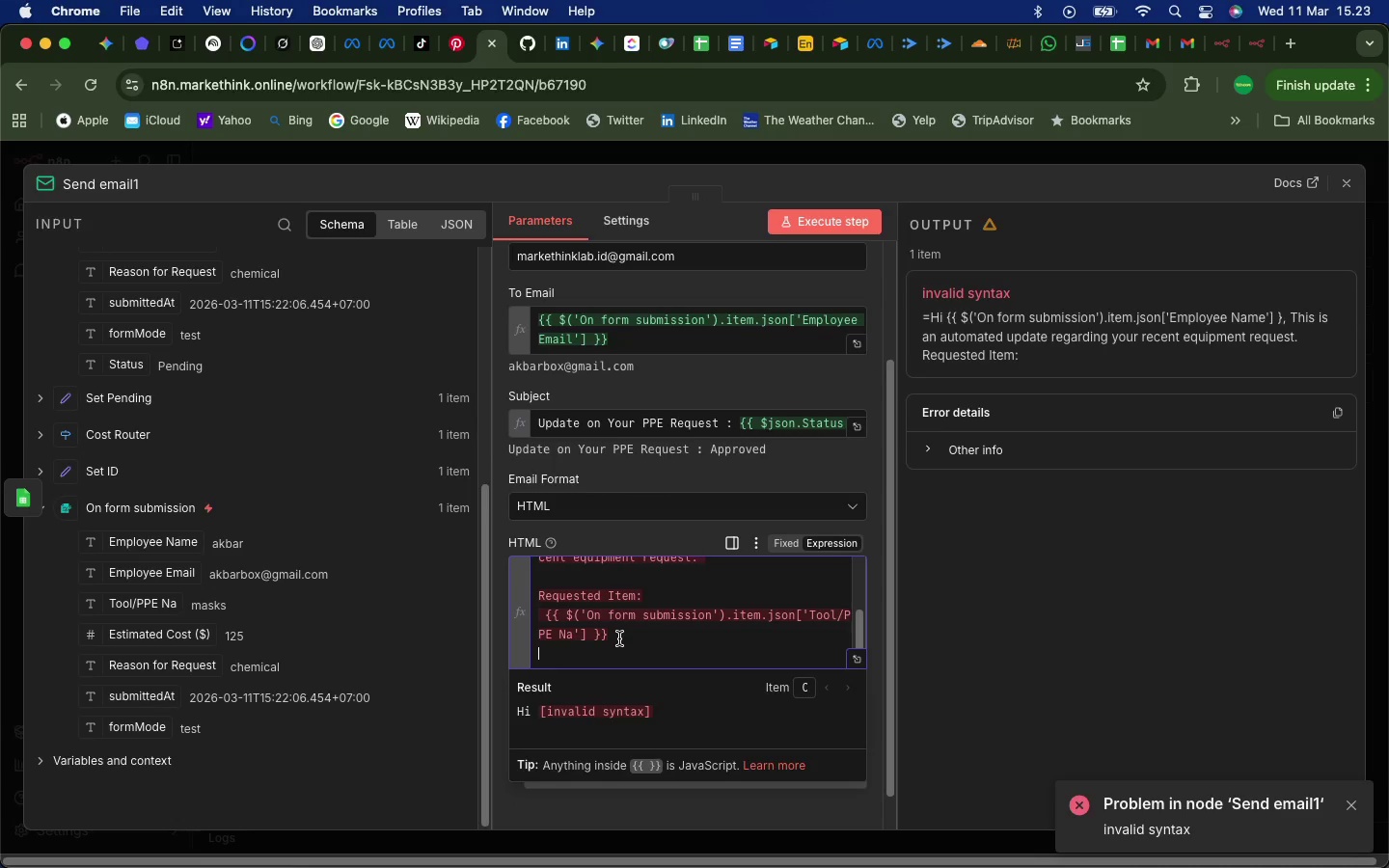 
left_click([854, 656])
 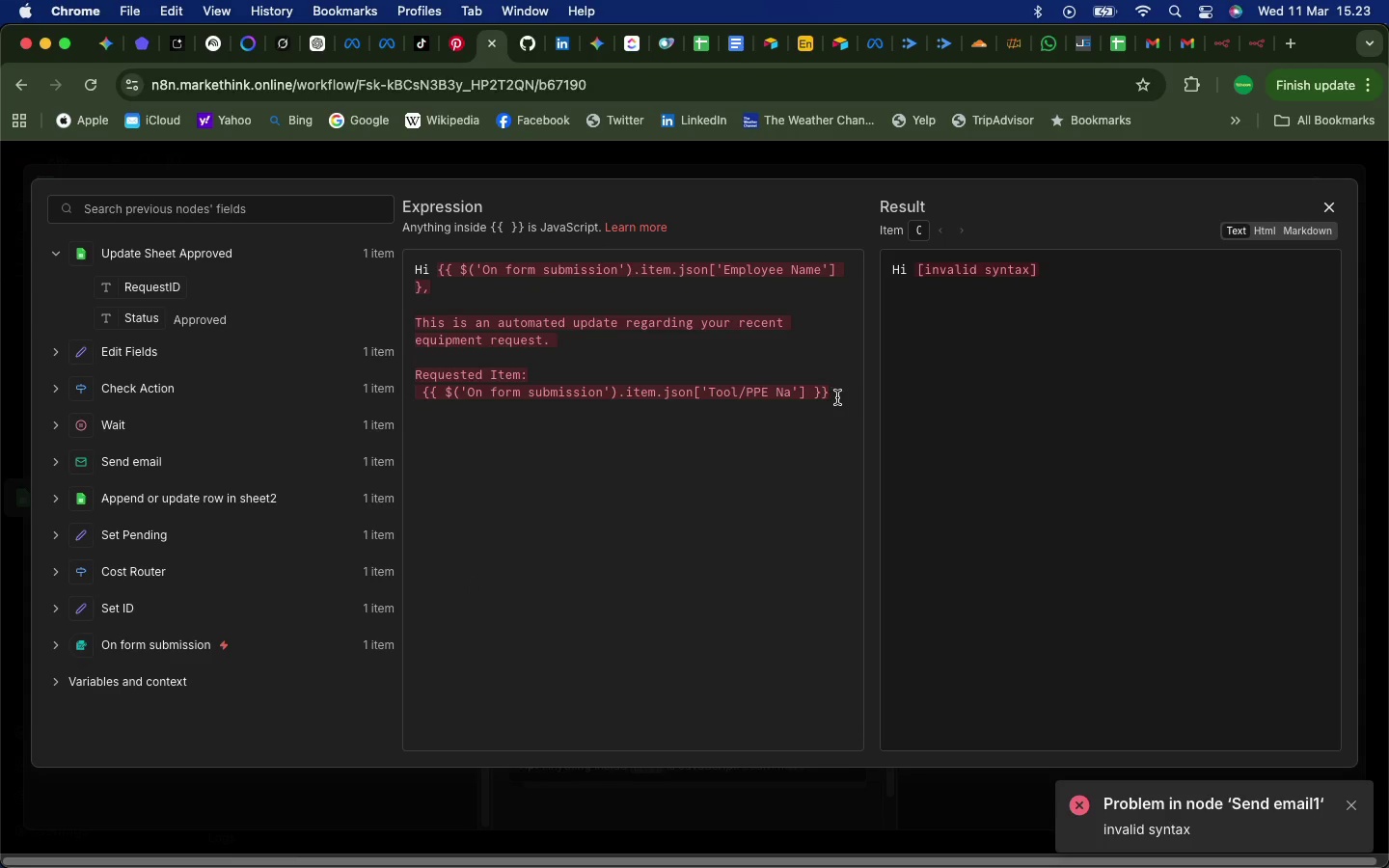 
left_click([837, 397])
 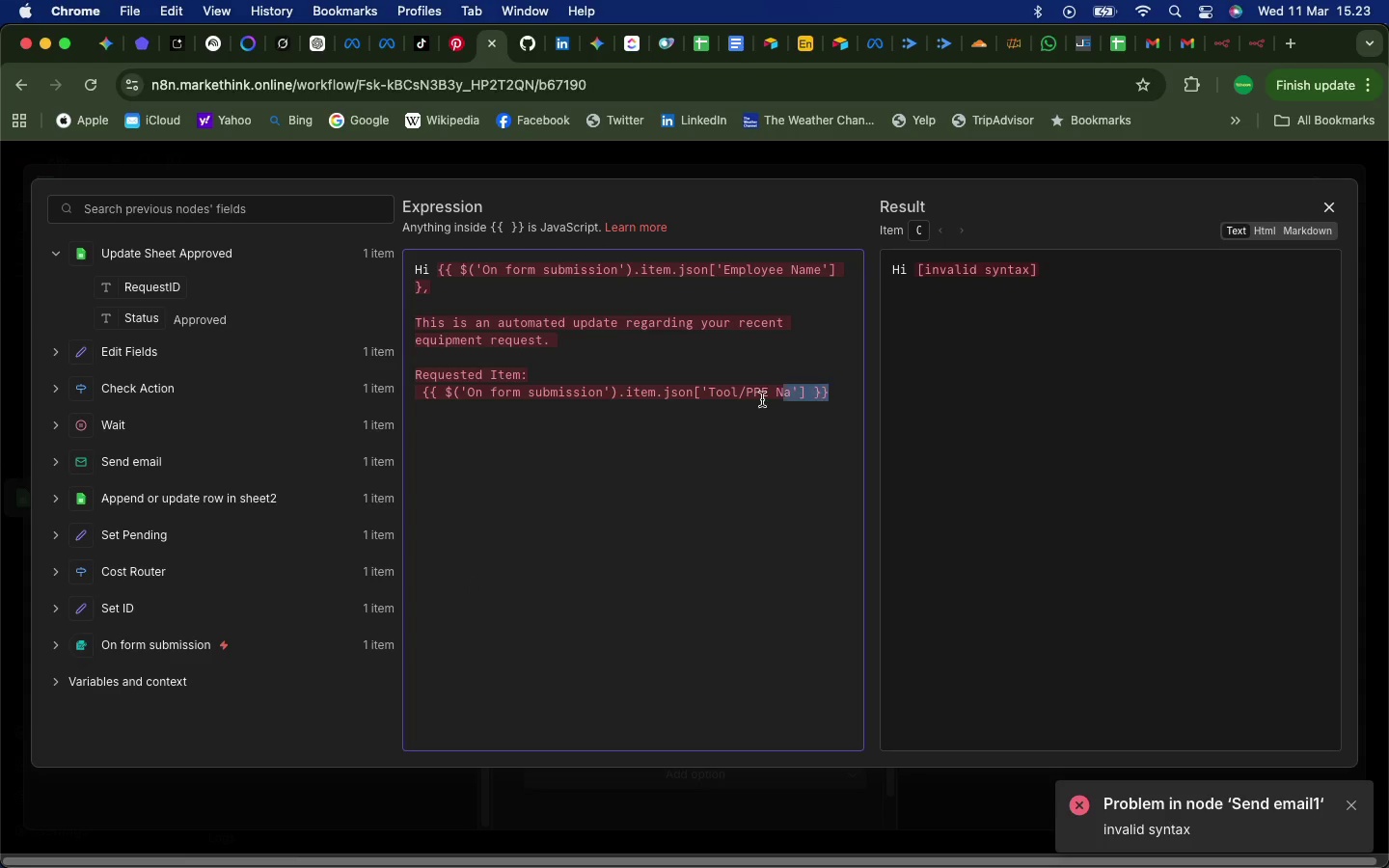 
left_click_drag(start_coordinate=[841, 398], to_coordinate=[422, 393])
 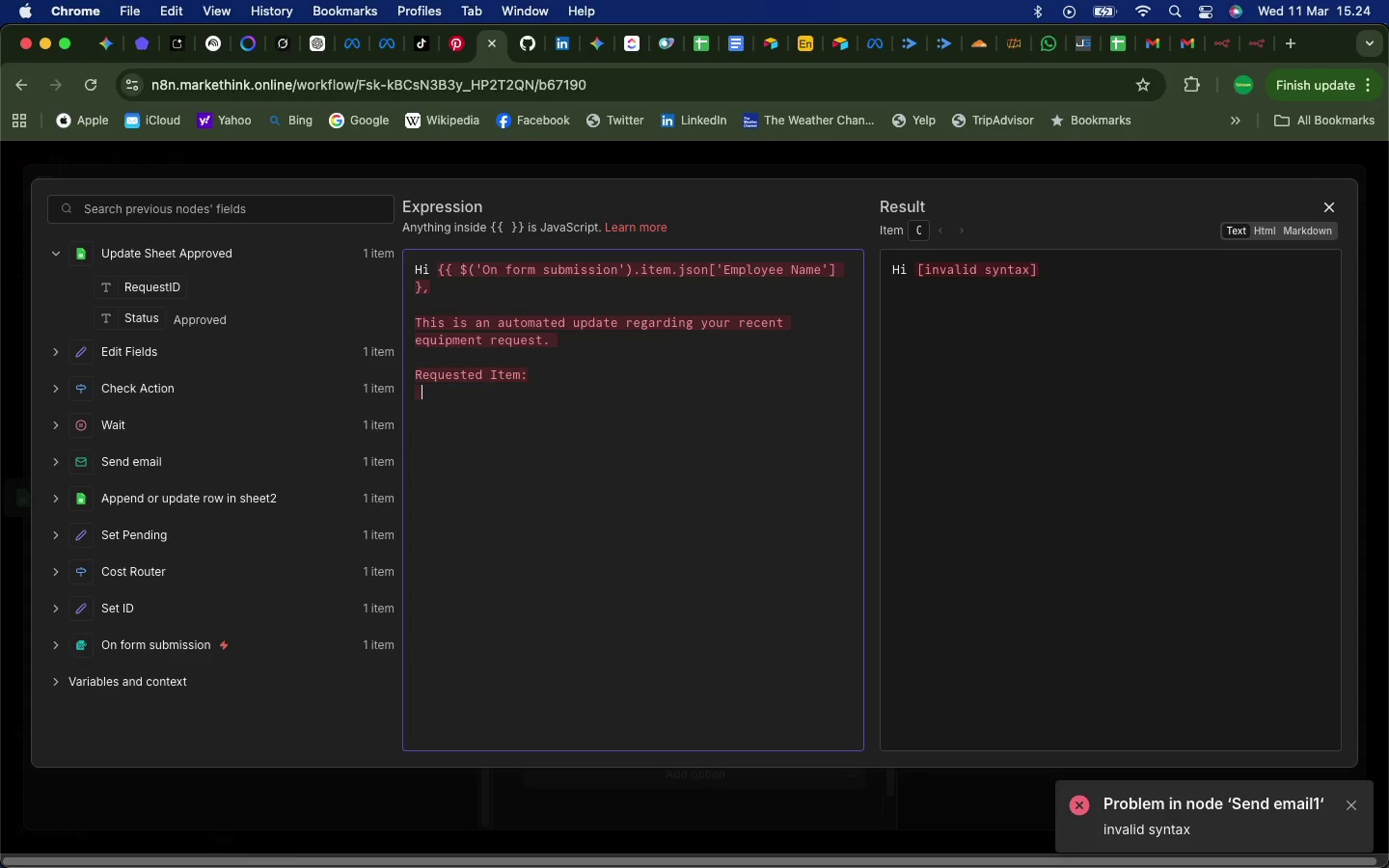 
key(Backspace)
 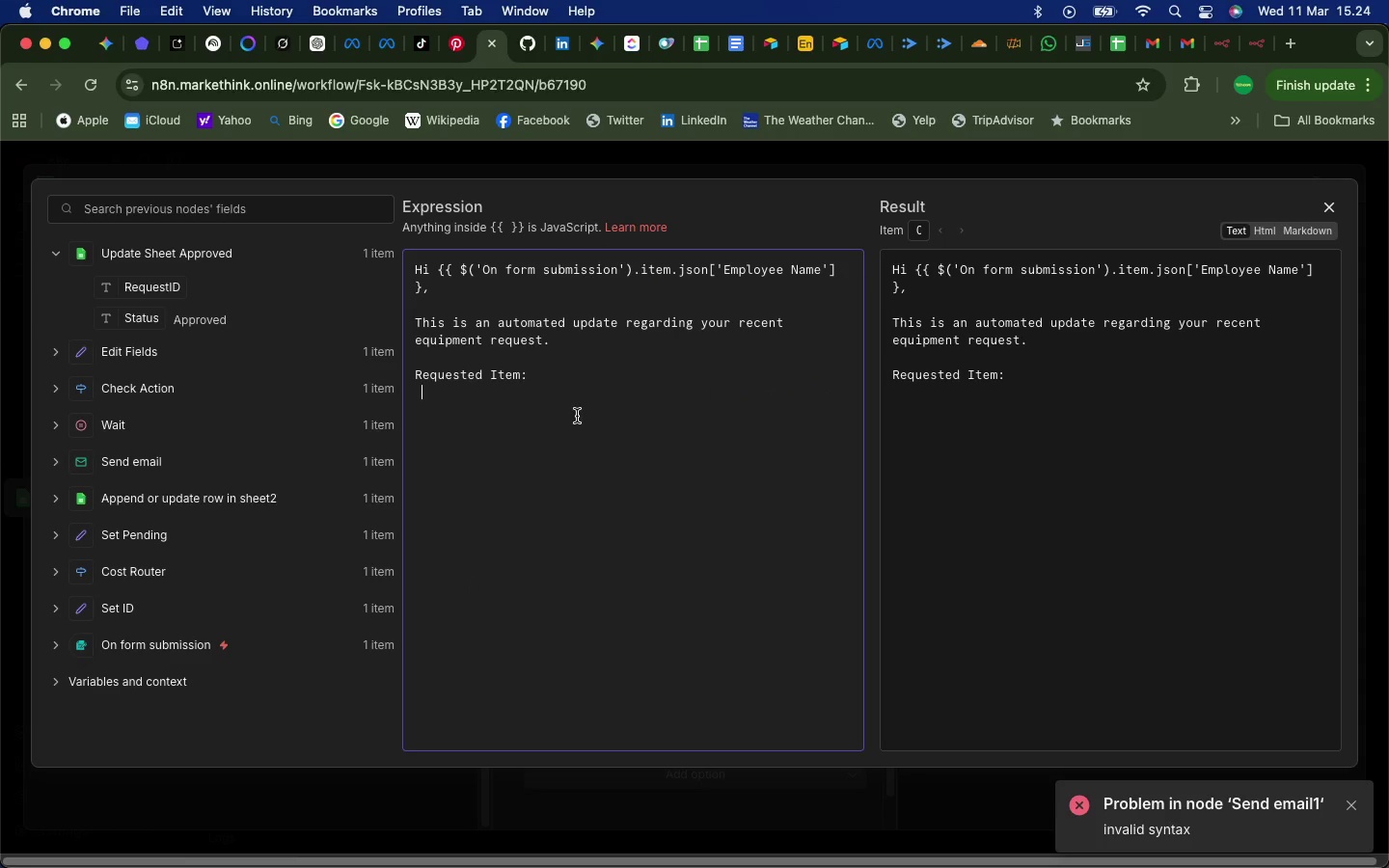 
left_click([547, 382])
 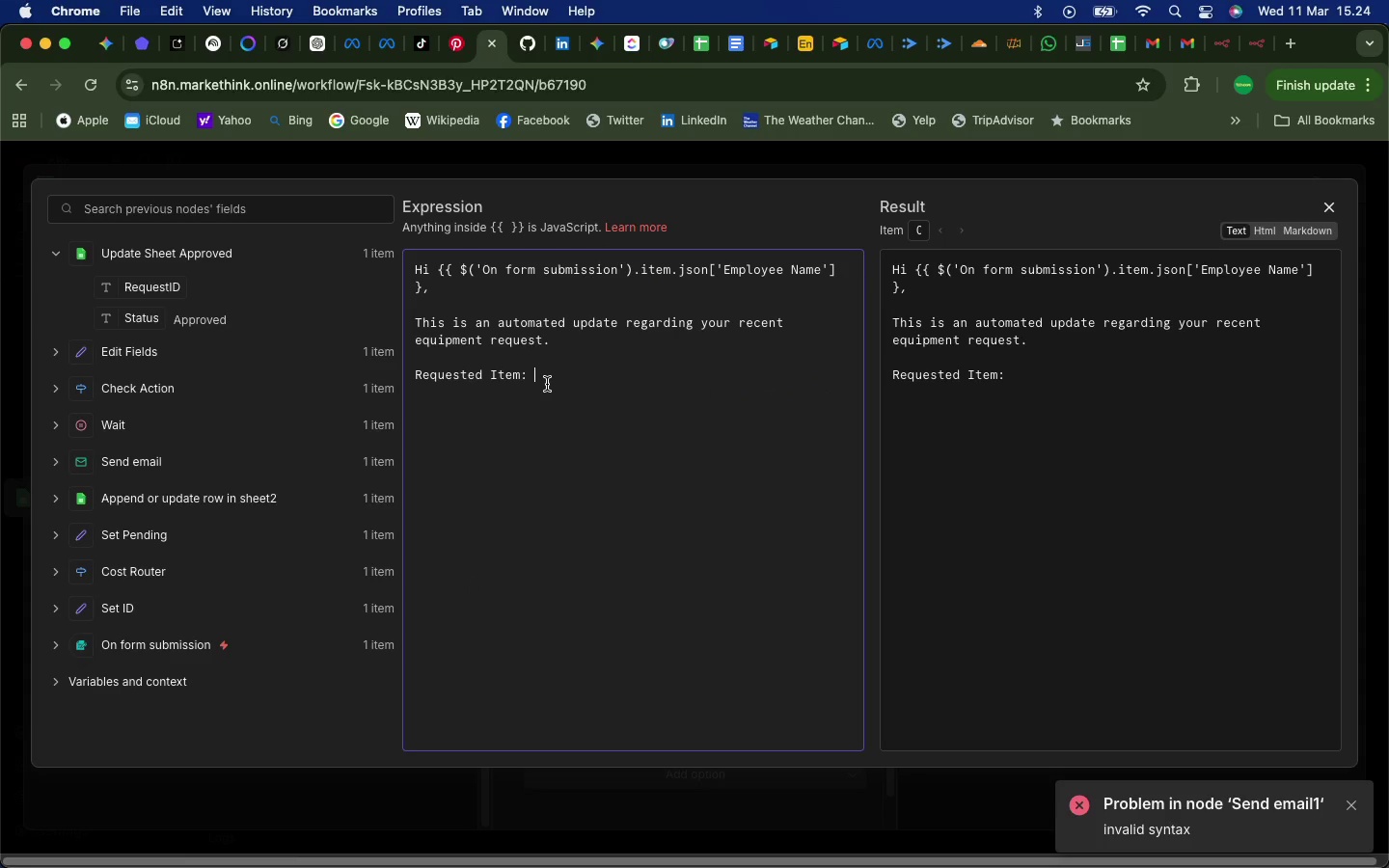 
key(Space)
 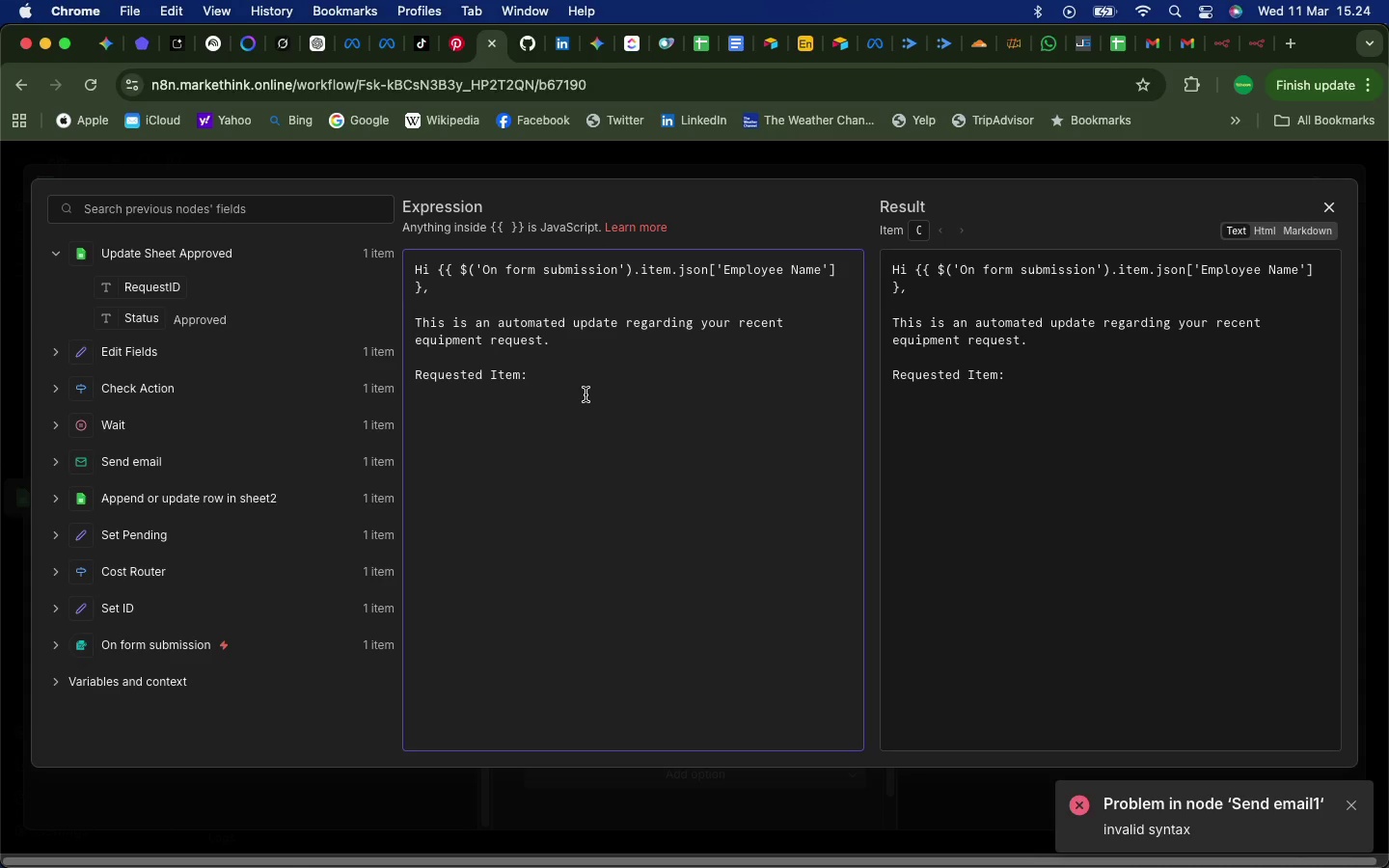 
wait(8.16)
 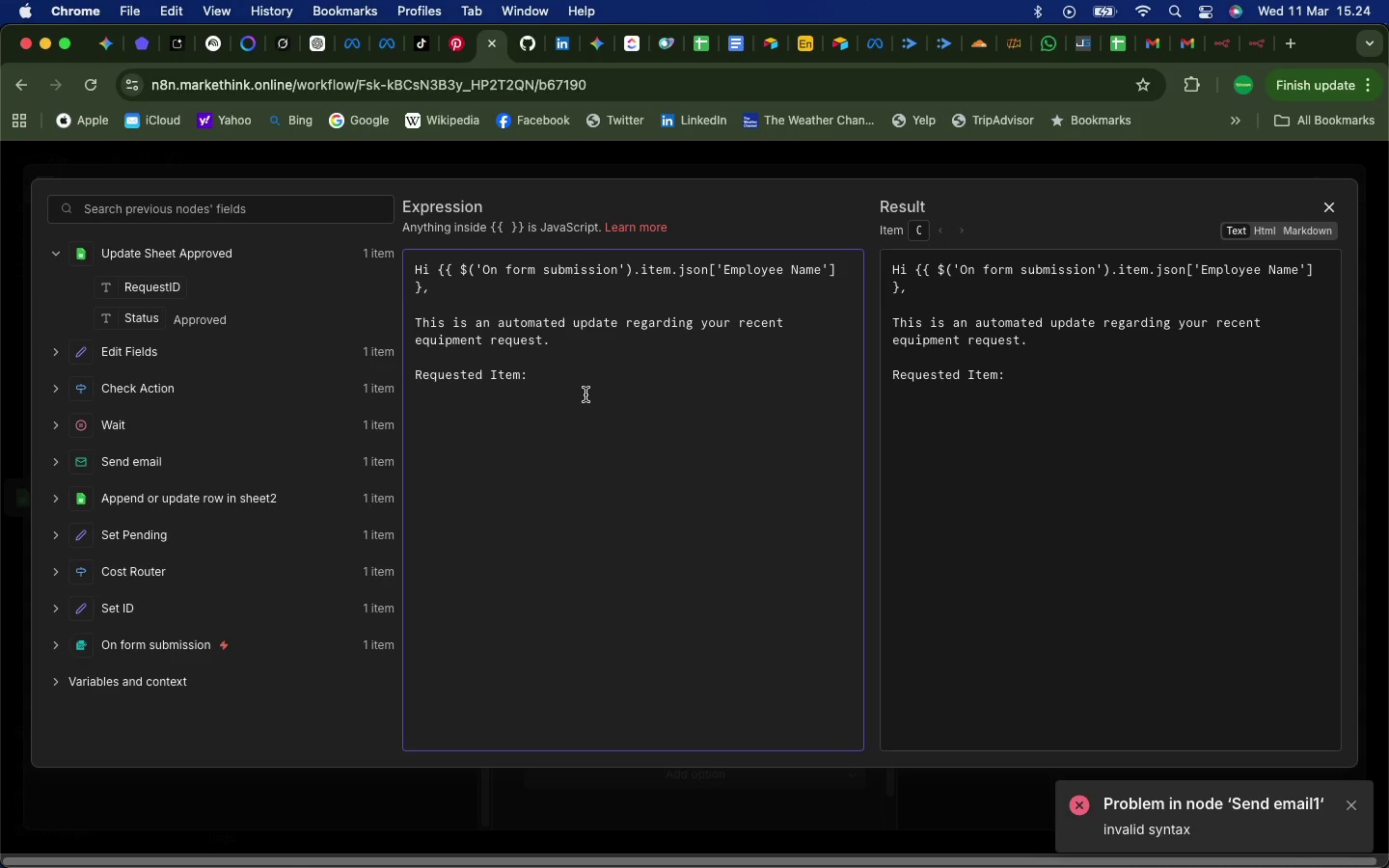 
type({{$json.)
 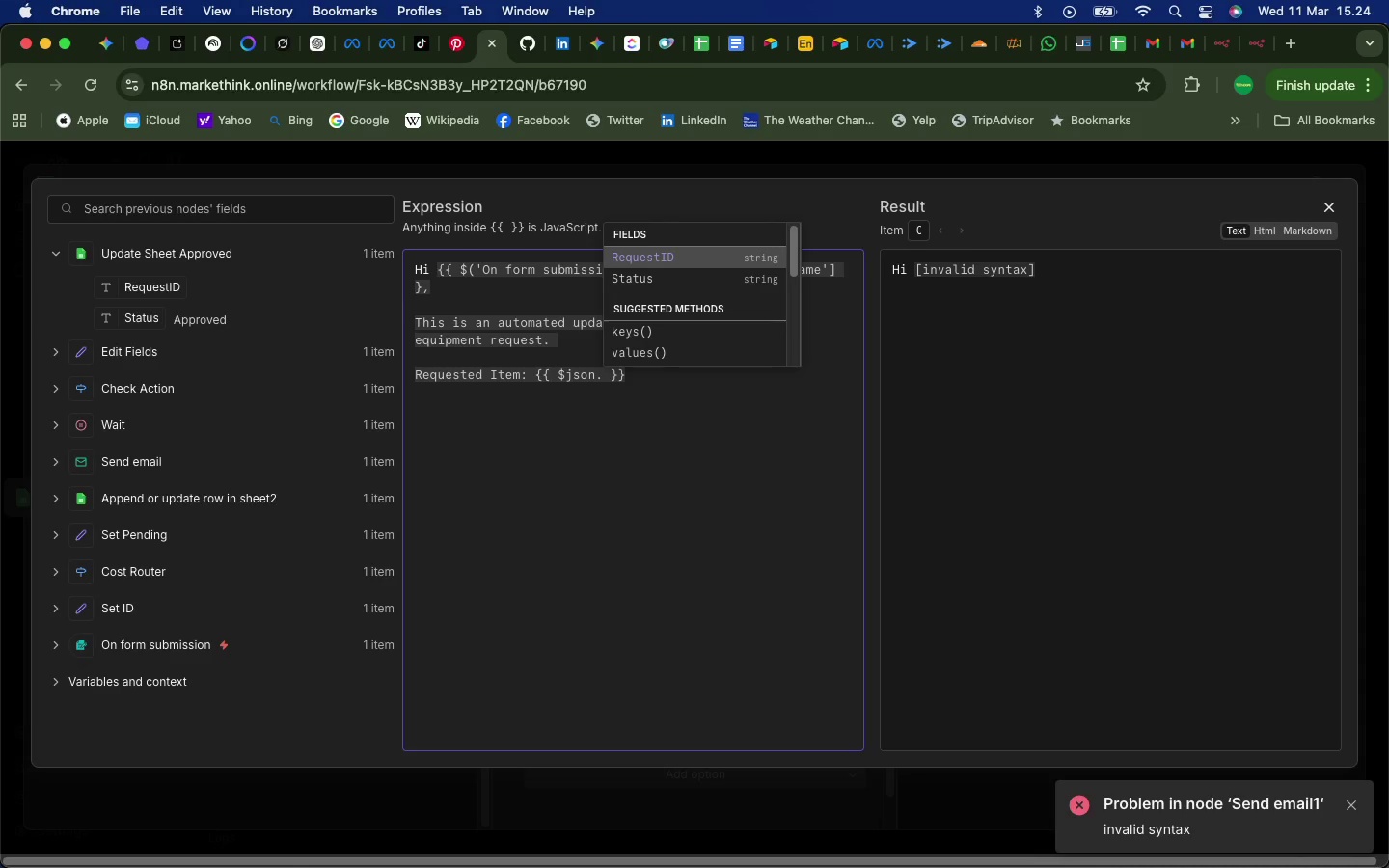 
type(['Tool/PPE)
 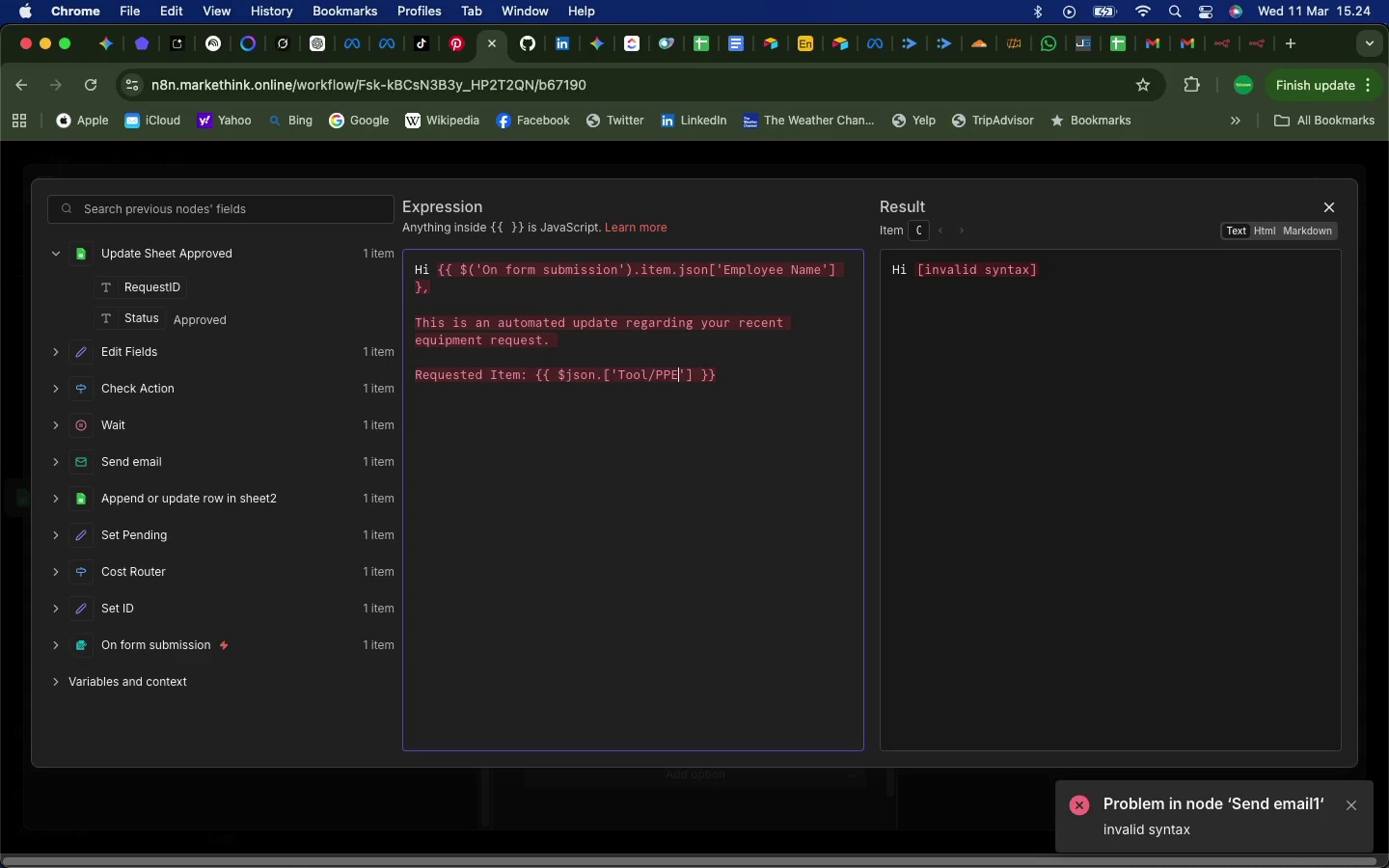 
wait(5.67)
 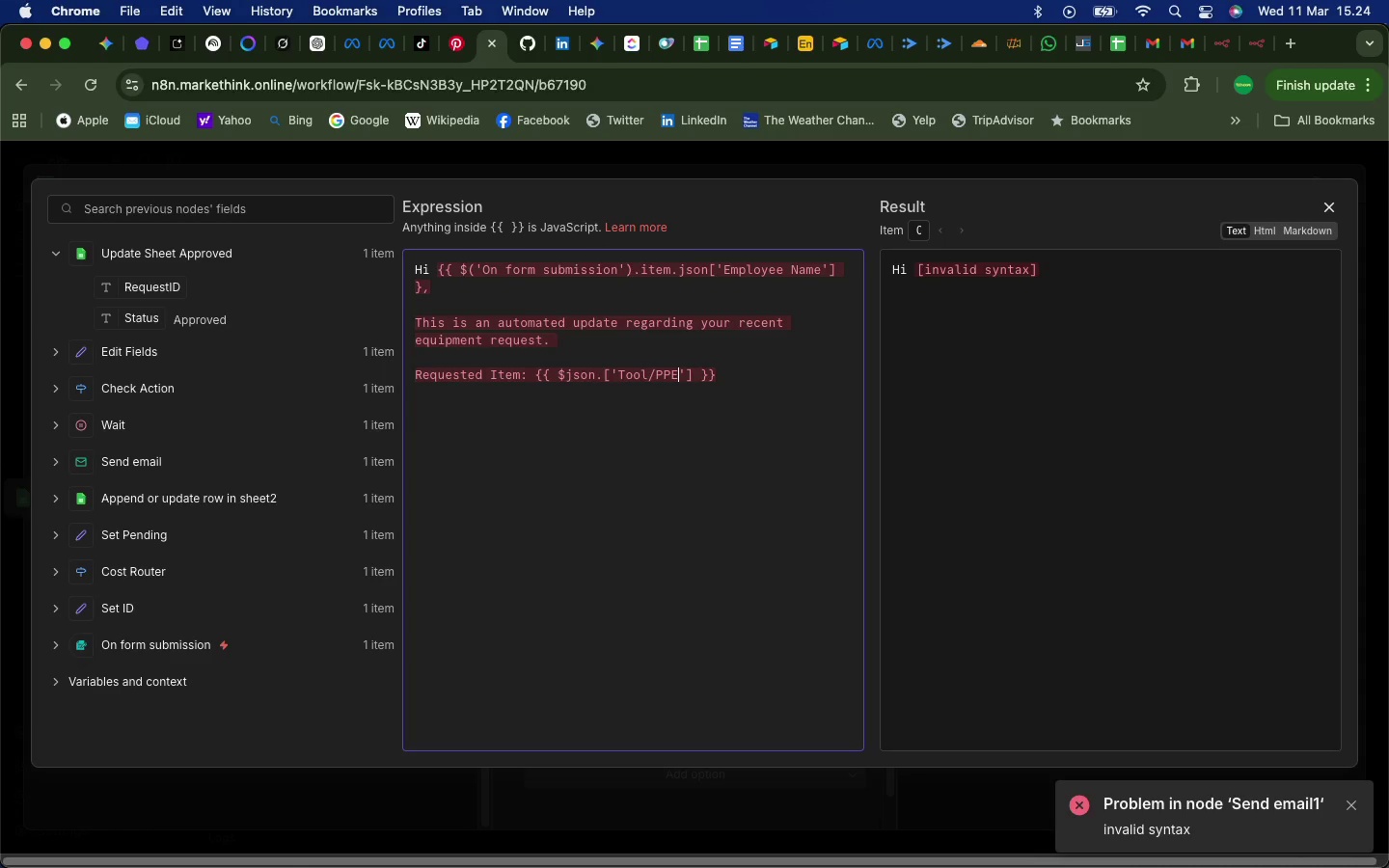 
left_click([737, 373])
 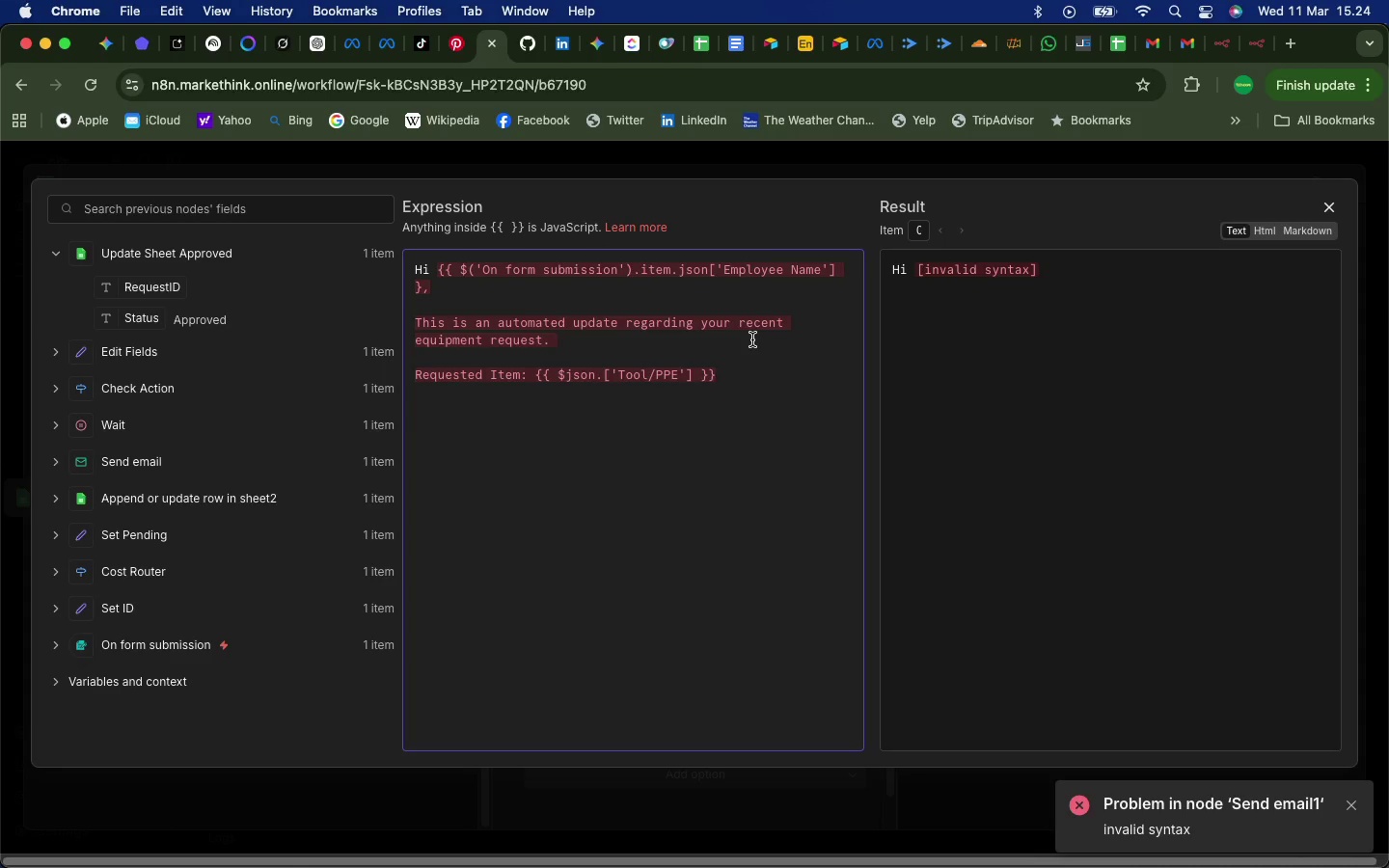 
key(Backspace)
 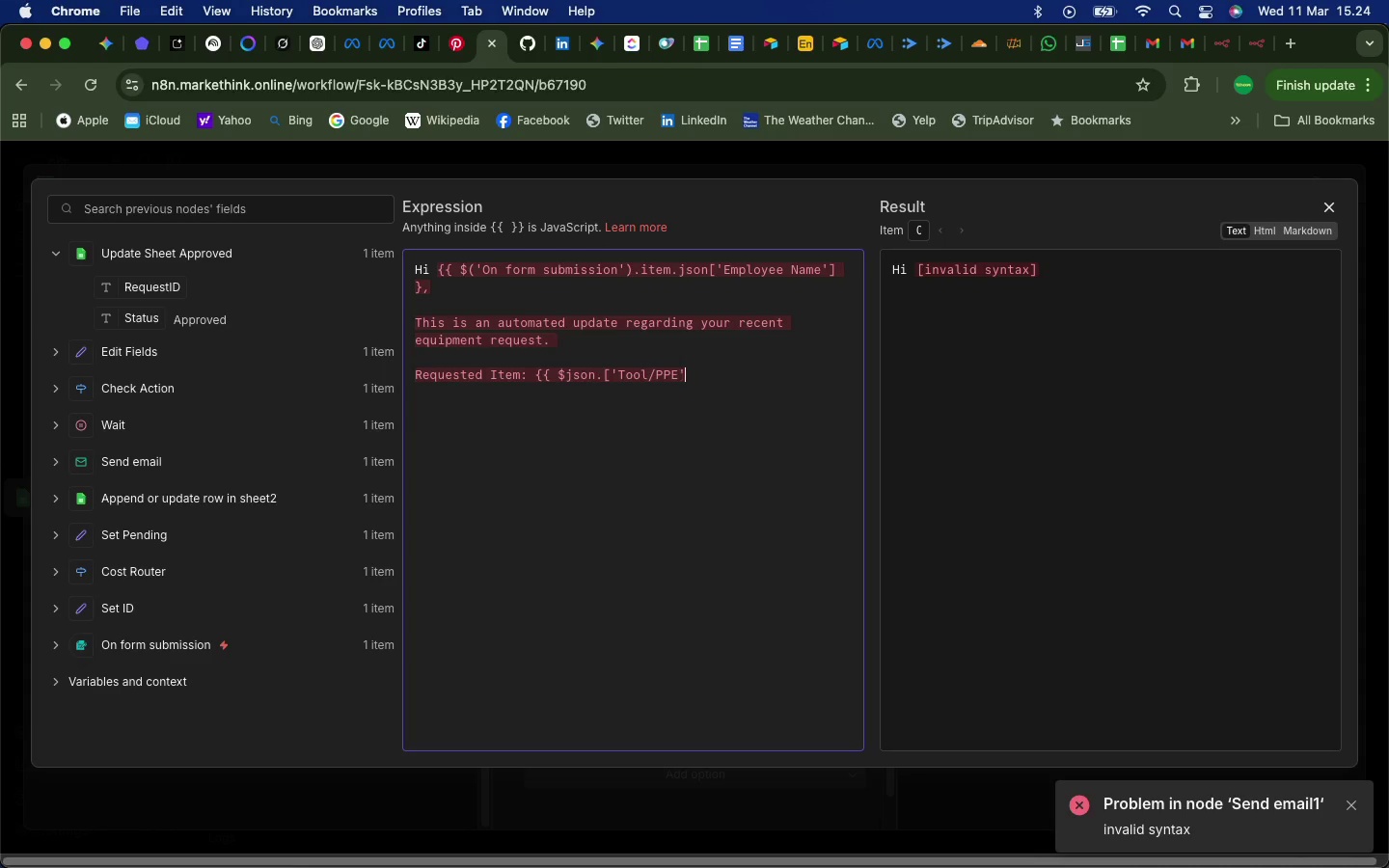 
key(Backspace)
 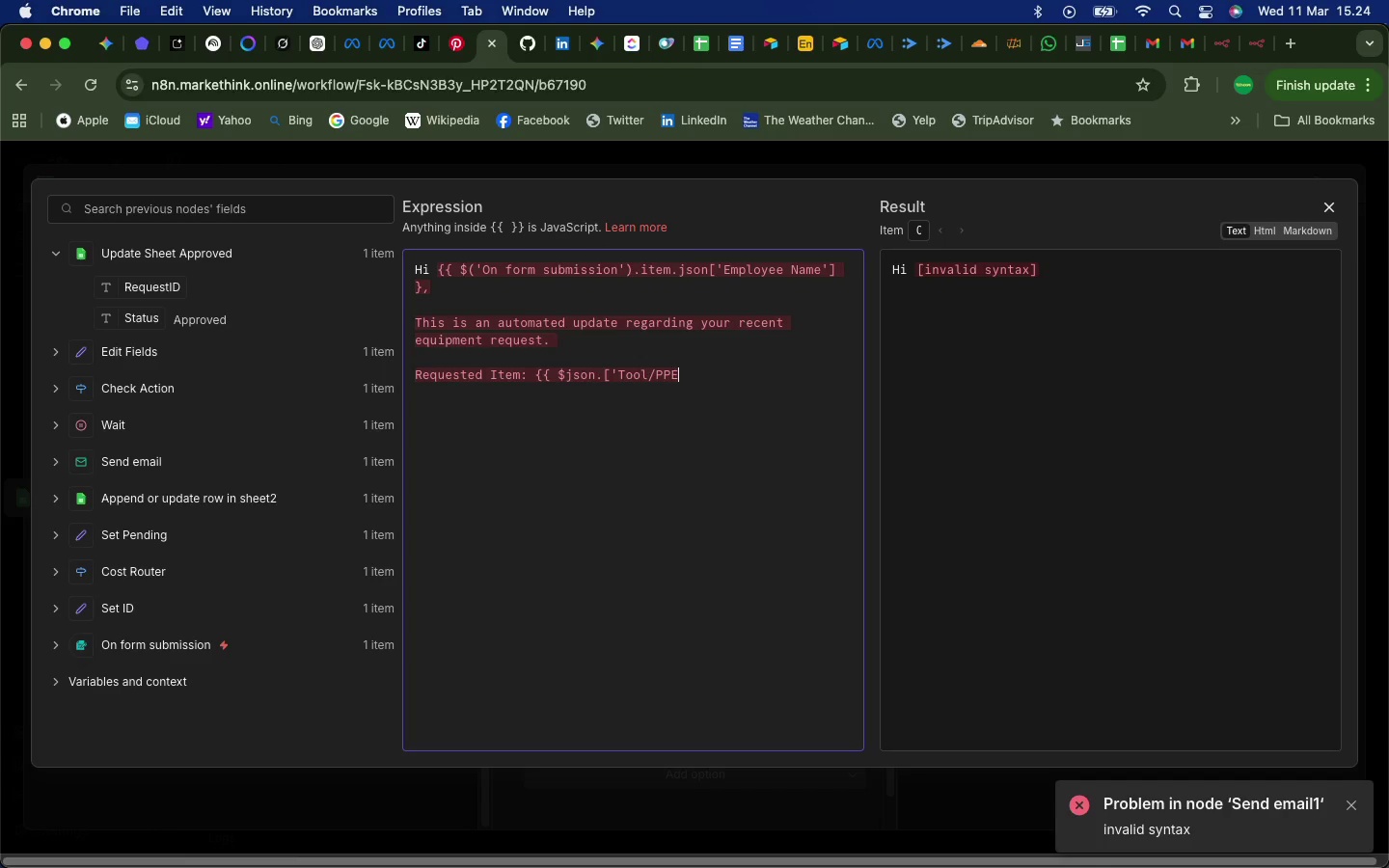 
key(Backspace)
 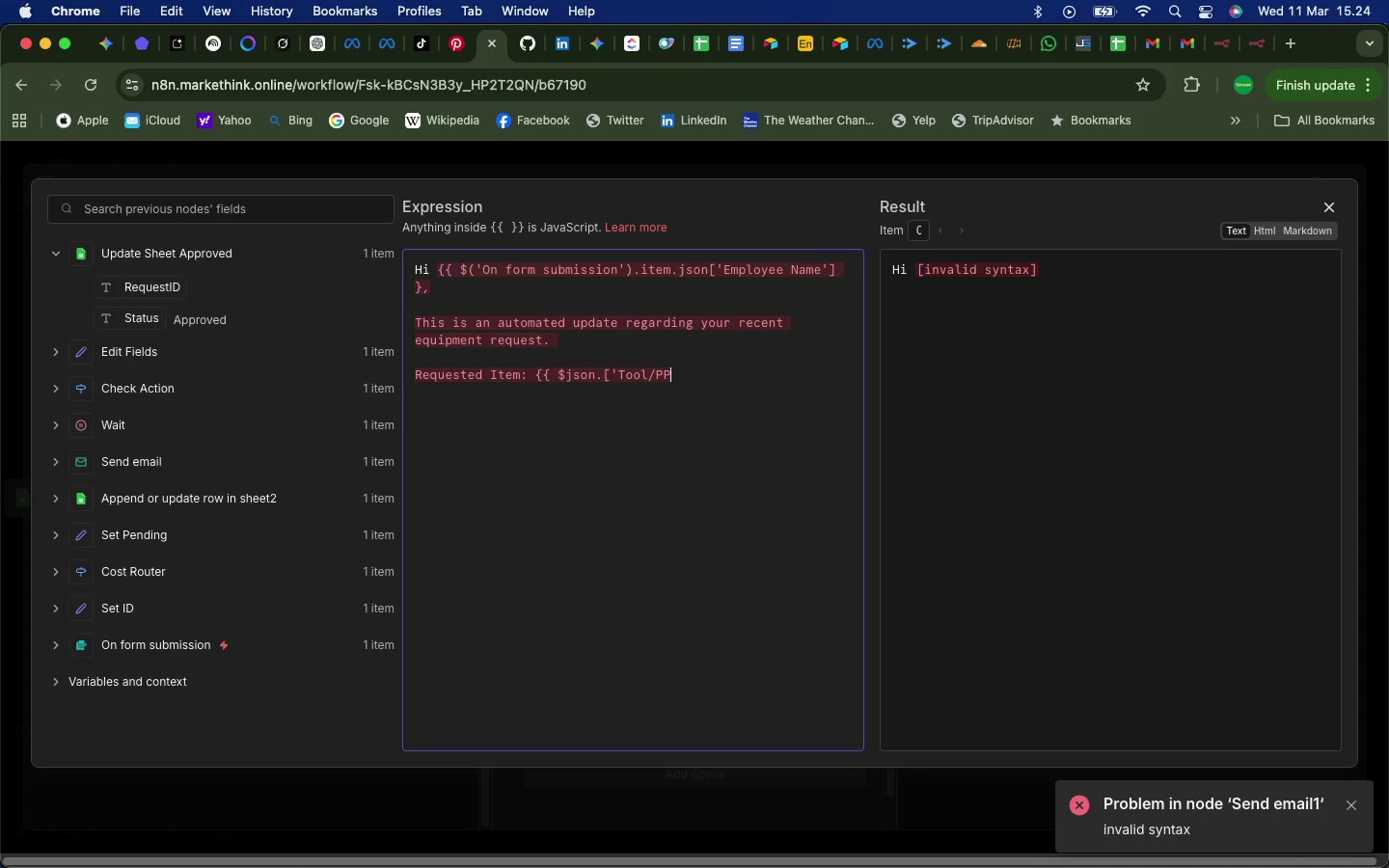 
key(Backspace)
 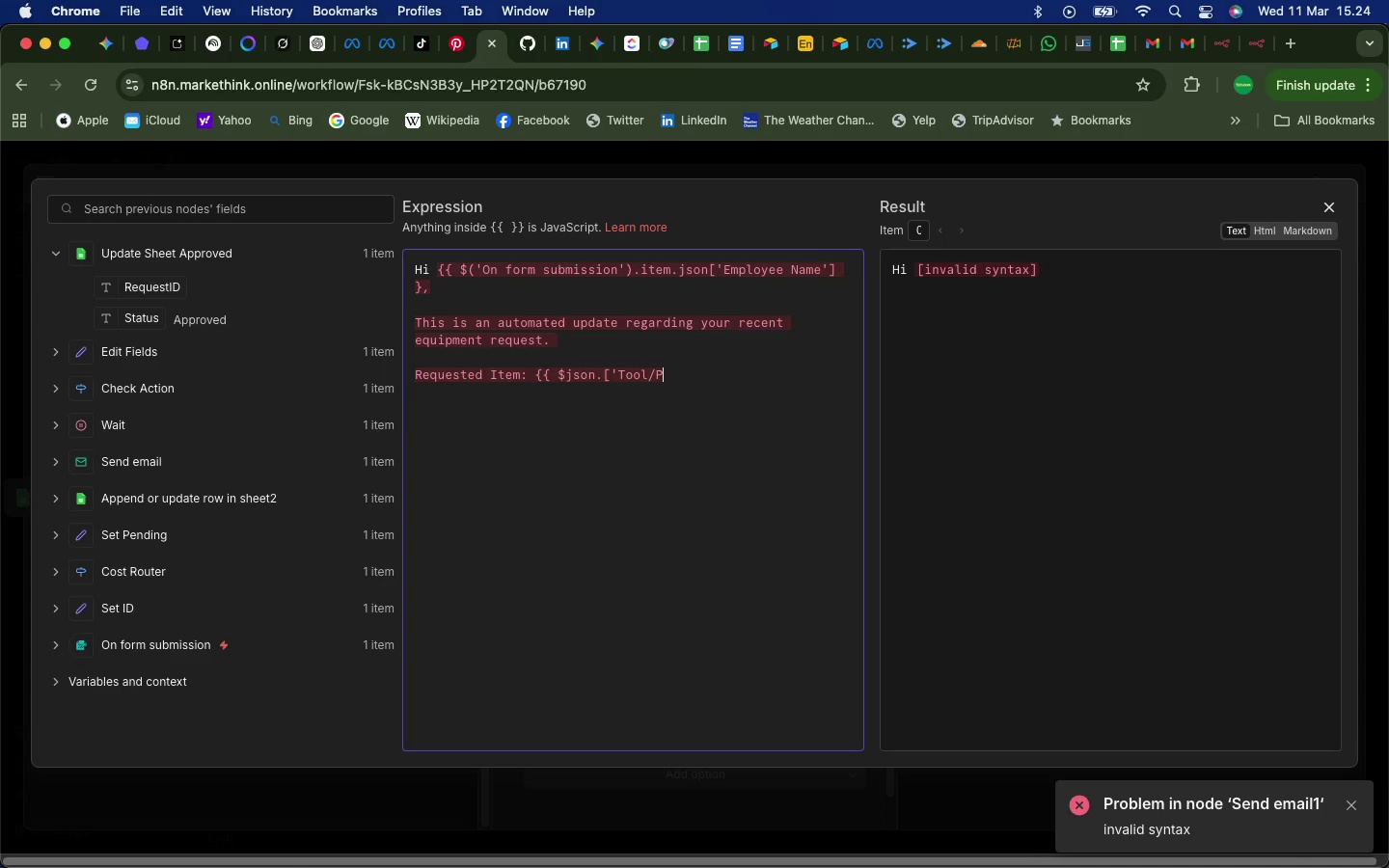 
key(Backspace)
 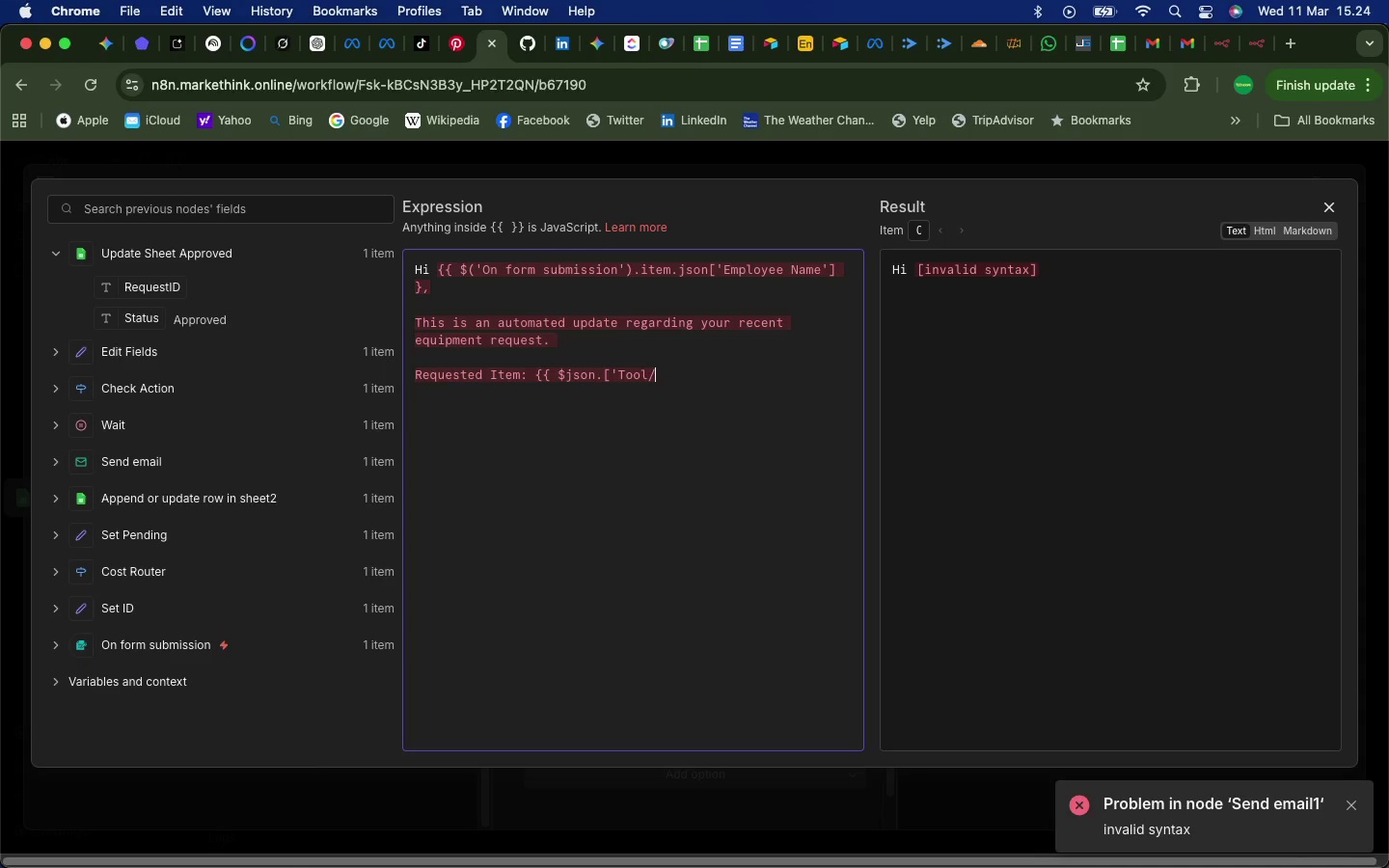 
key(Backspace)
 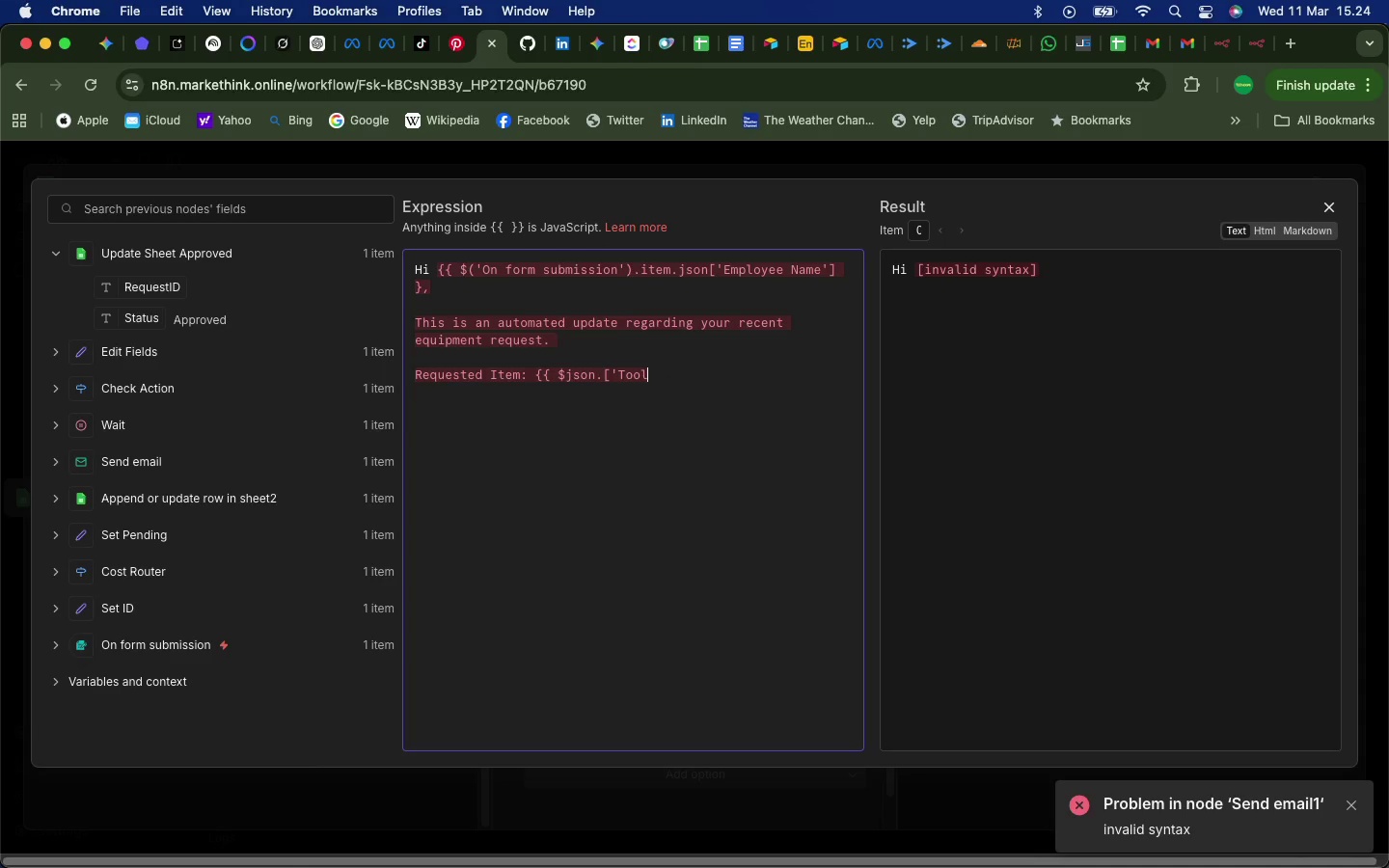 
key(Backspace)
 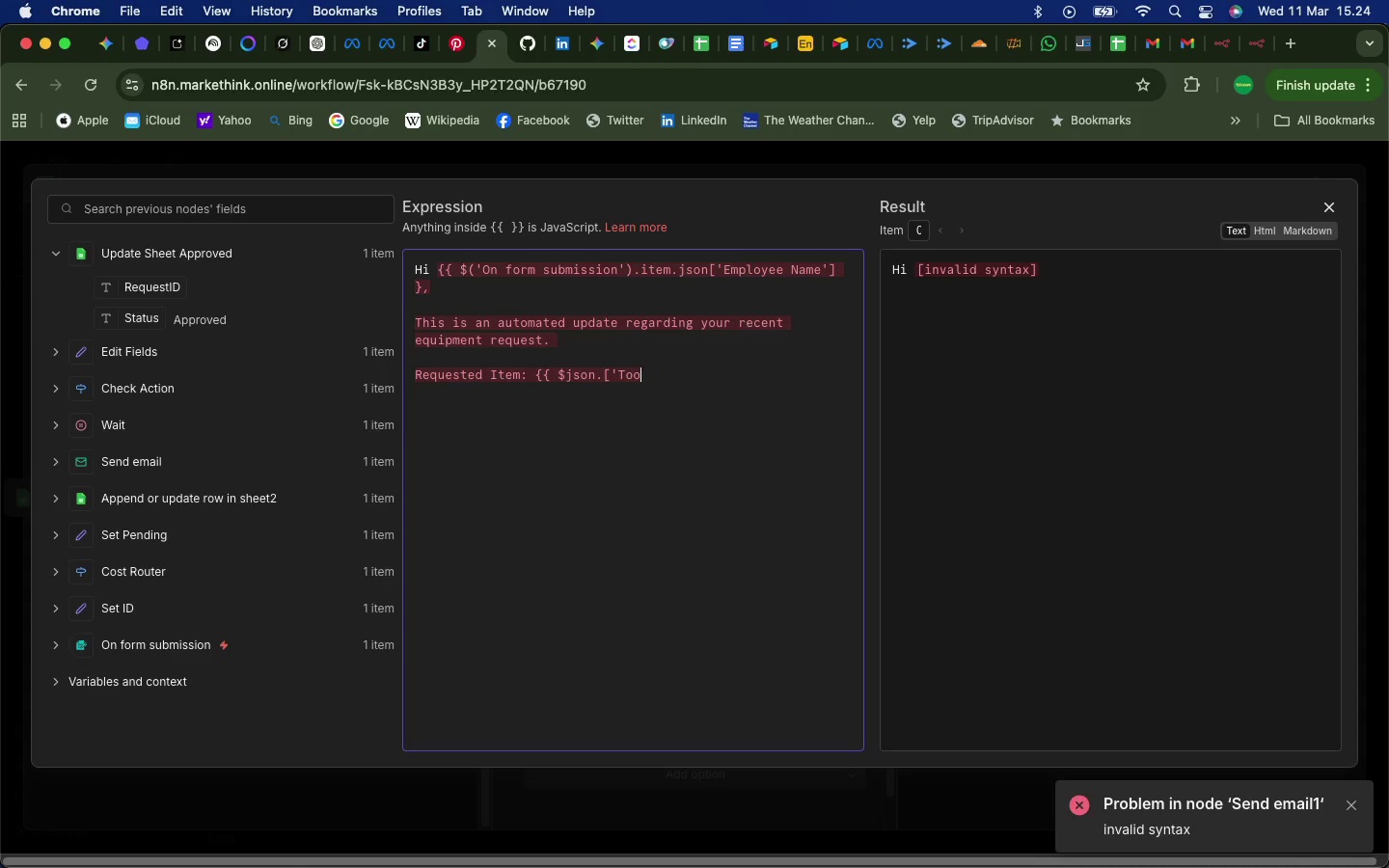 
key(Backspace)
 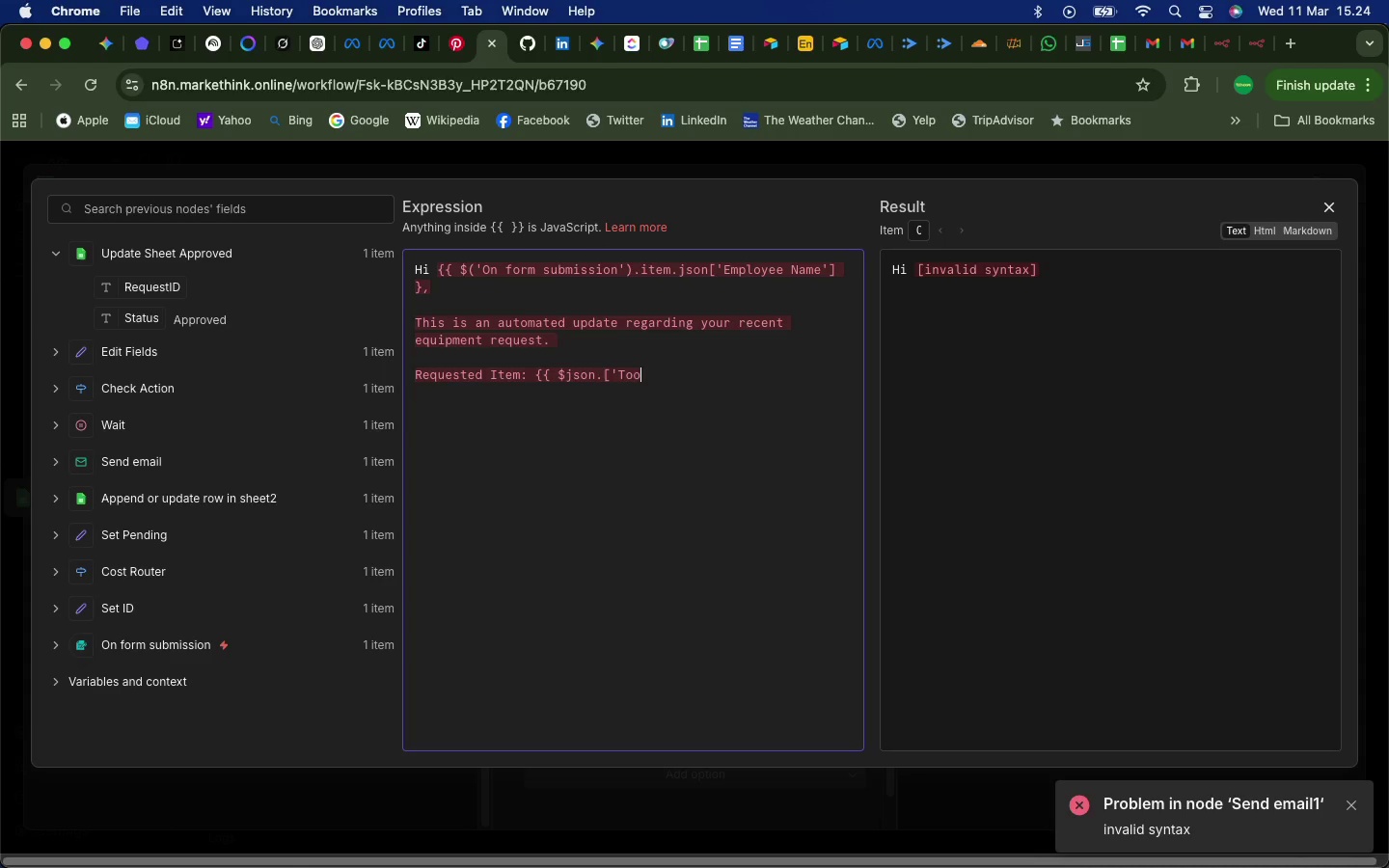 
key(Backspace)
 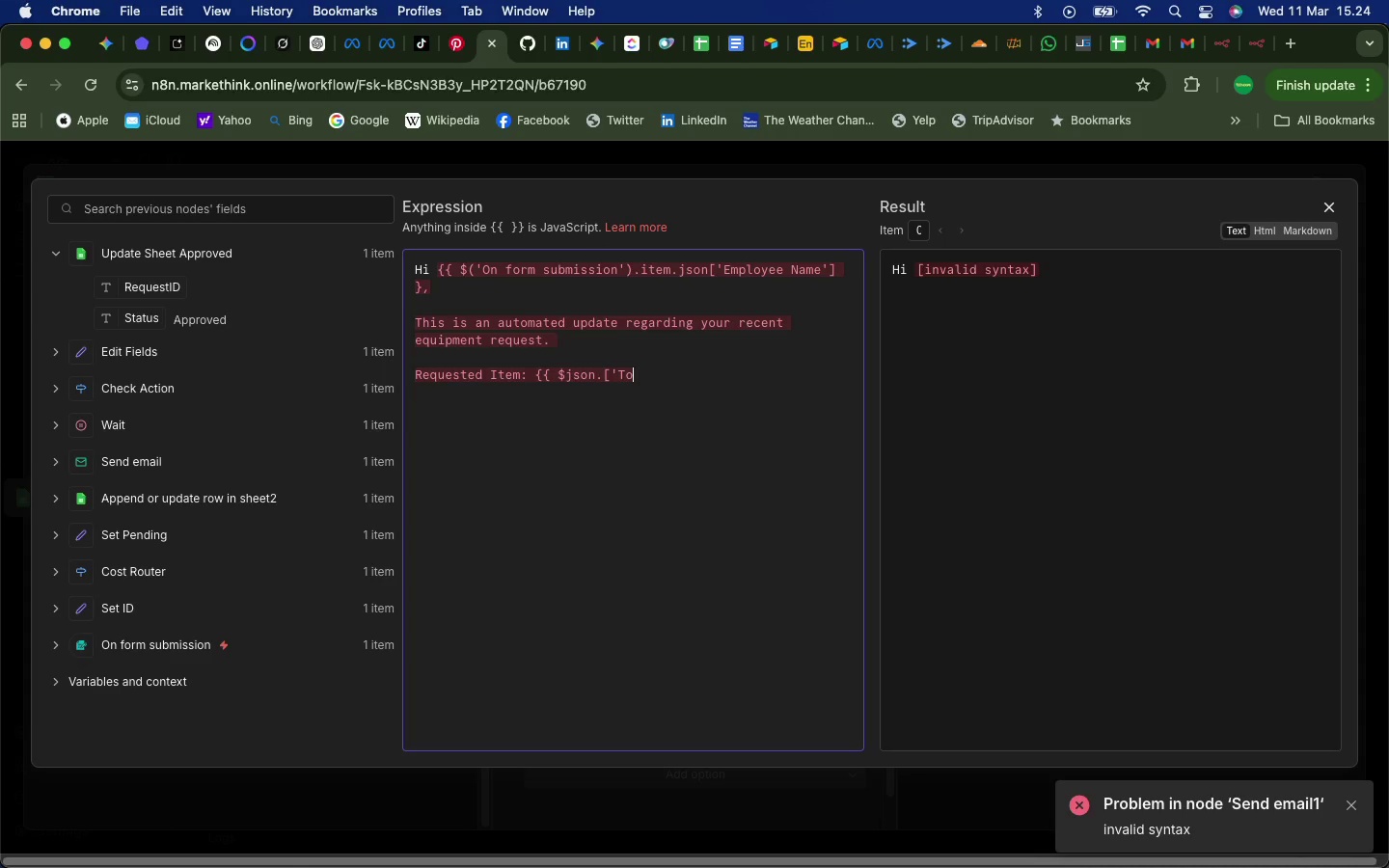 
key(Backspace)
 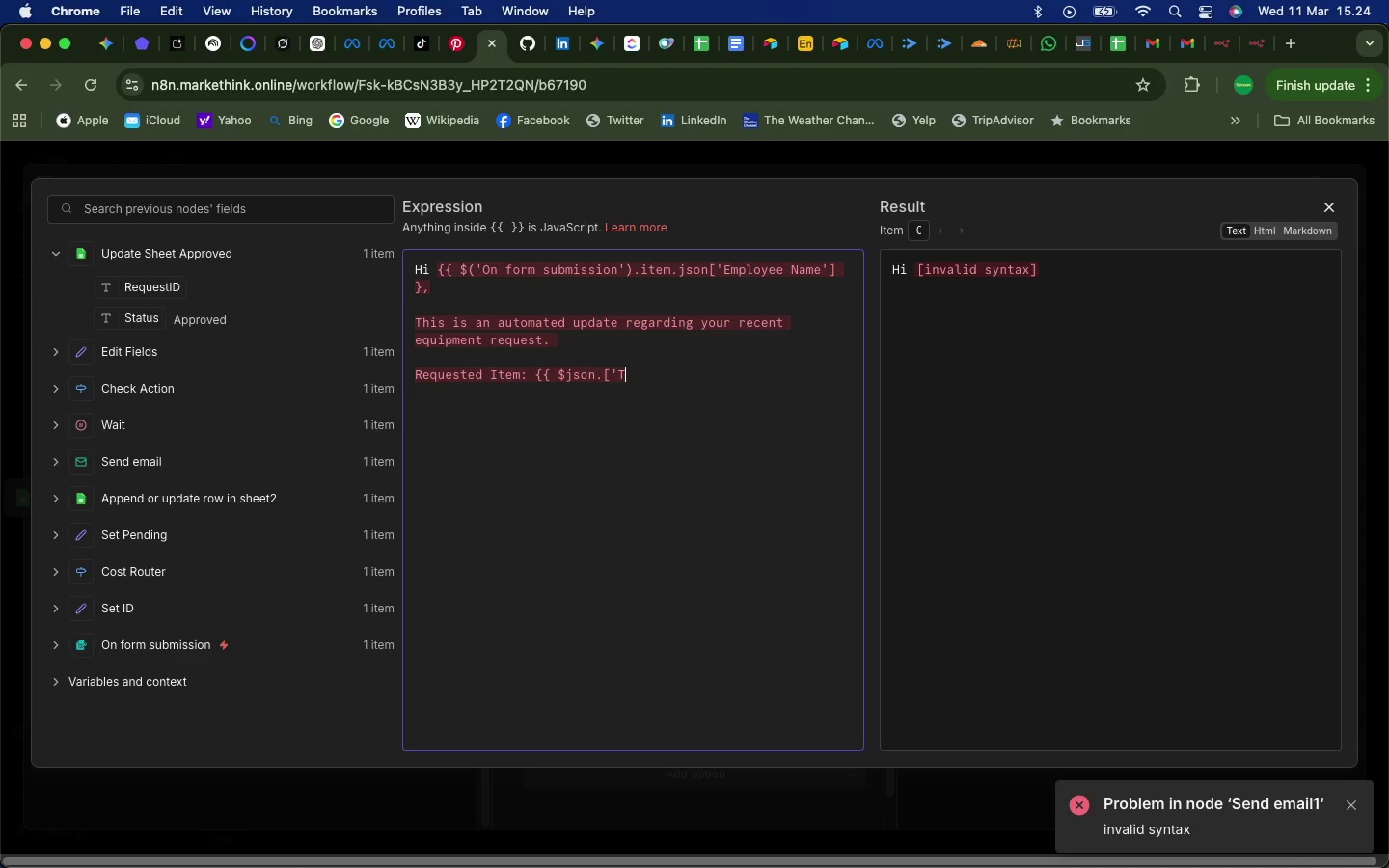 
key(Backspace)
 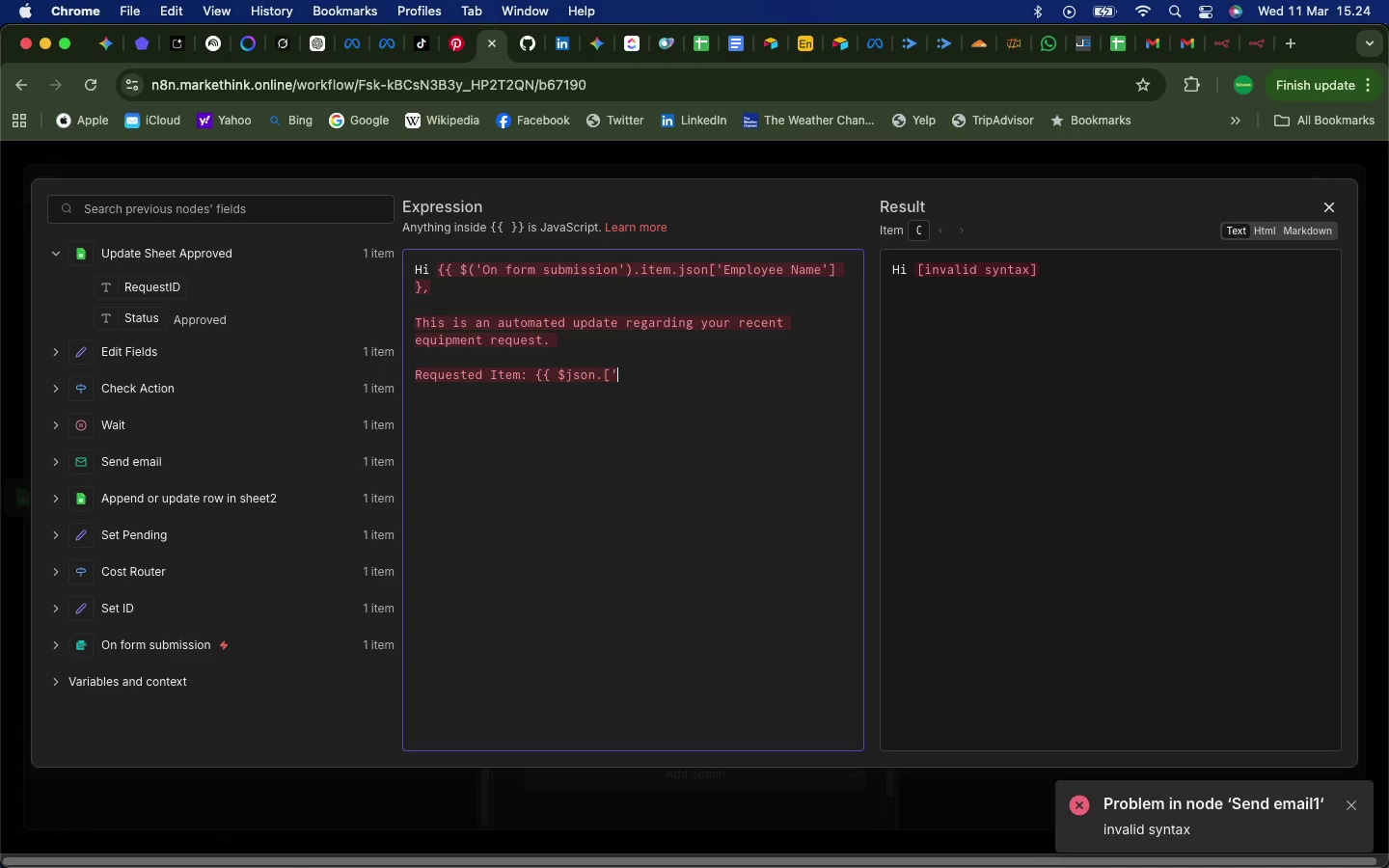 
key(Backspace)
 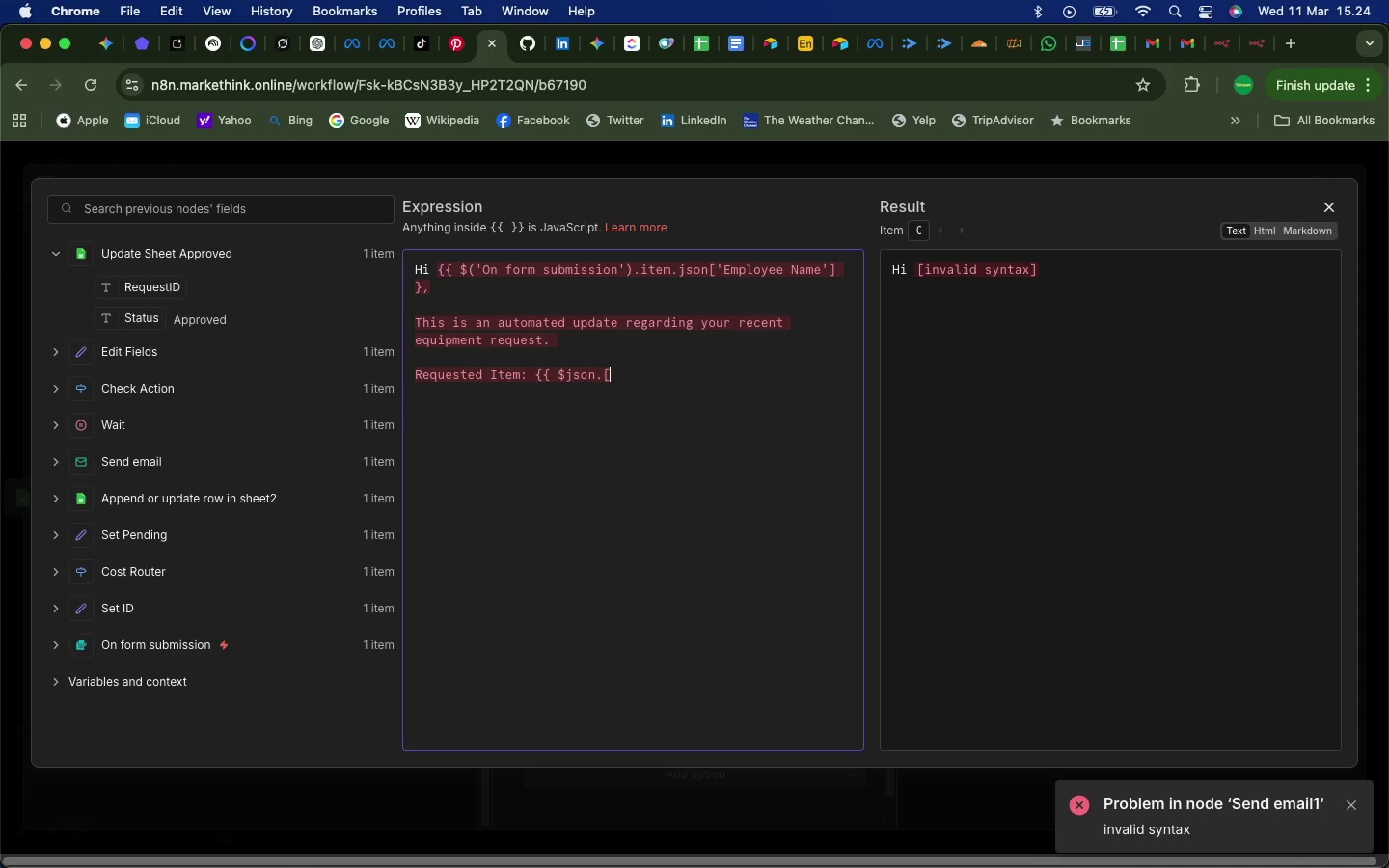 
key(Backspace)
 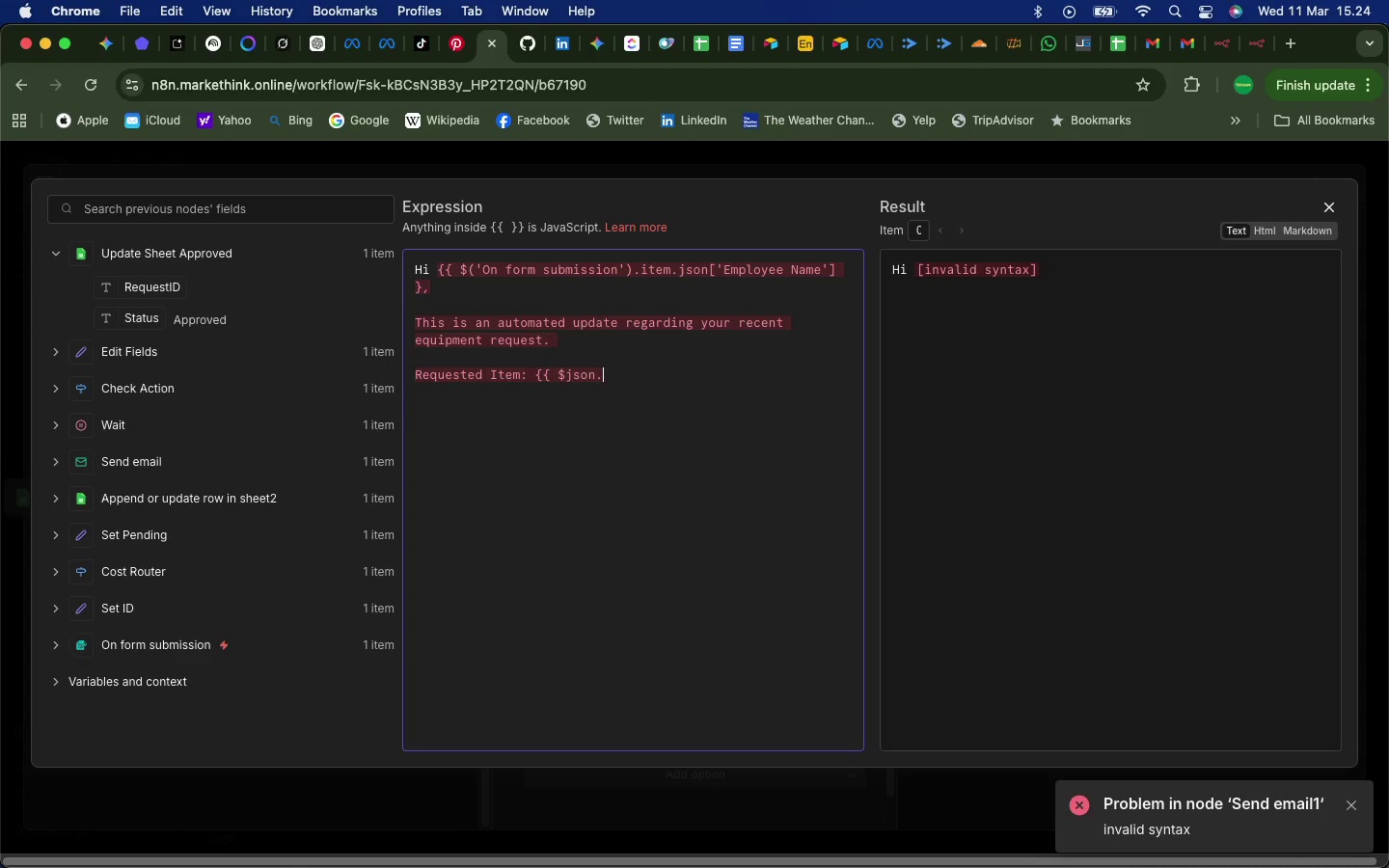 
key(Backspace)
 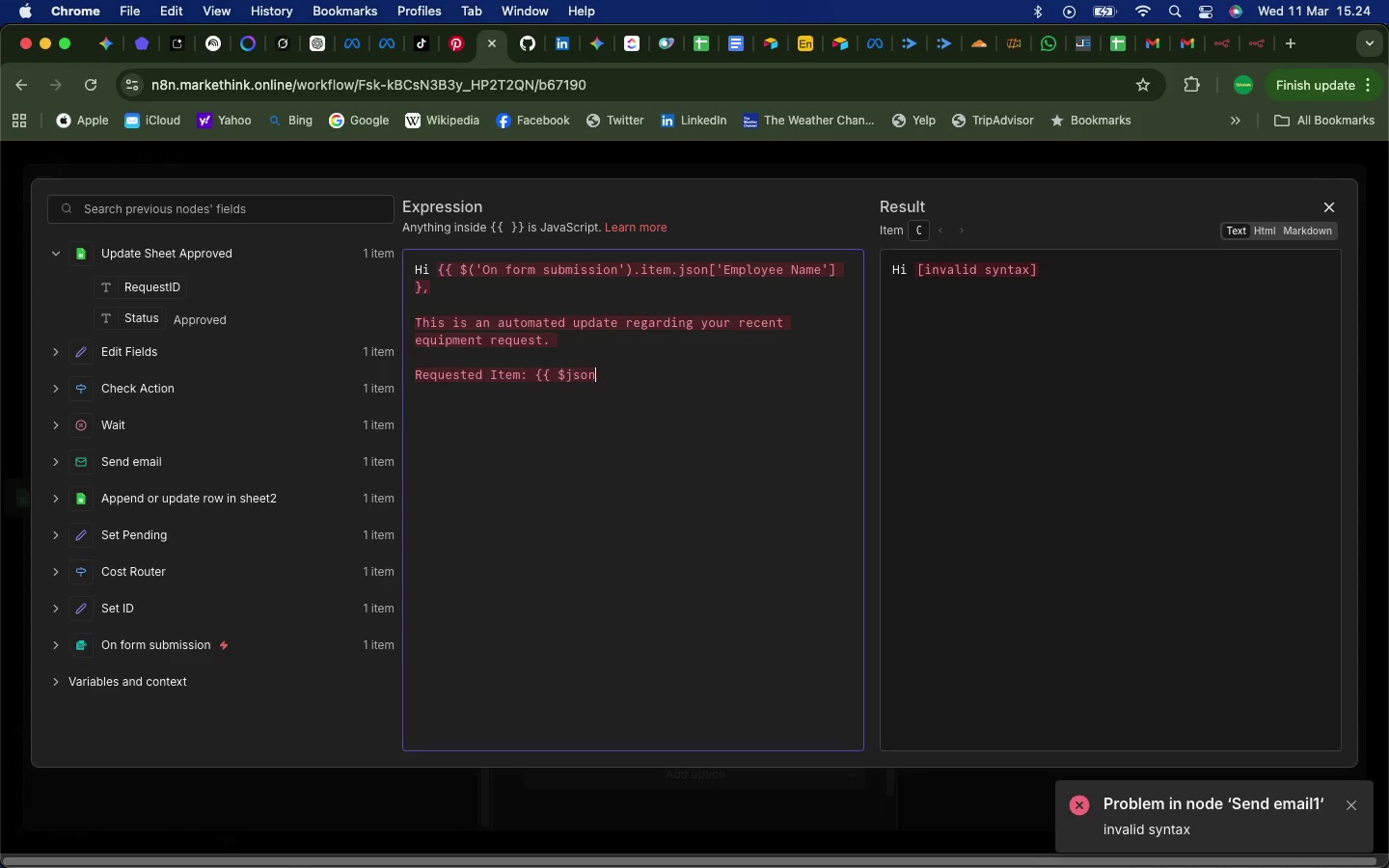 
key(Backspace)
 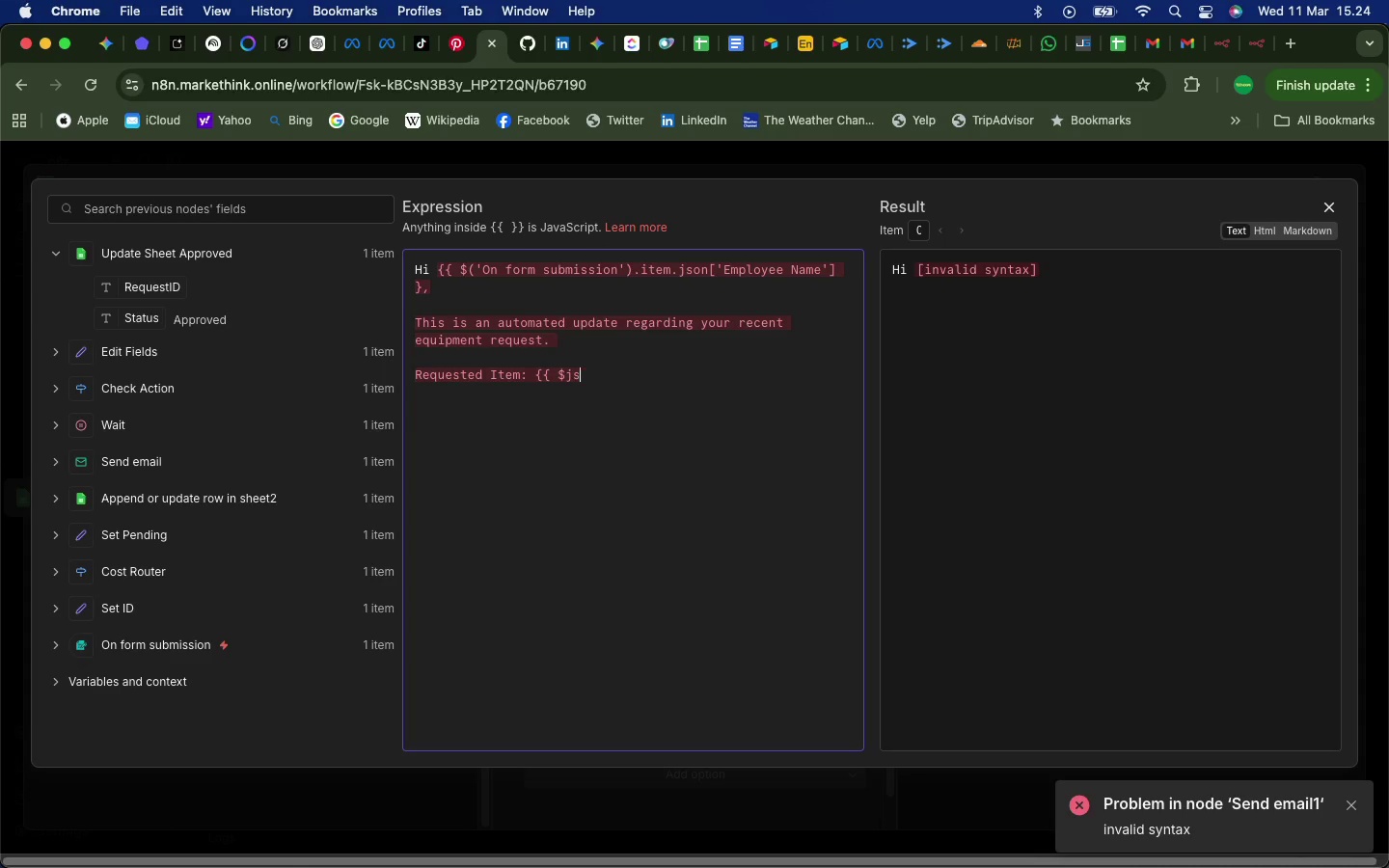 
key(Backspace)
 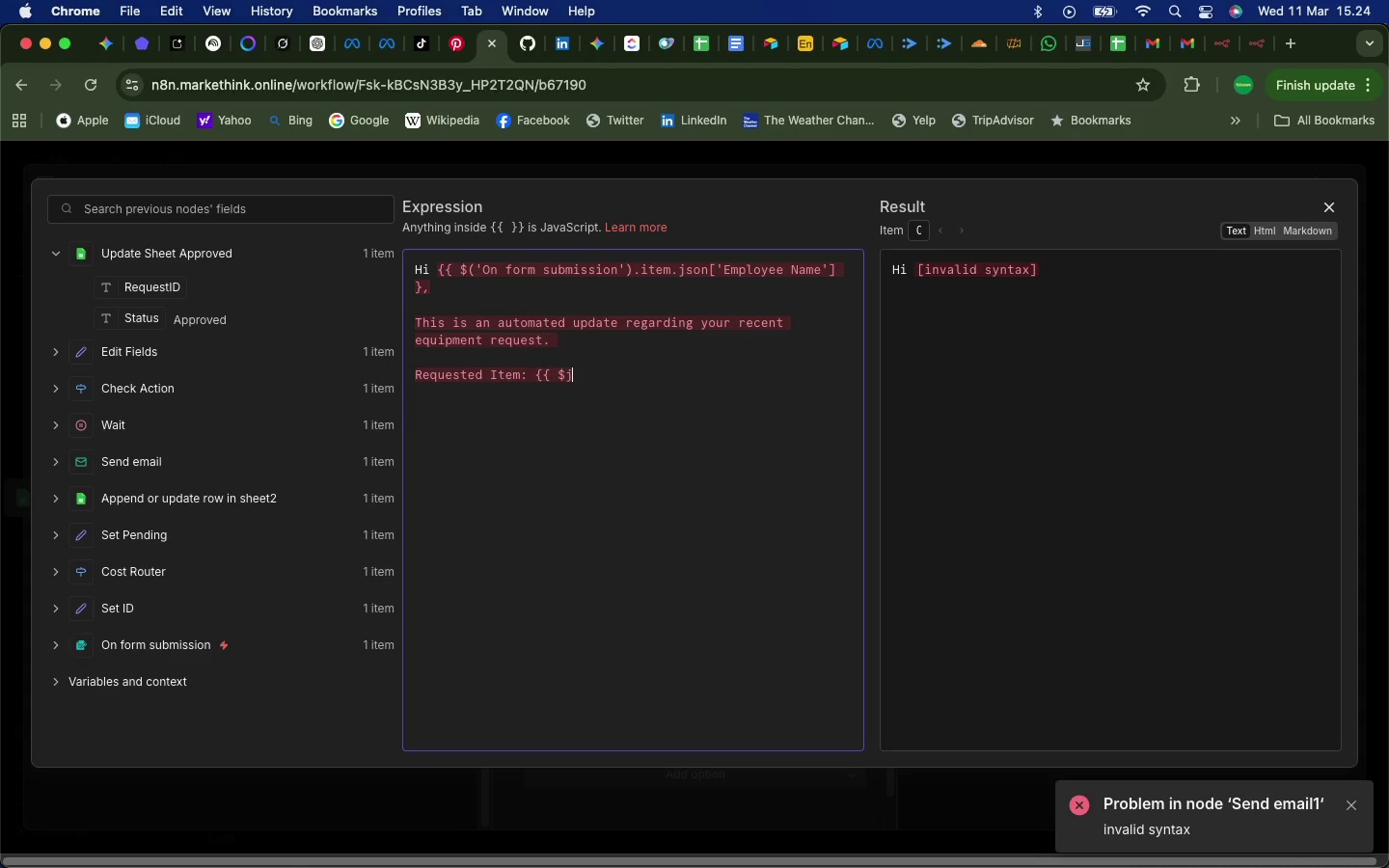 
key(Backspace)
 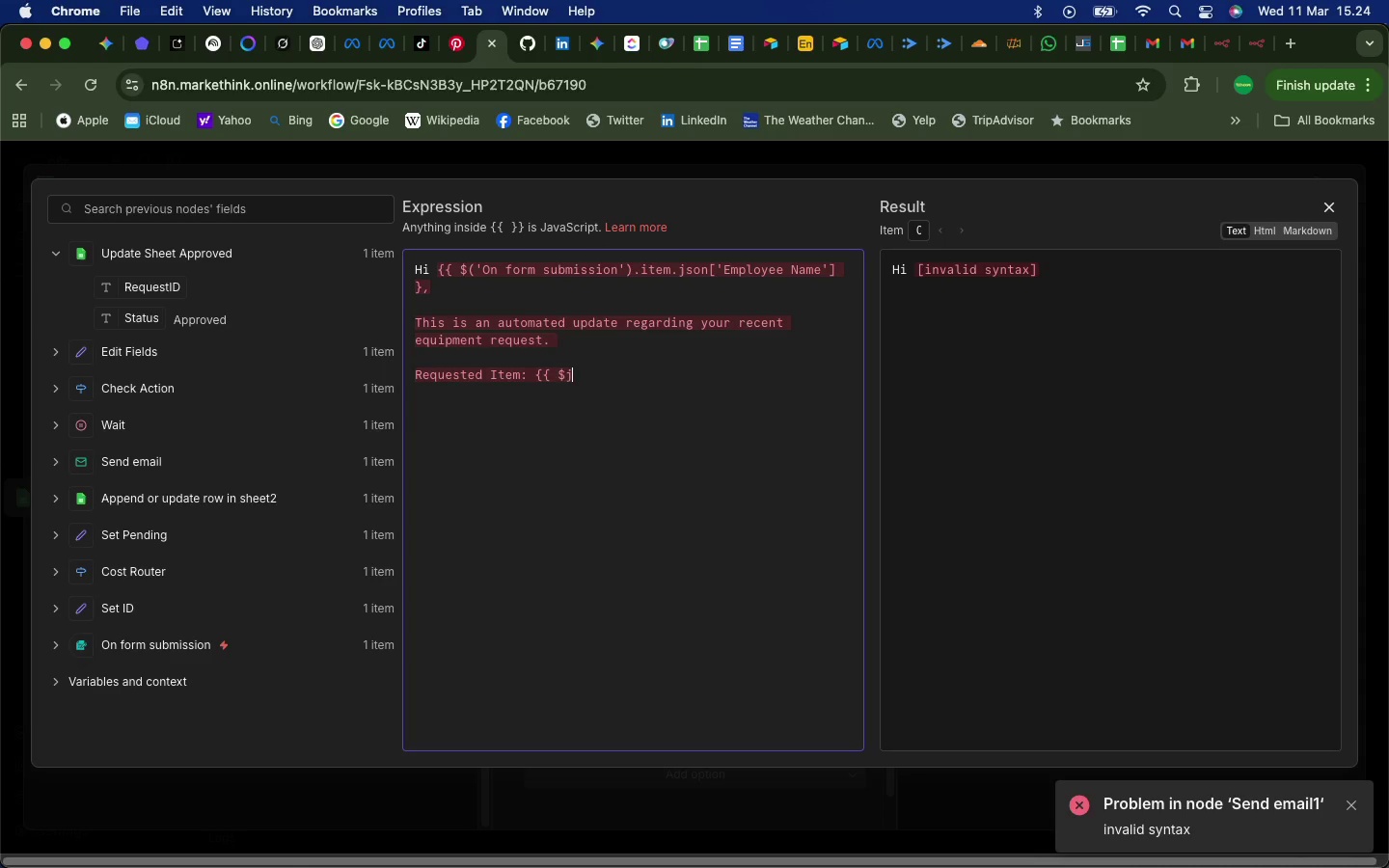 
key(Backspace)
 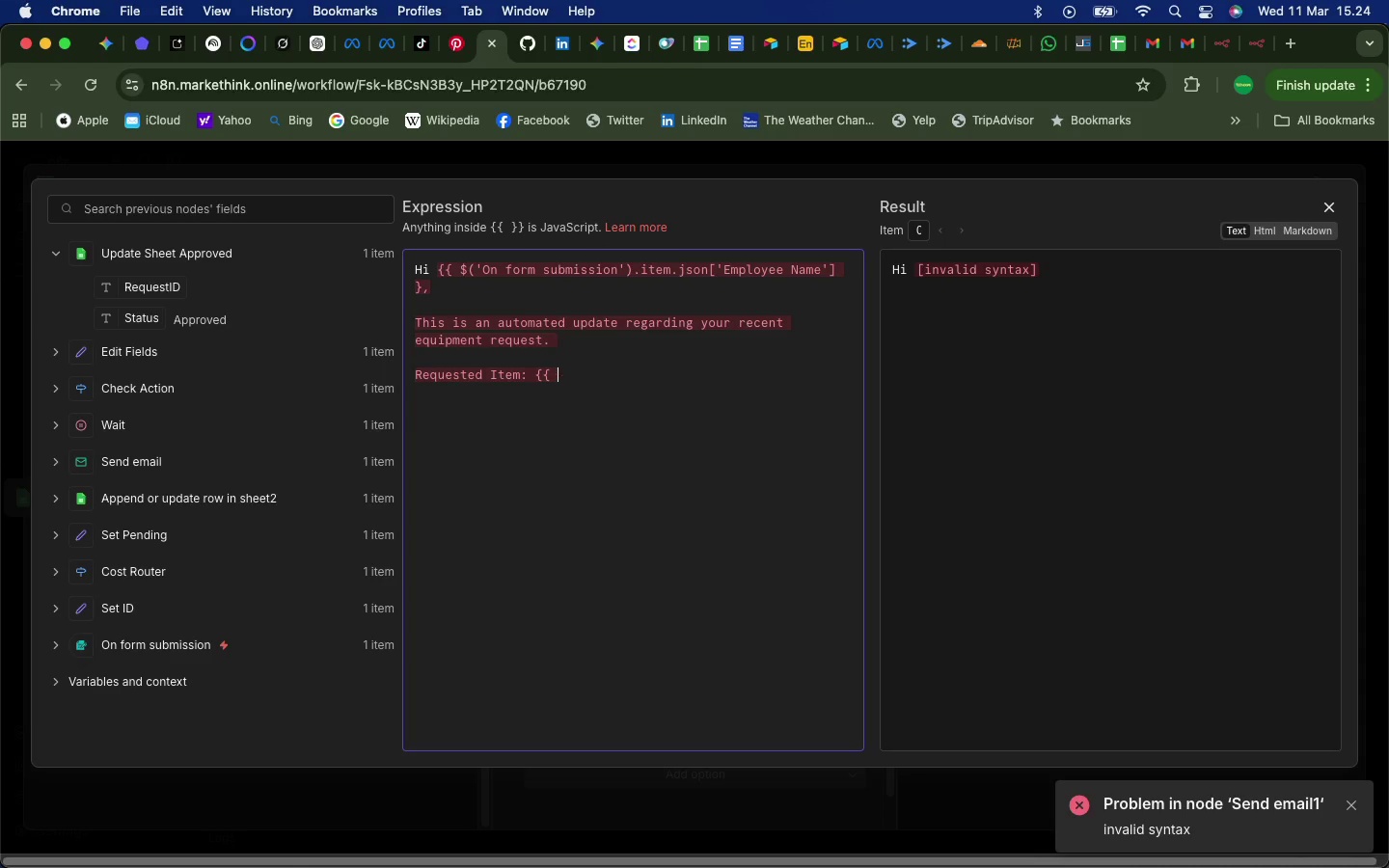 
key(Backspace)
 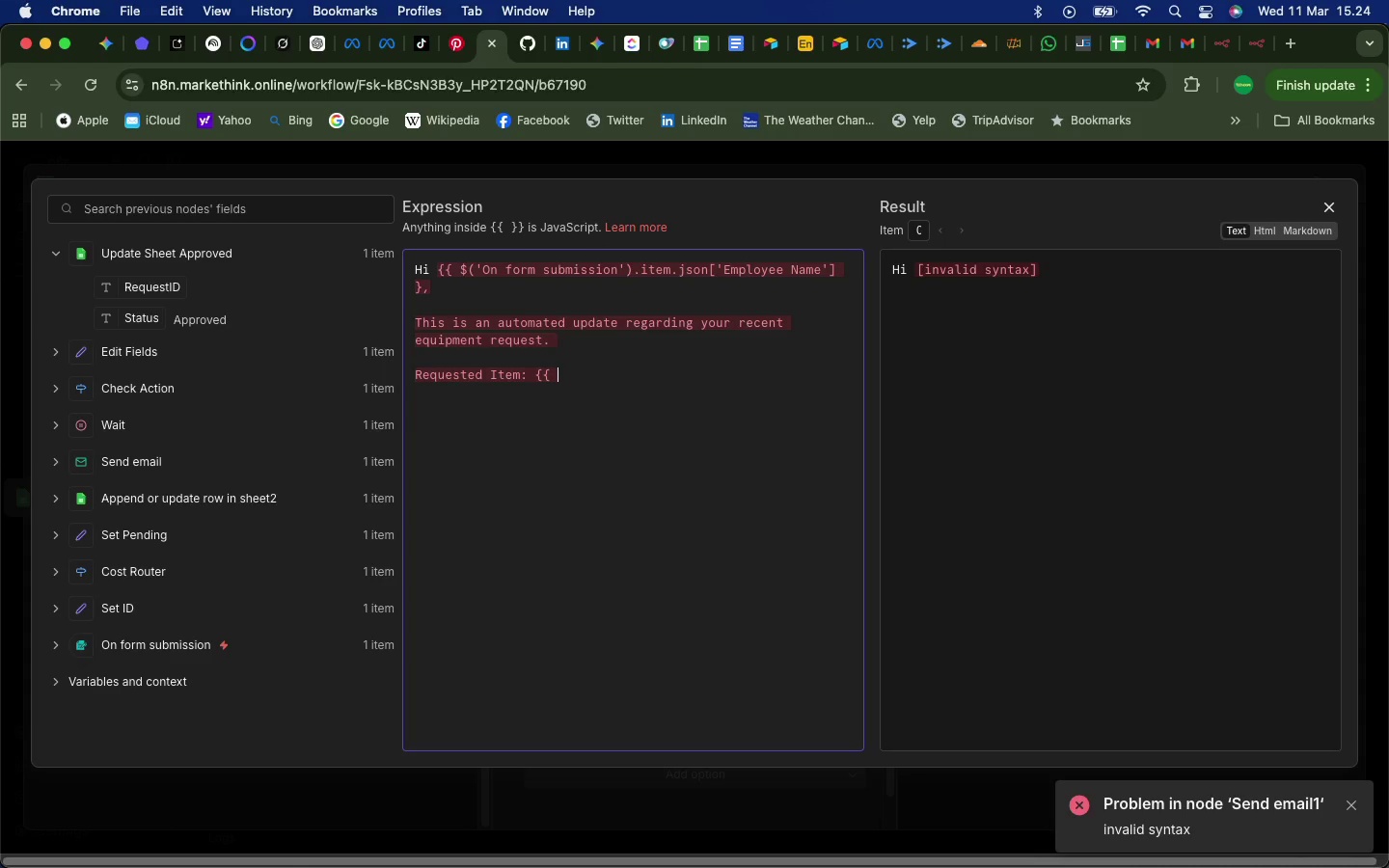 
key(Backspace)
 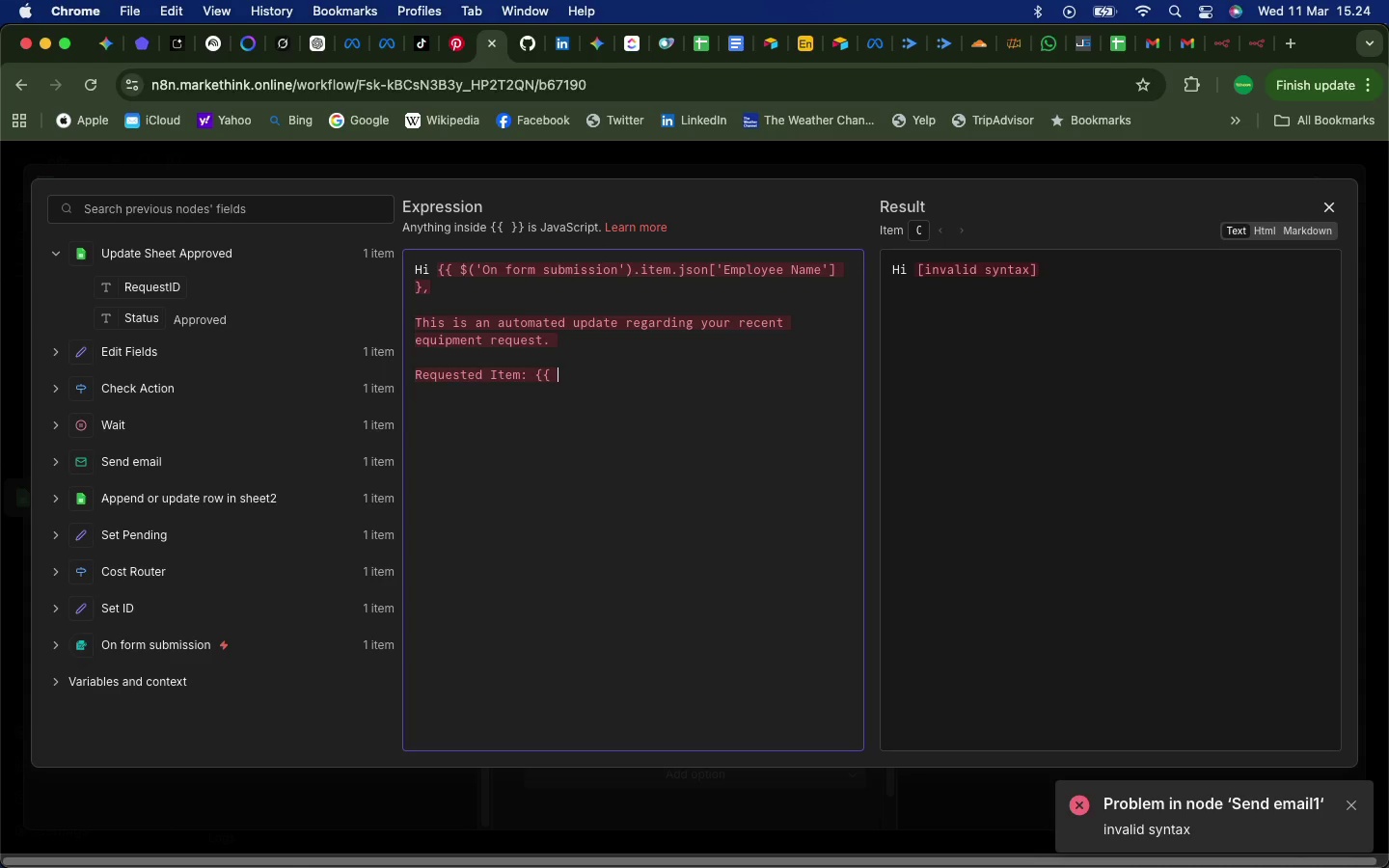 
key(Backspace)
 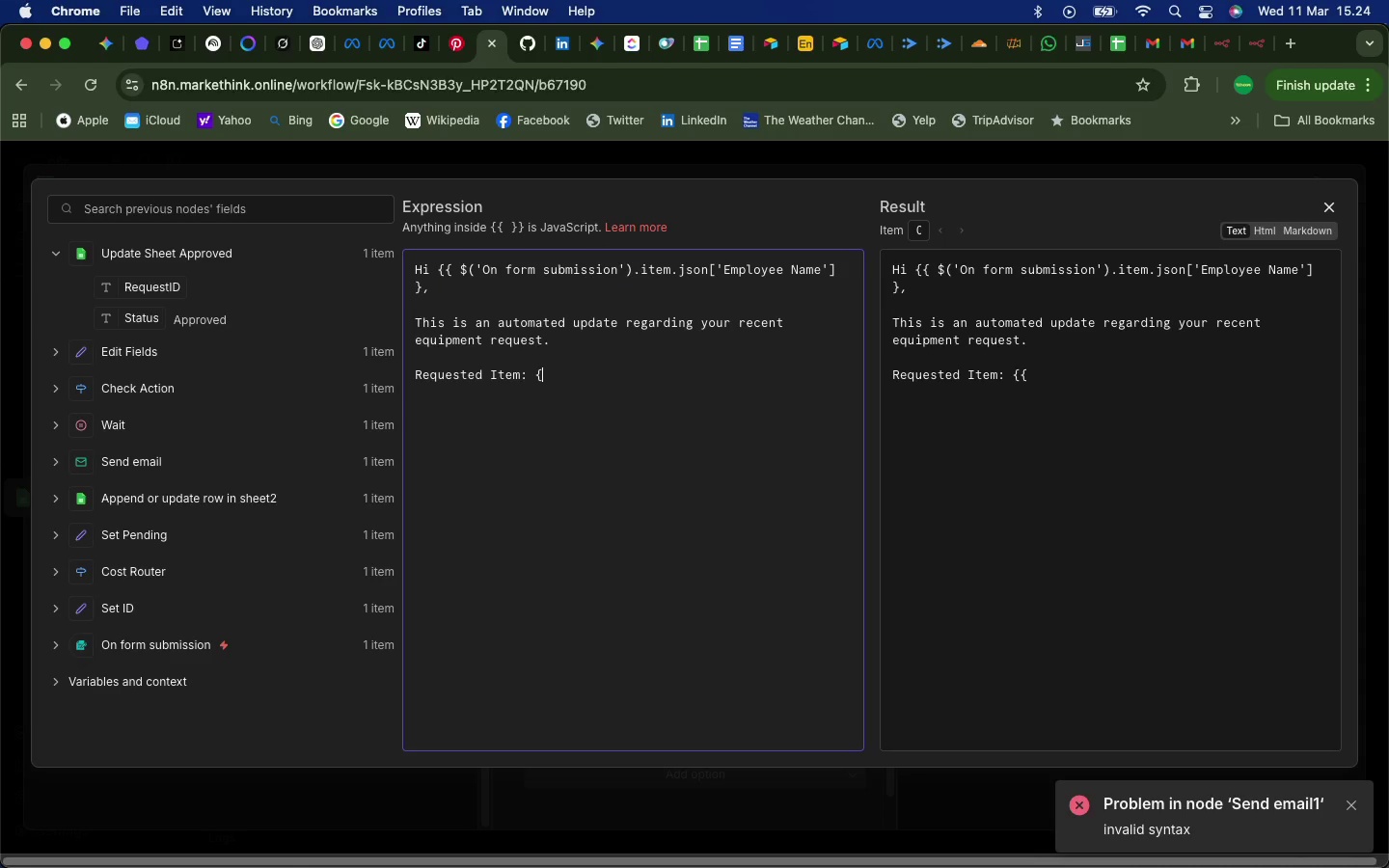 
key(Backspace)
 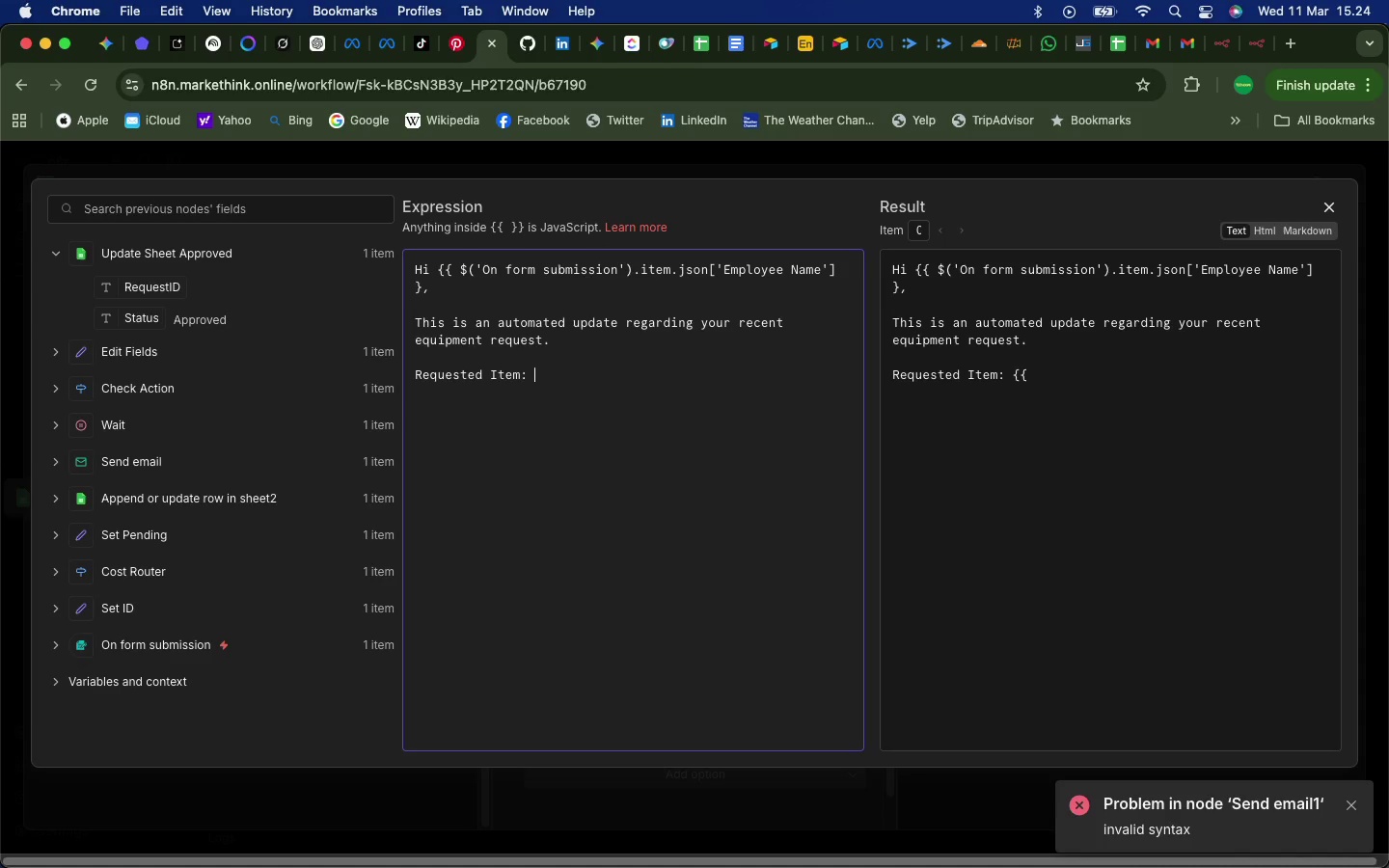 
key(Backspace)
 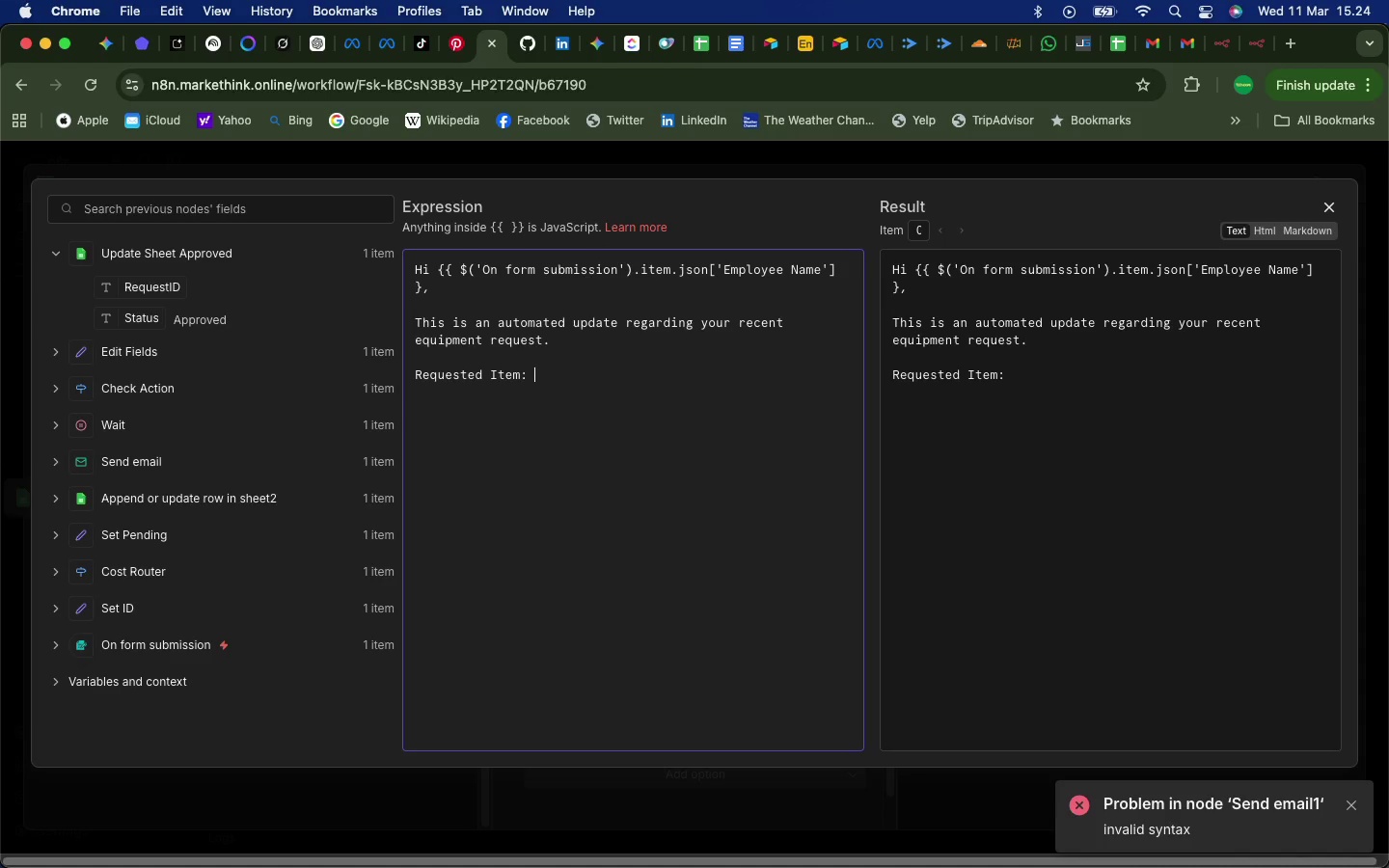 
key(Backspace)
 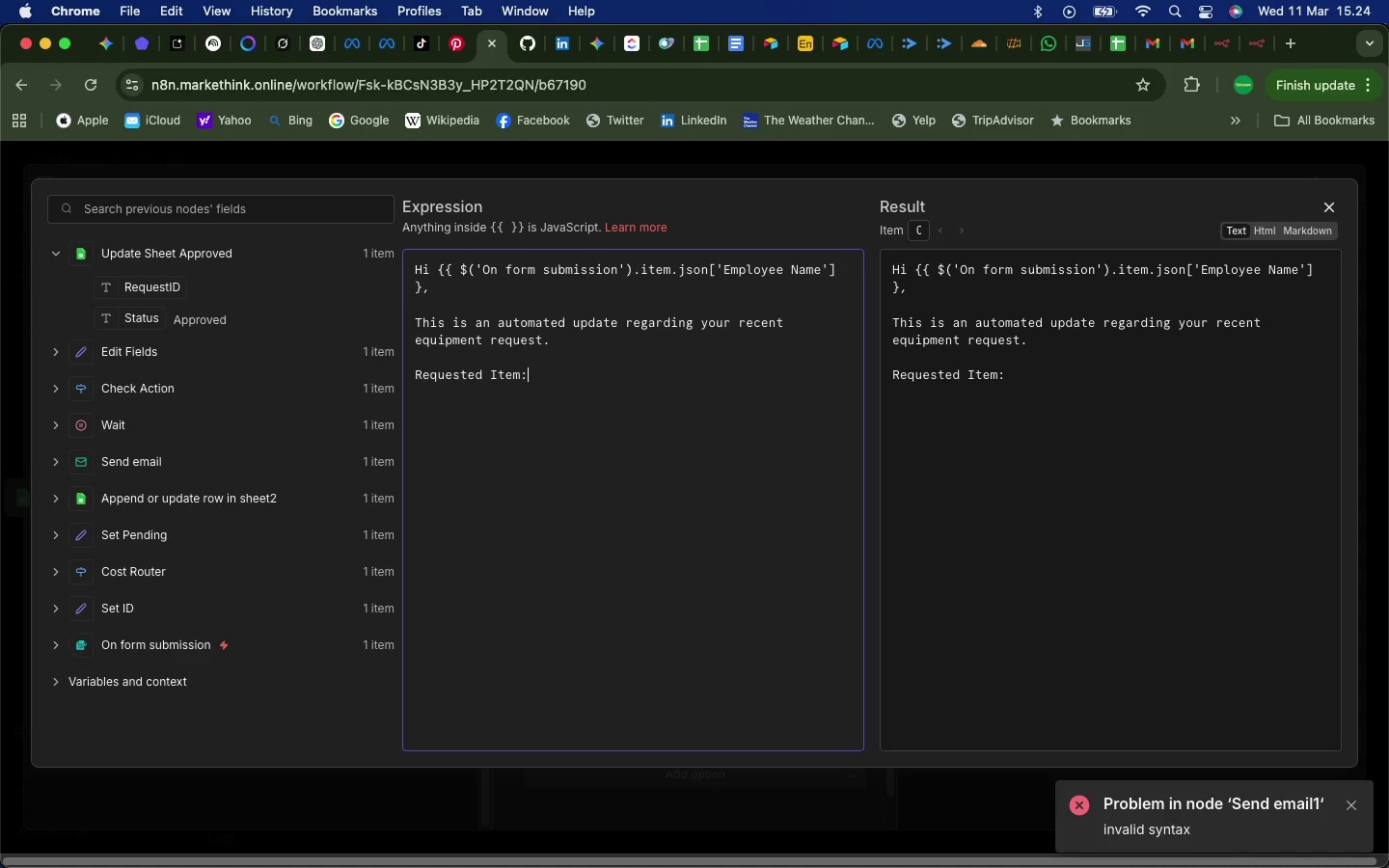 
key(Backspace)
 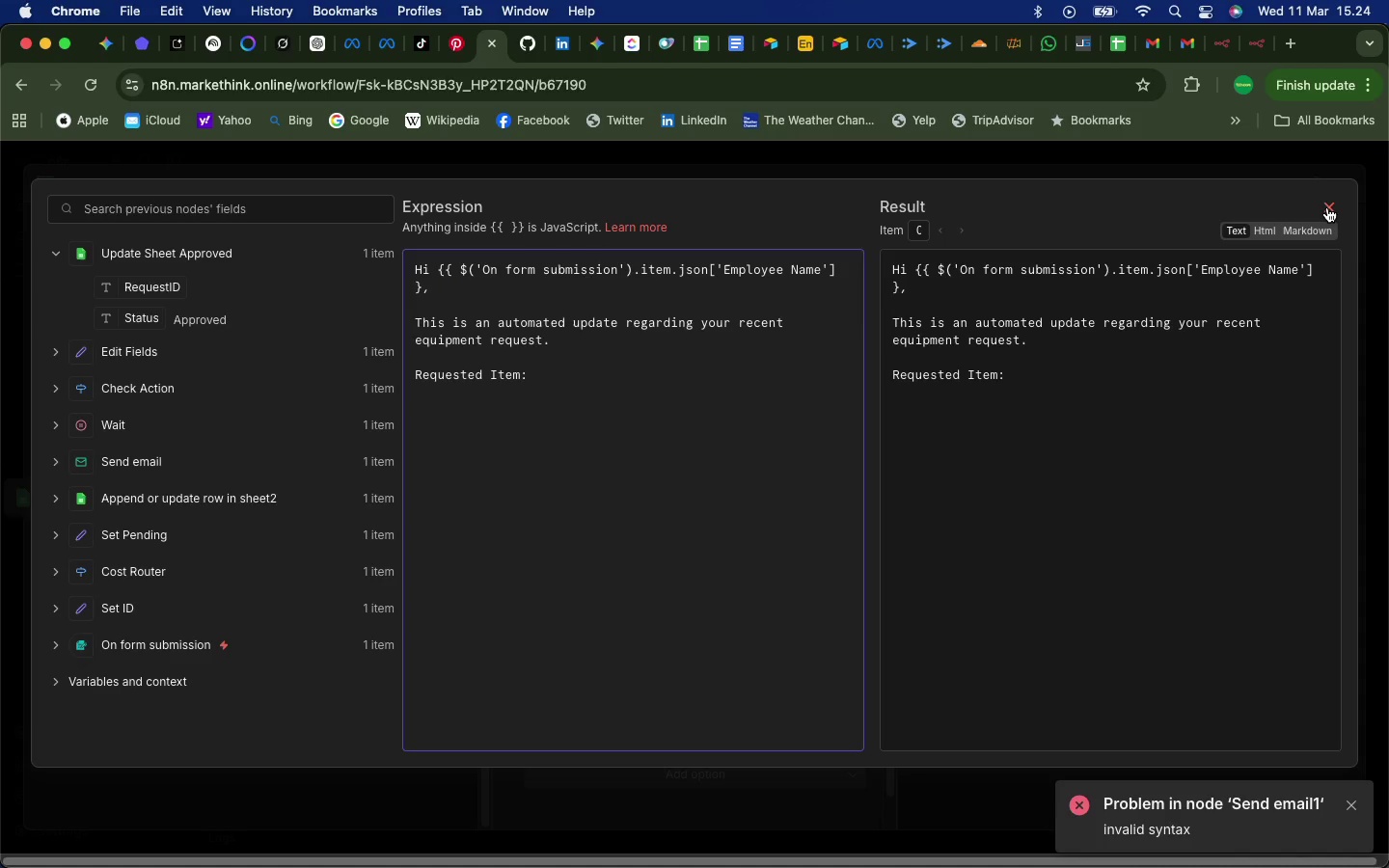 
left_click([1327, 207])
 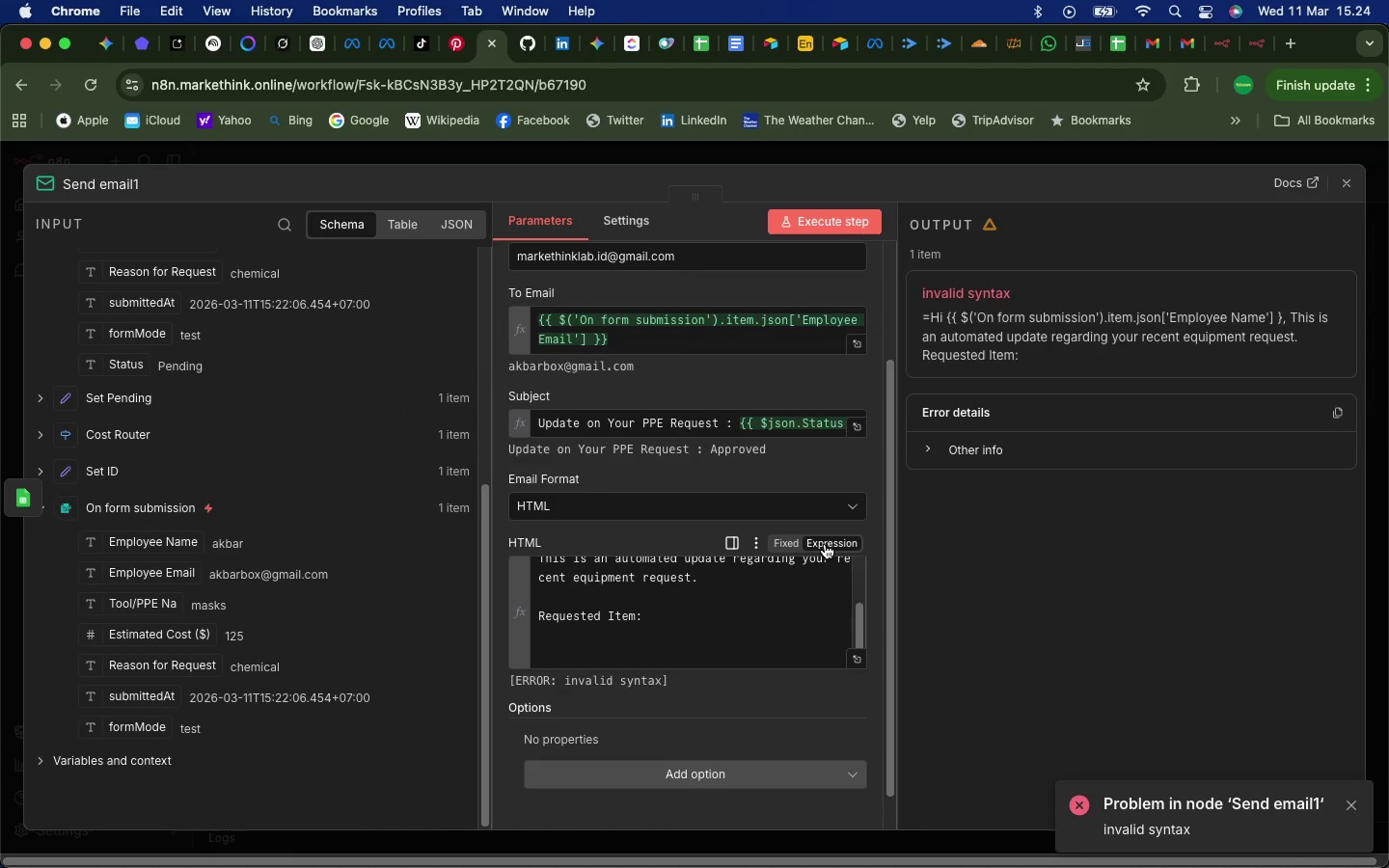 
left_click([825, 544])
 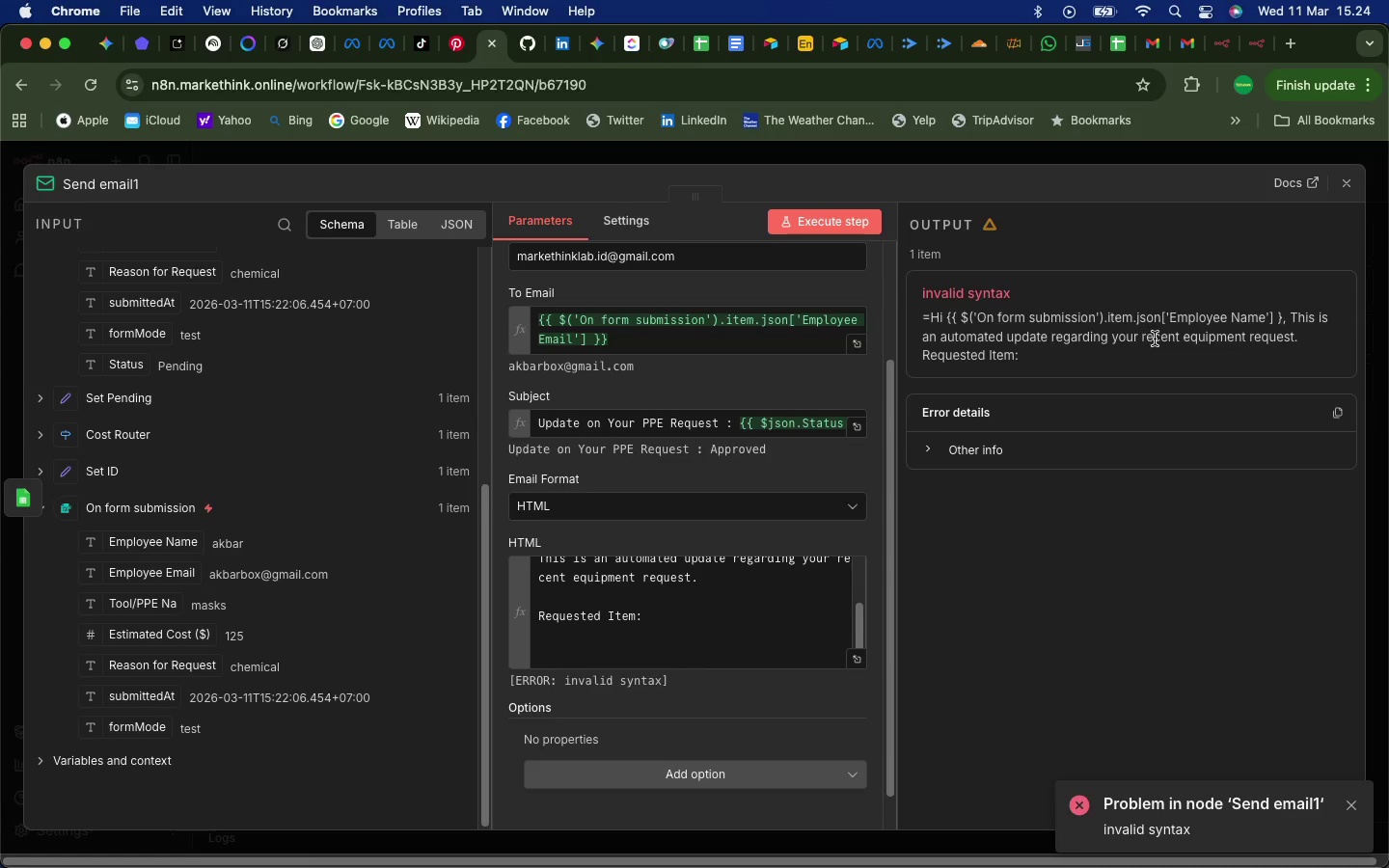 
wait(9.32)
 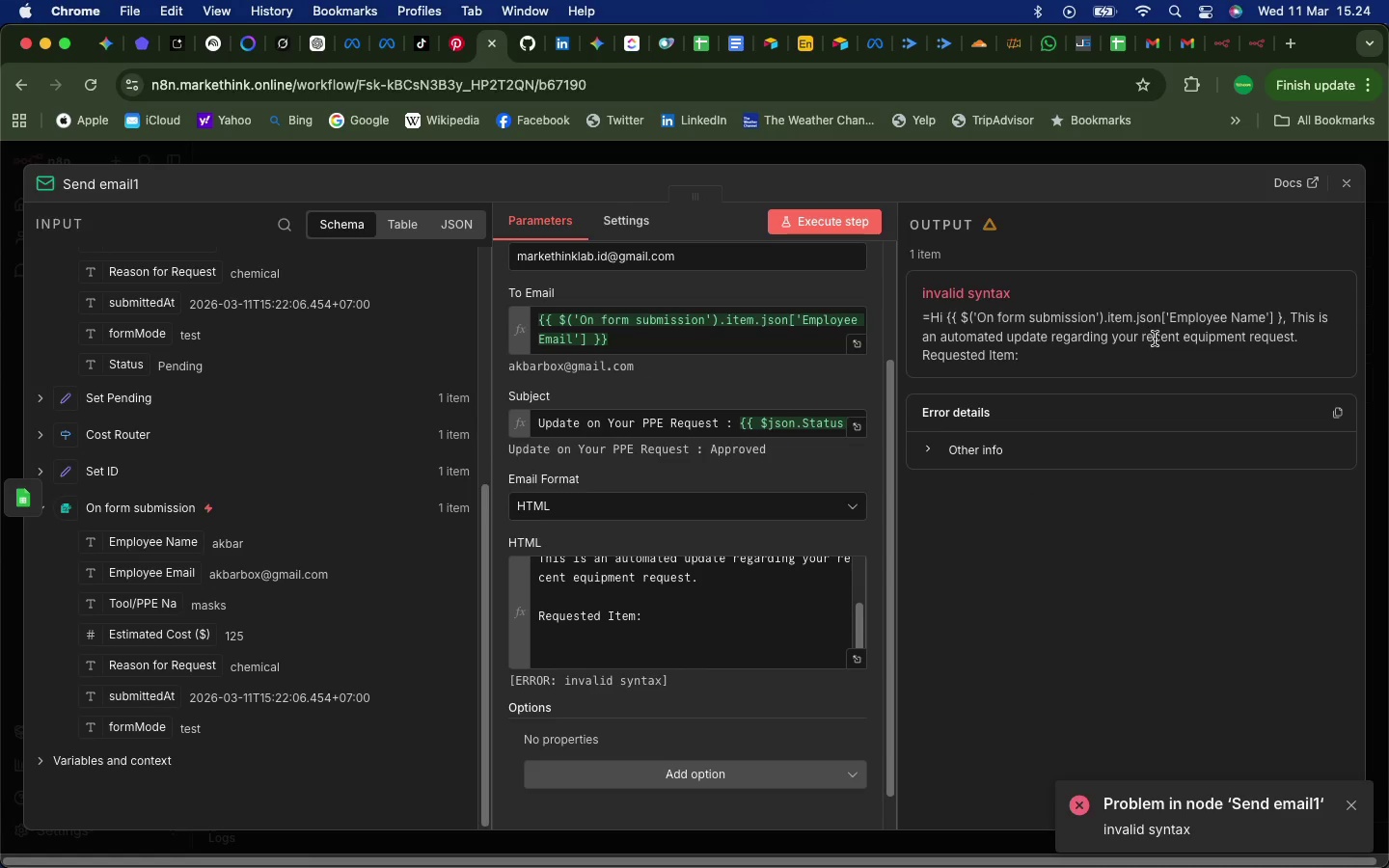 
left_click([657, 616])
 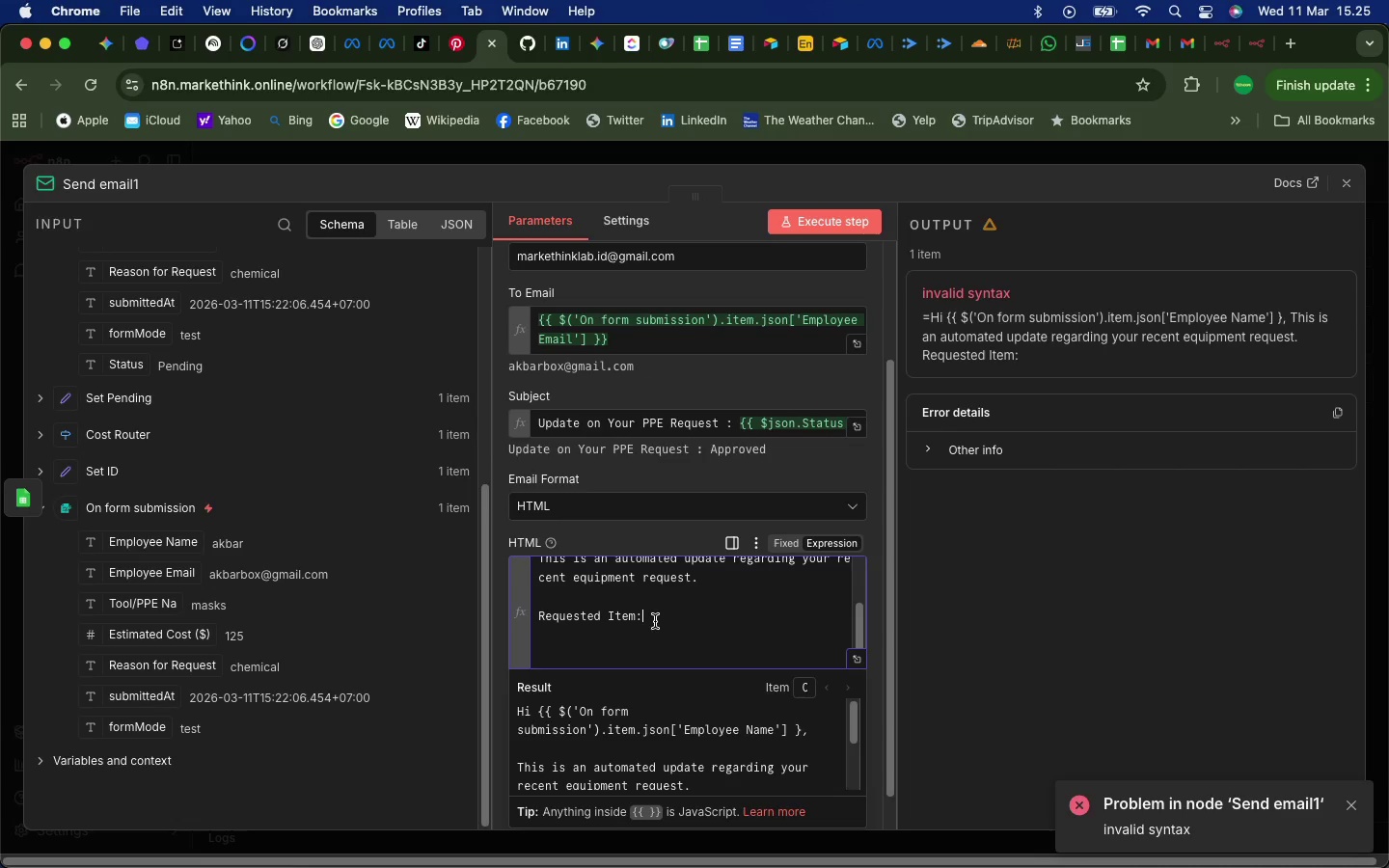 
wait(6.47)
 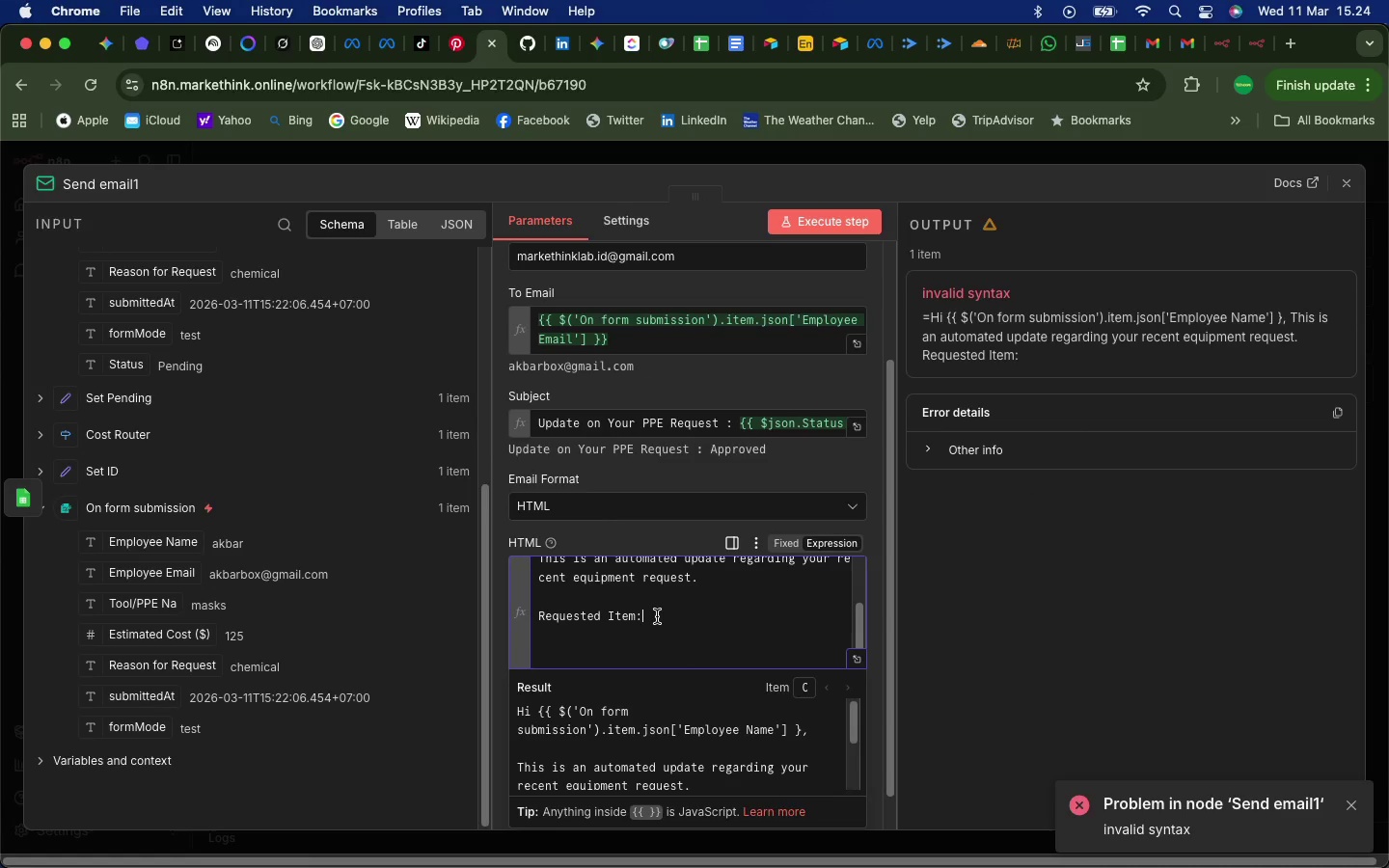 
left_click_drag(start_coordinate=[655, 618], to_coordinate=[538, 618])
 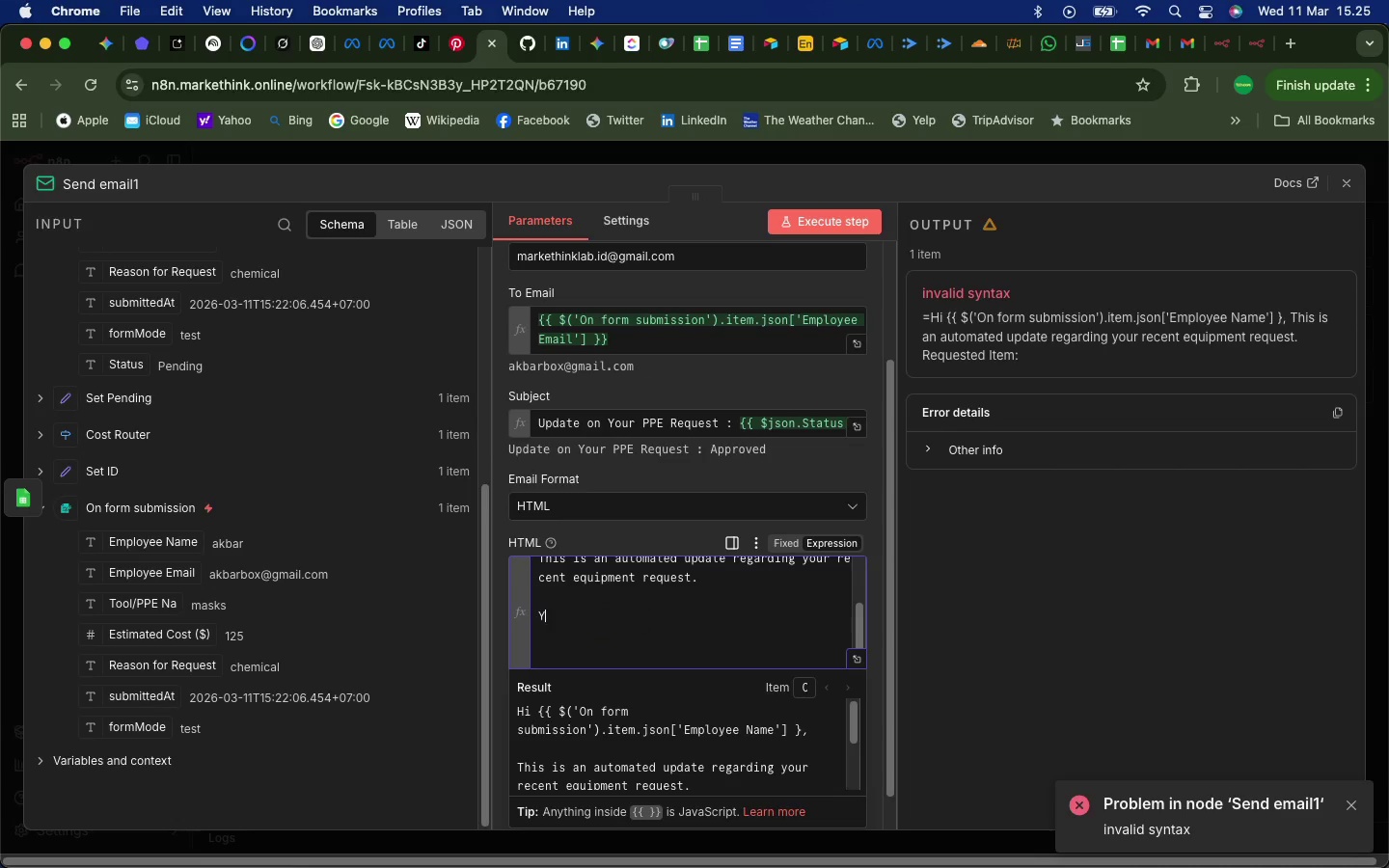 
type(Your request status : )
 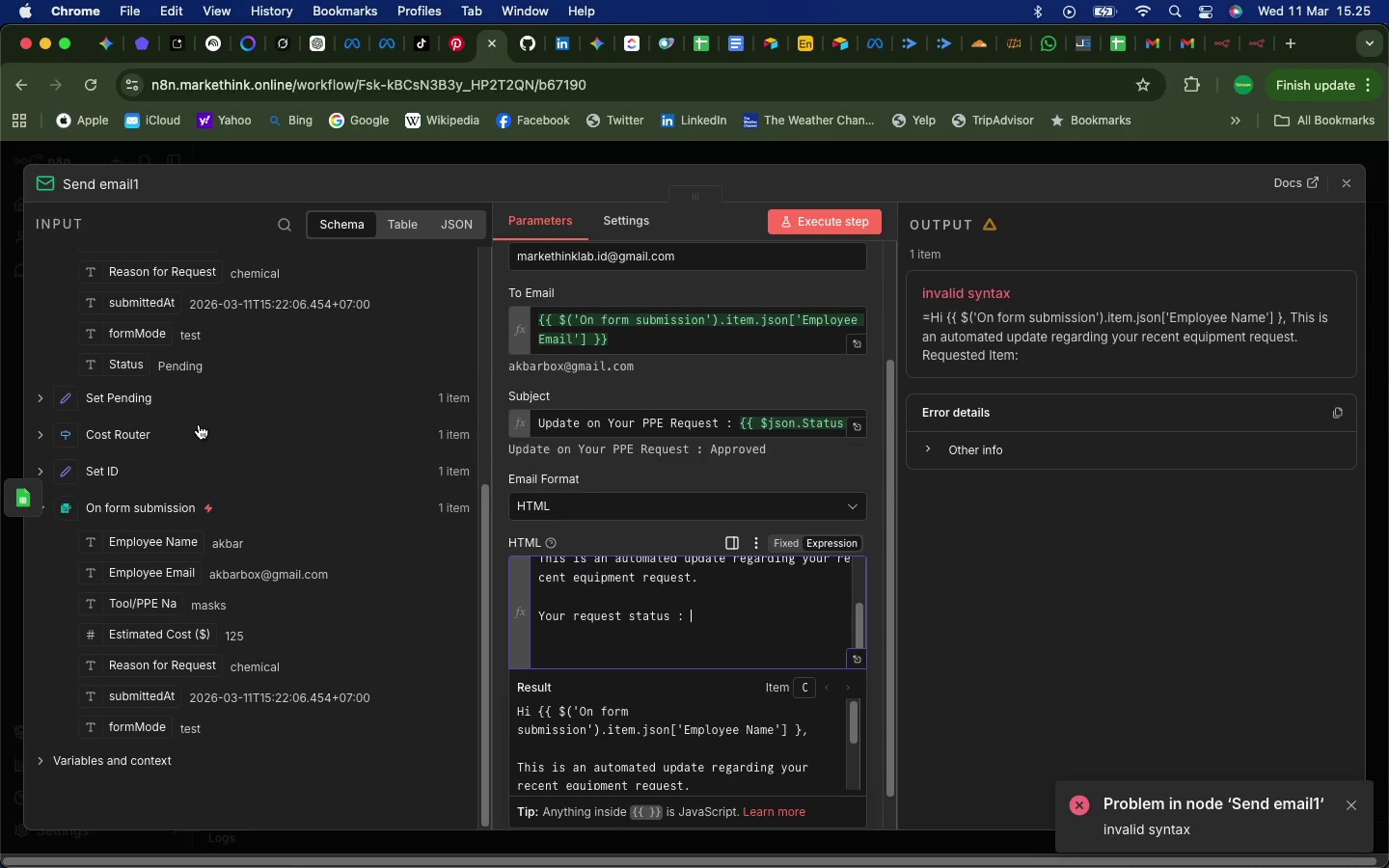 
left_click_drag(start_coordinate=[113, 328], to_coordinate=[686, 610])
 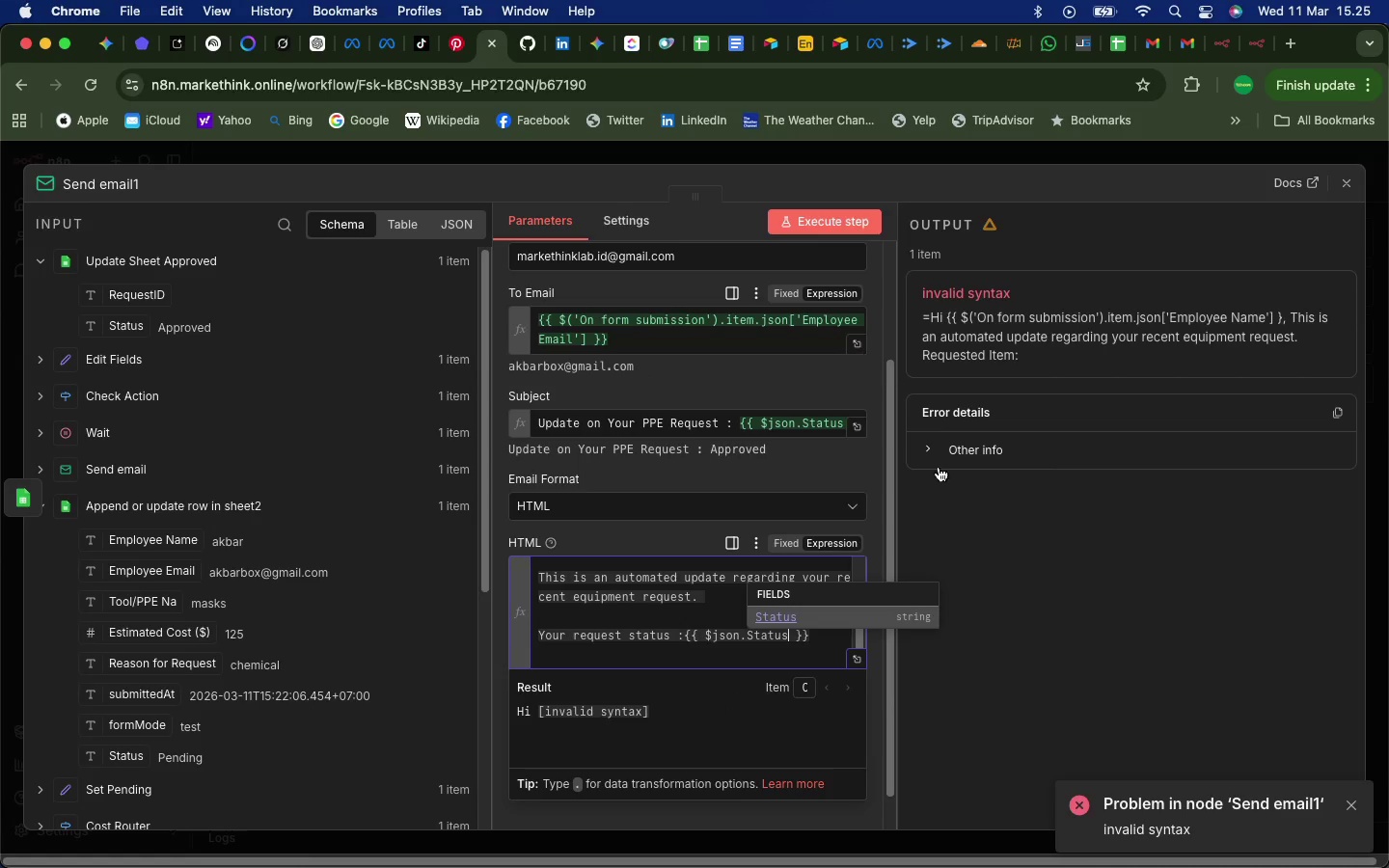 
scroll: coordinate [119, 335], scroll_direction: up, amount: 208.0
 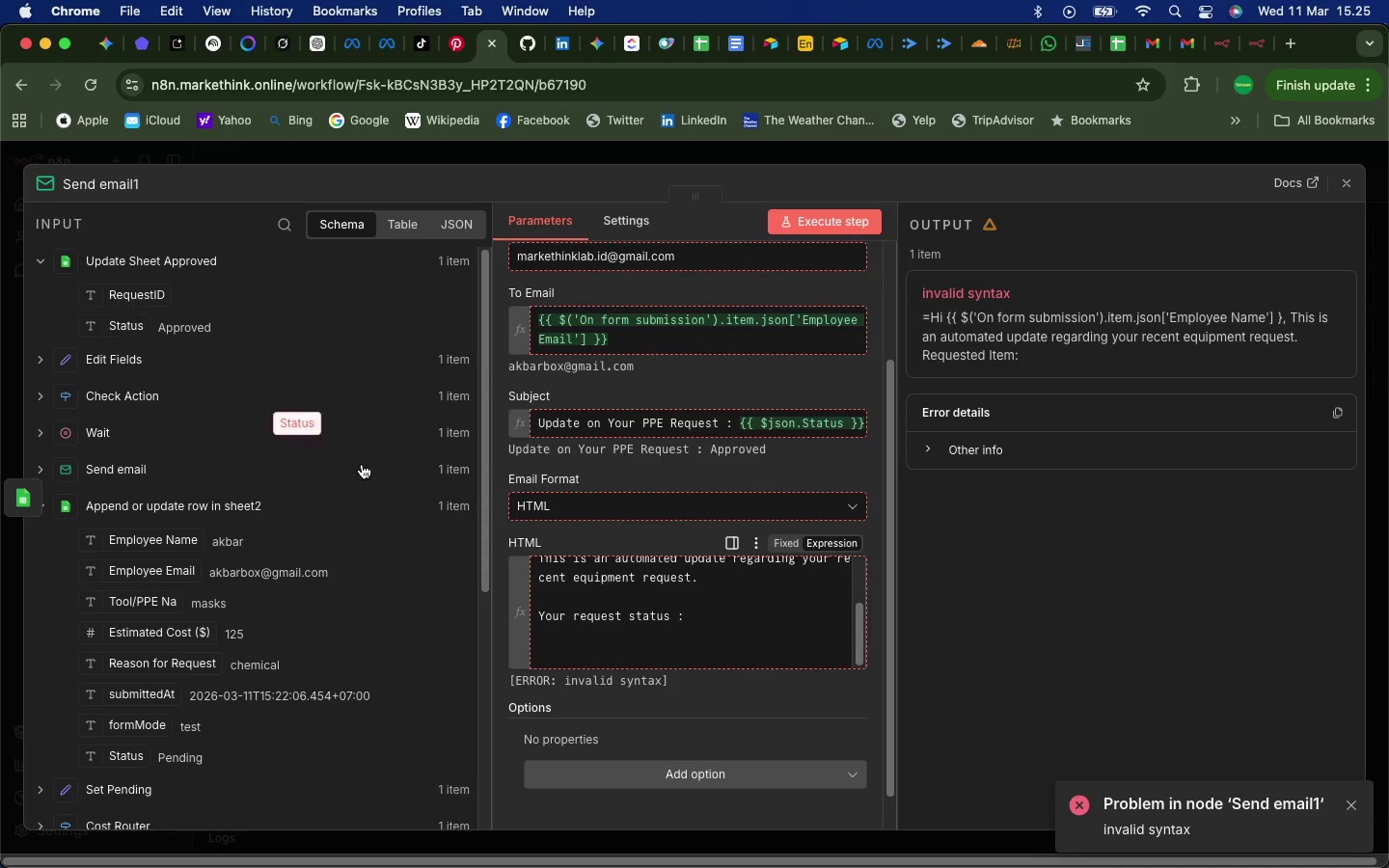 
wait(7.23)
 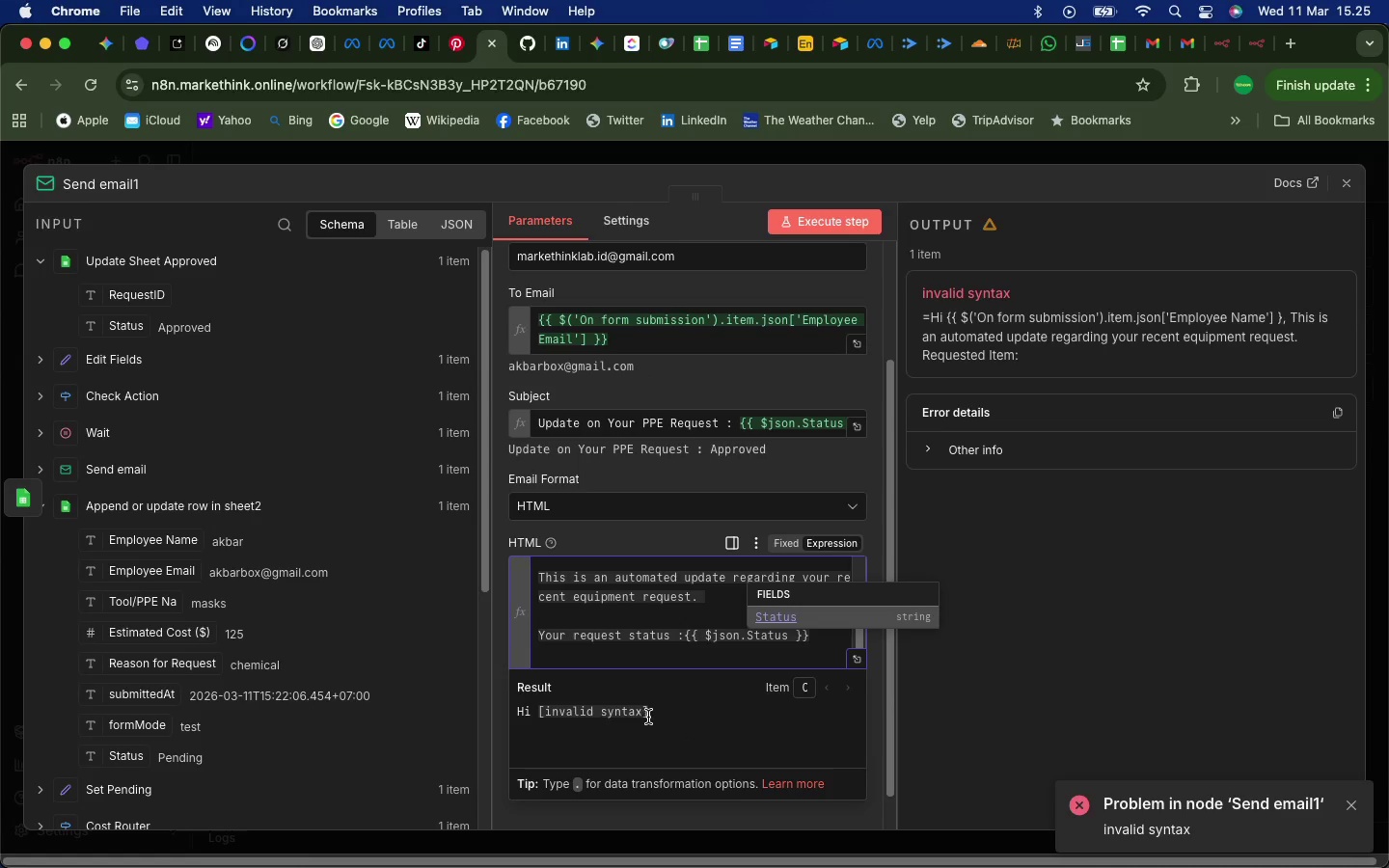 
scroll: coordinate [714, 732], scroll_direction: down, amount: 11.0
 